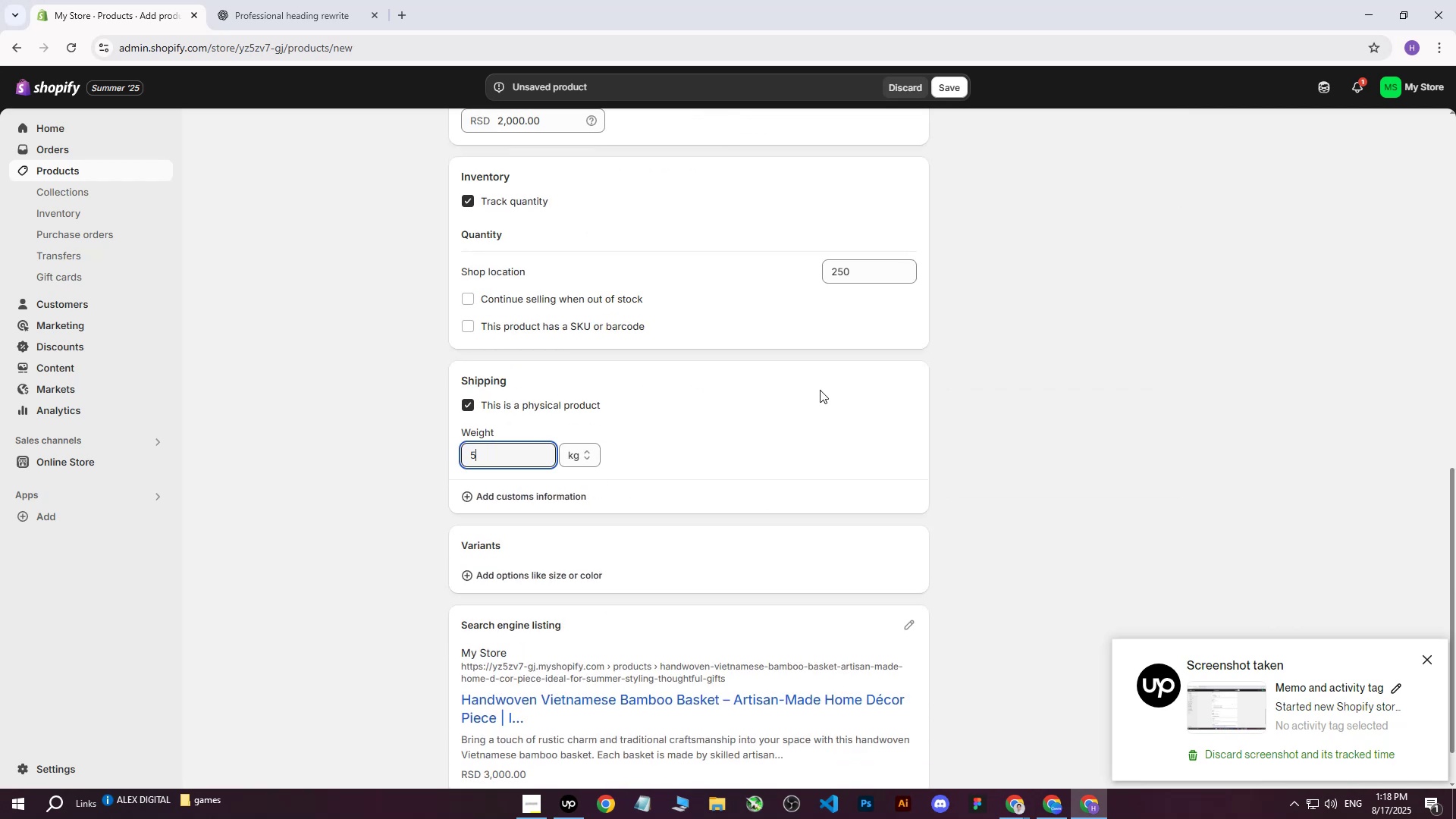 
left_click([821, 389])
 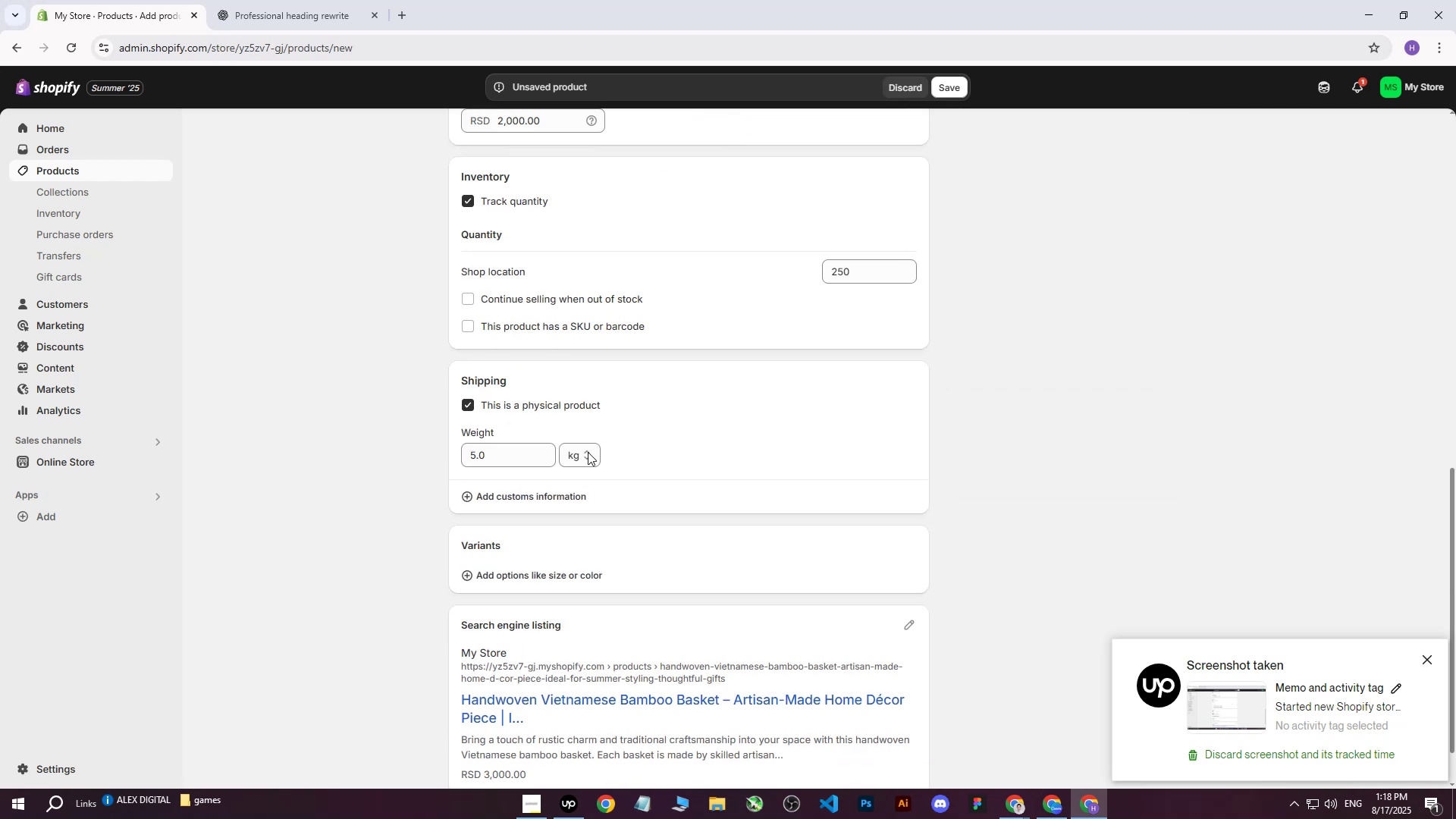 
left_click([554, 459])
 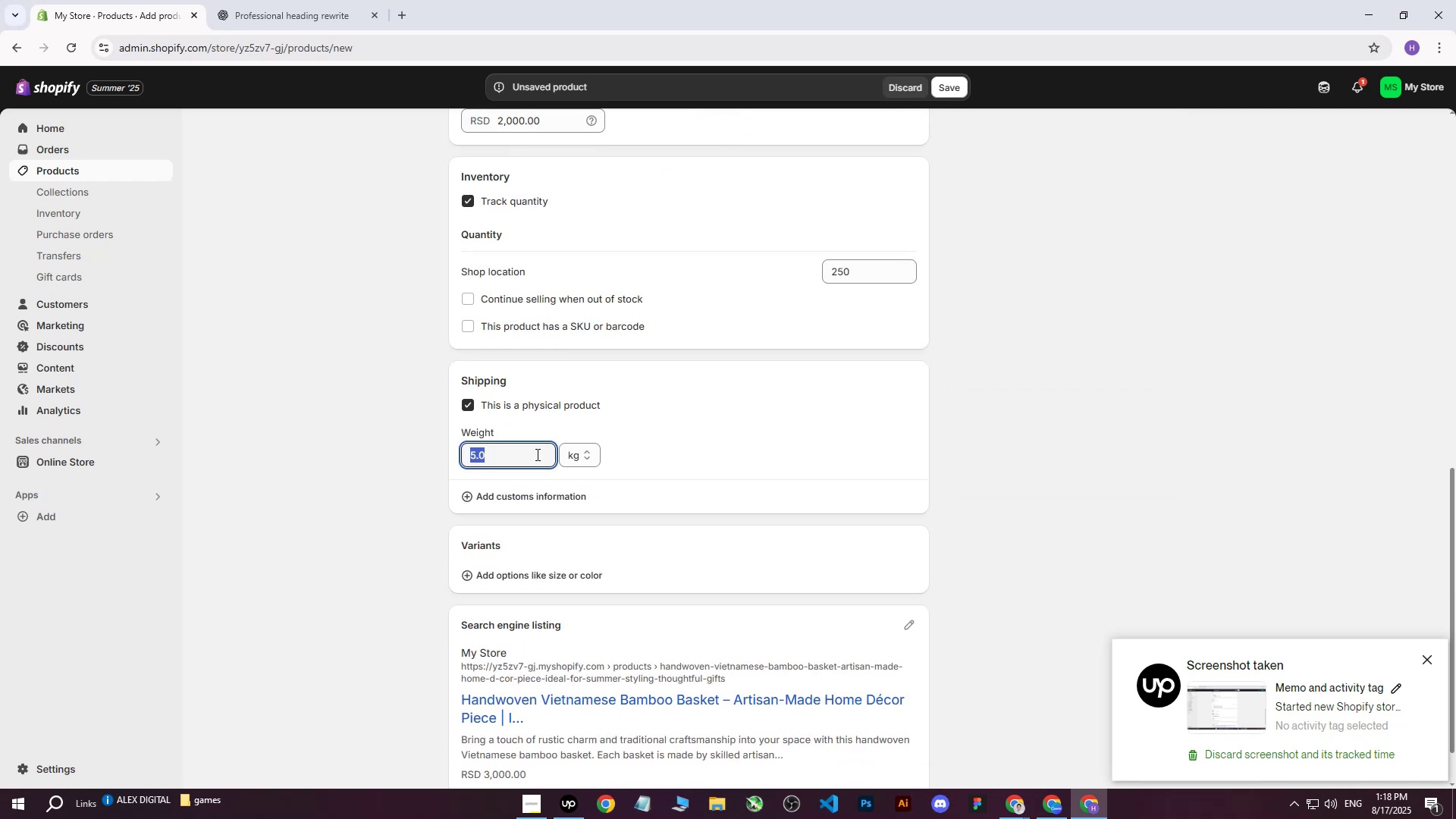 
type(898)
 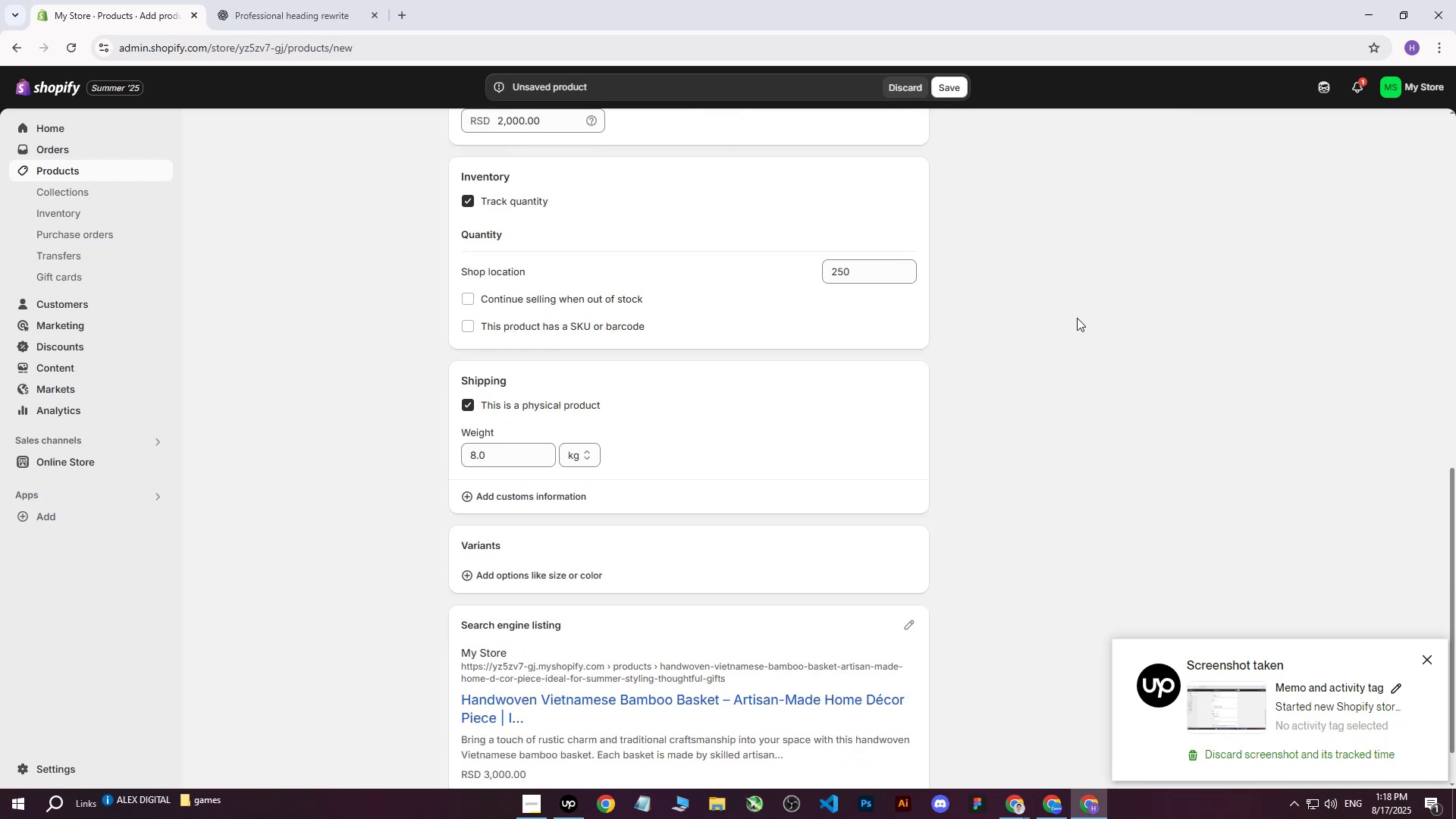 
left_click_drag(start_coordinate=[488, 453], to_coordinate=[437, 458])
 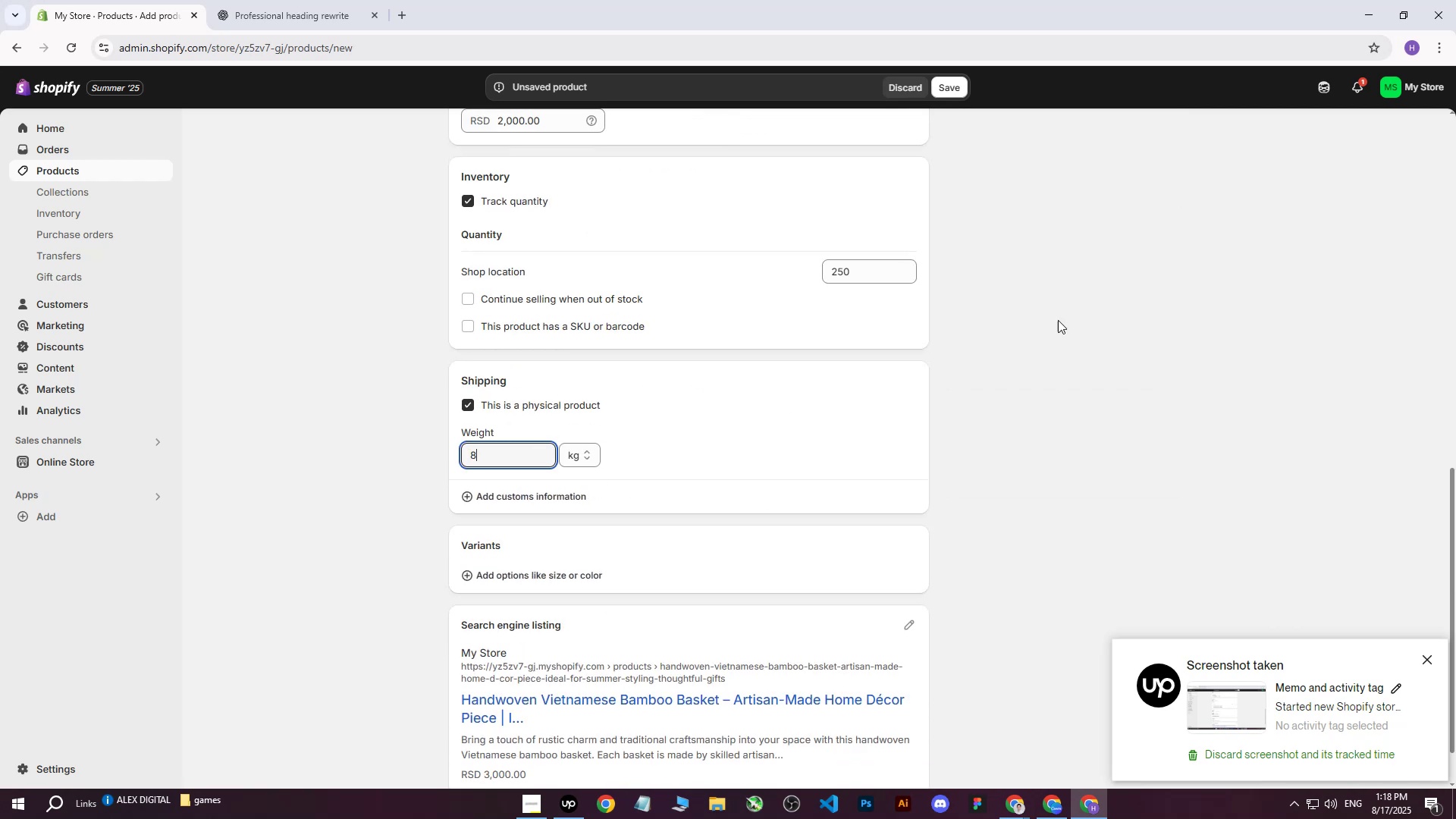 
double_click([1077, 318])
 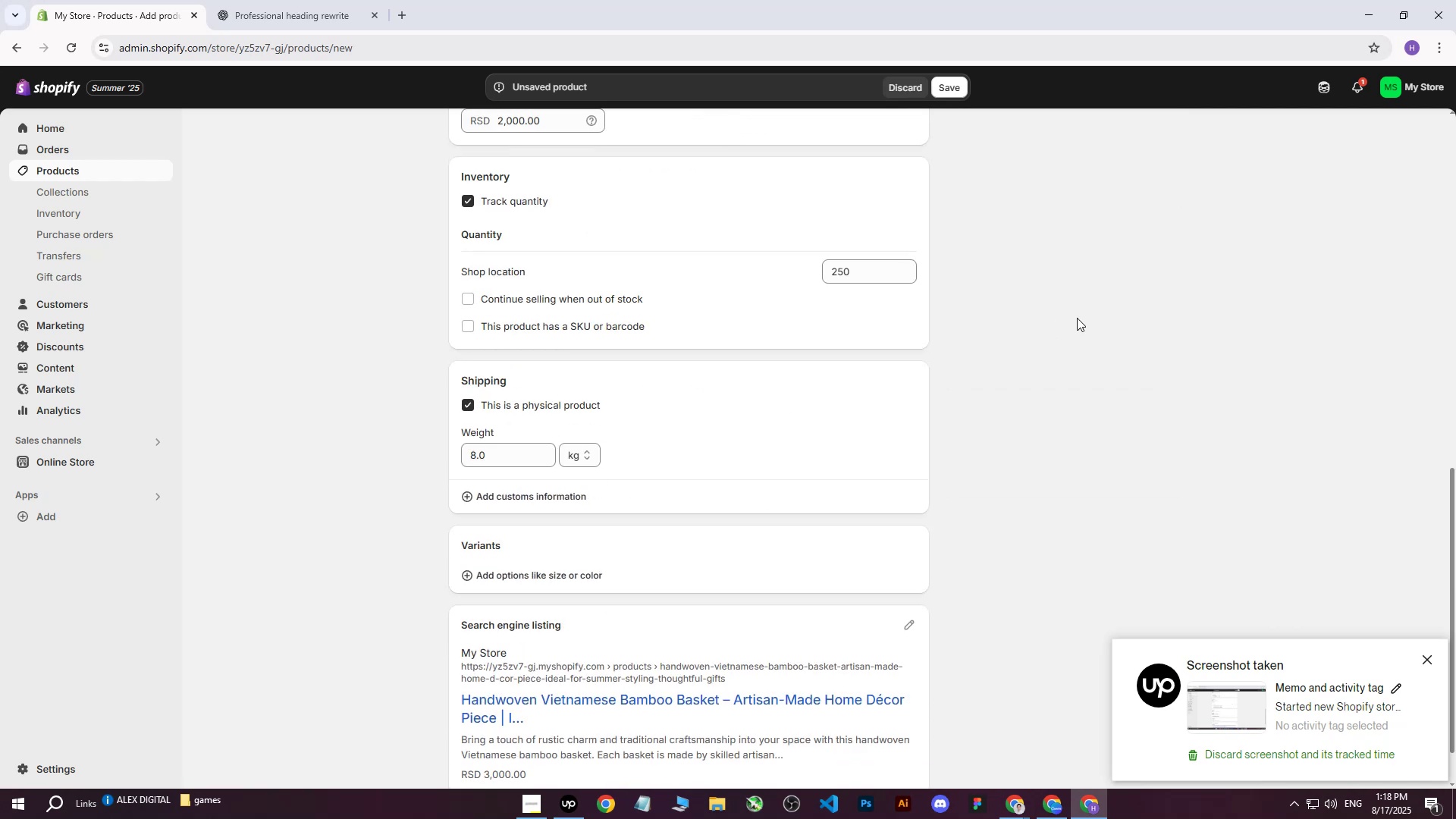 
scroll: coordinate [843, 440], scroll_direction: up, amount: 1.0
 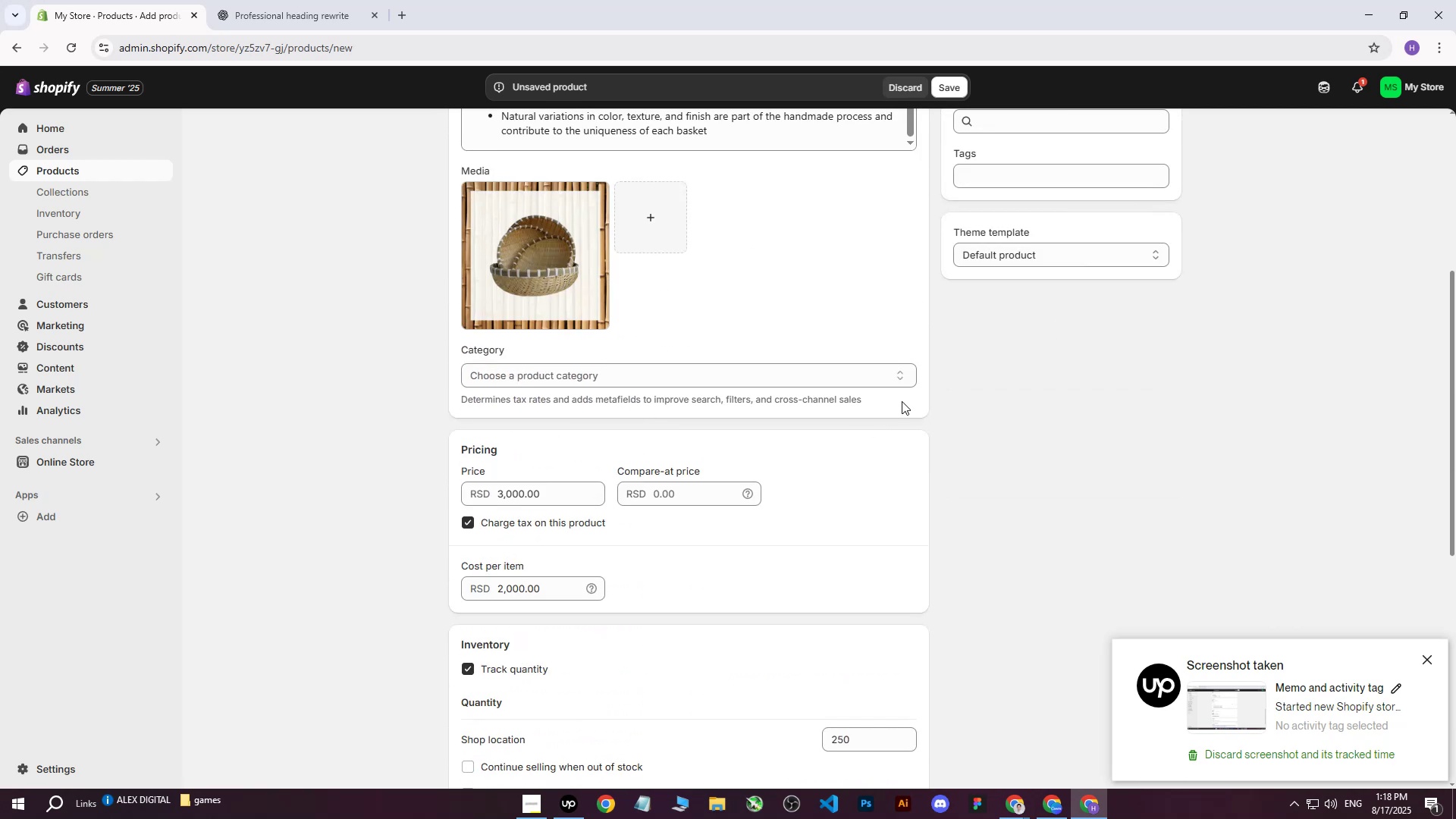 
scroll: coordinate [919, 397], scroll_direction: down, amount: 5.0
 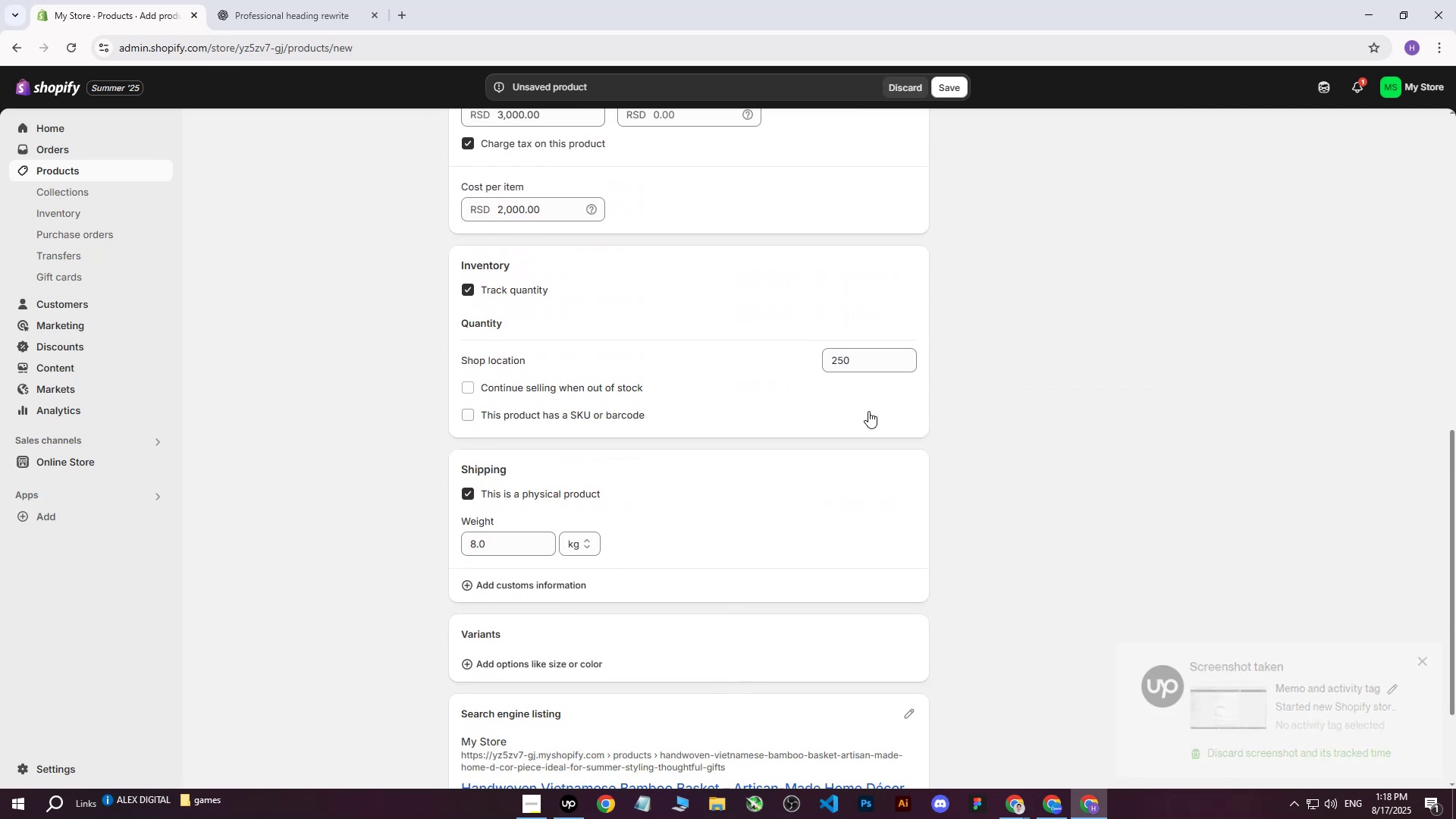 
scroll: coordinate [726, 422], scroll_direction: up, amount: 13.0
 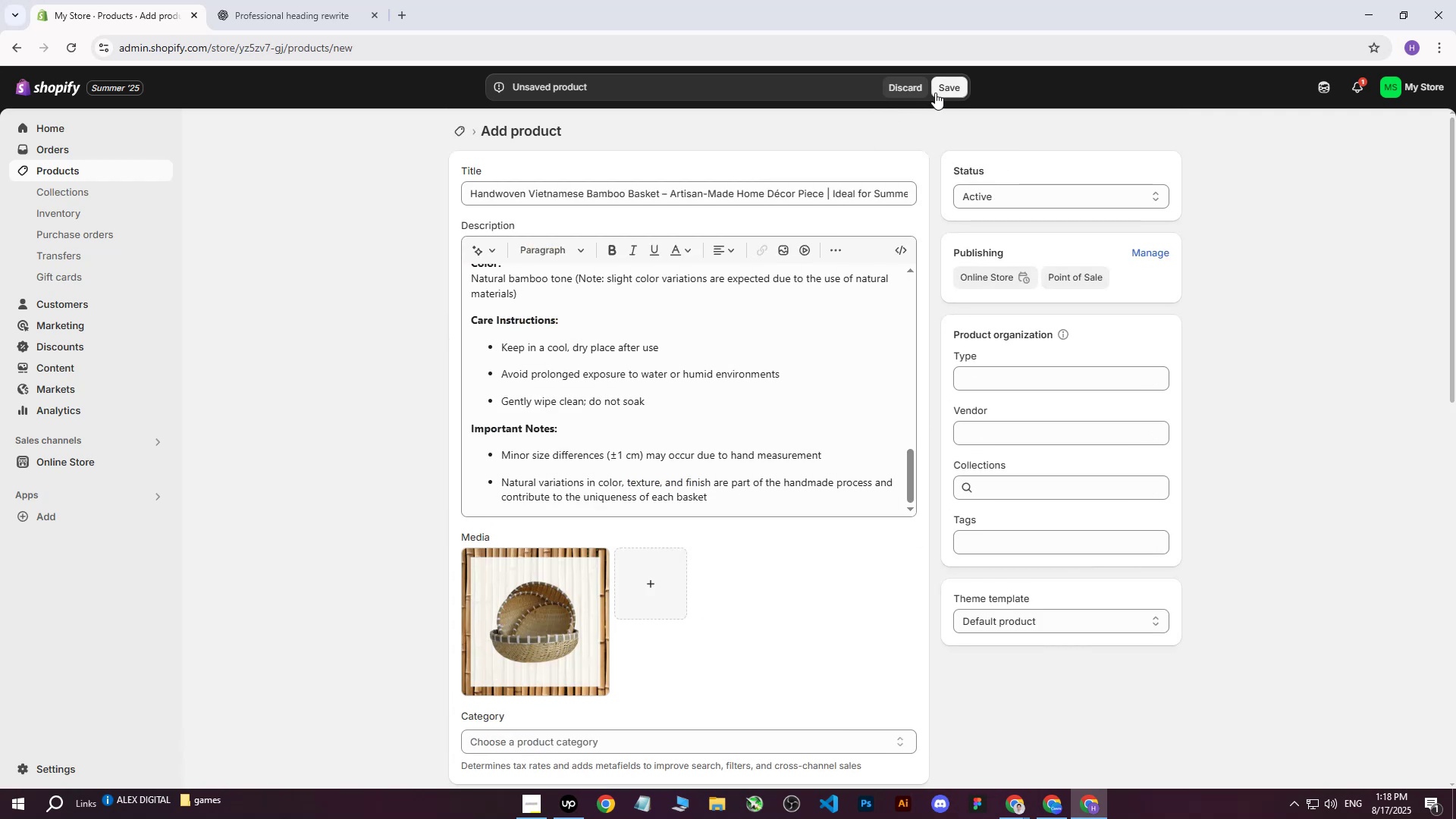 
left_click([944, 90])
 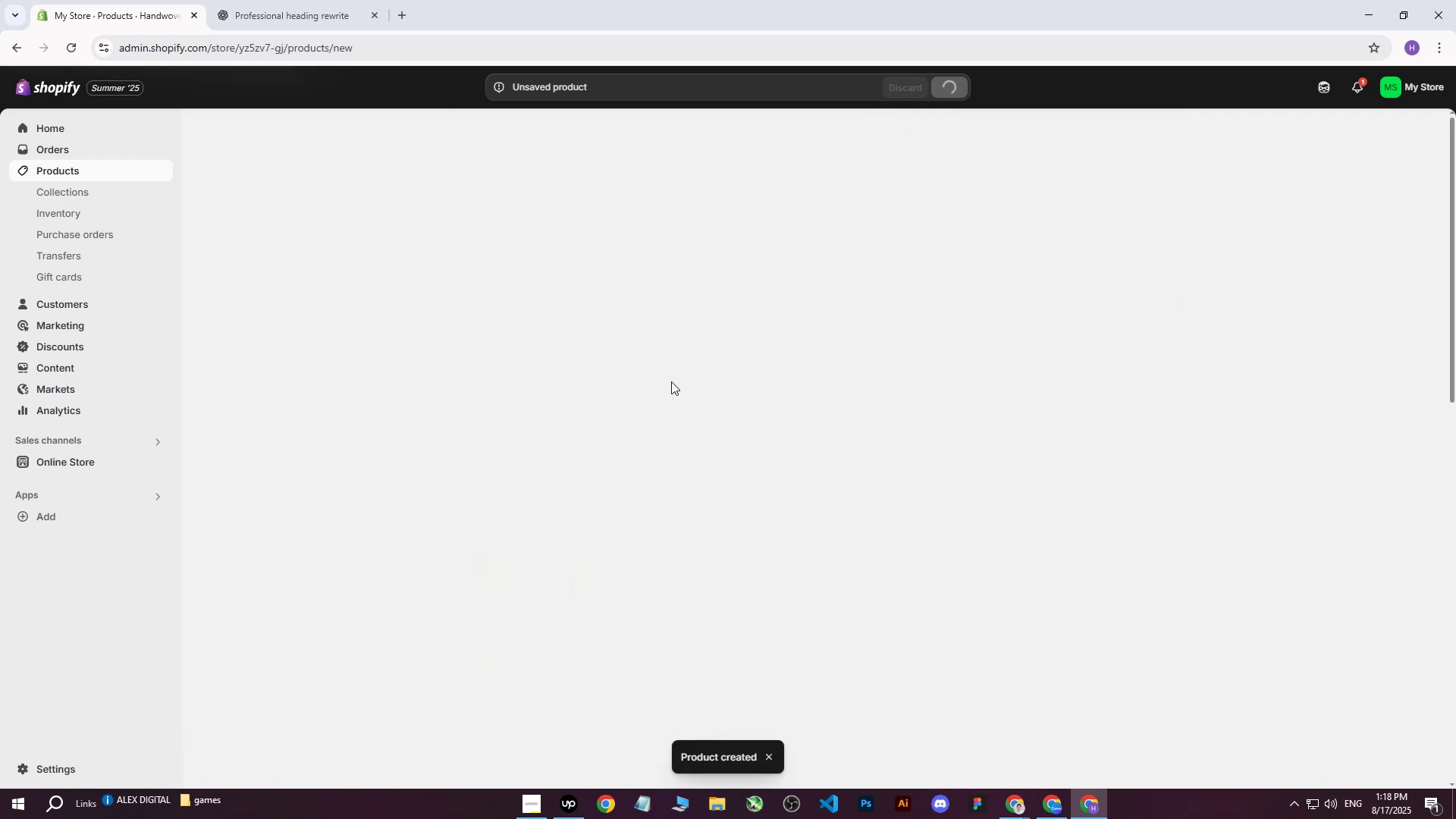 
scroll: coordinate [813, 508], scroll_direction: down, amount: 23.0
 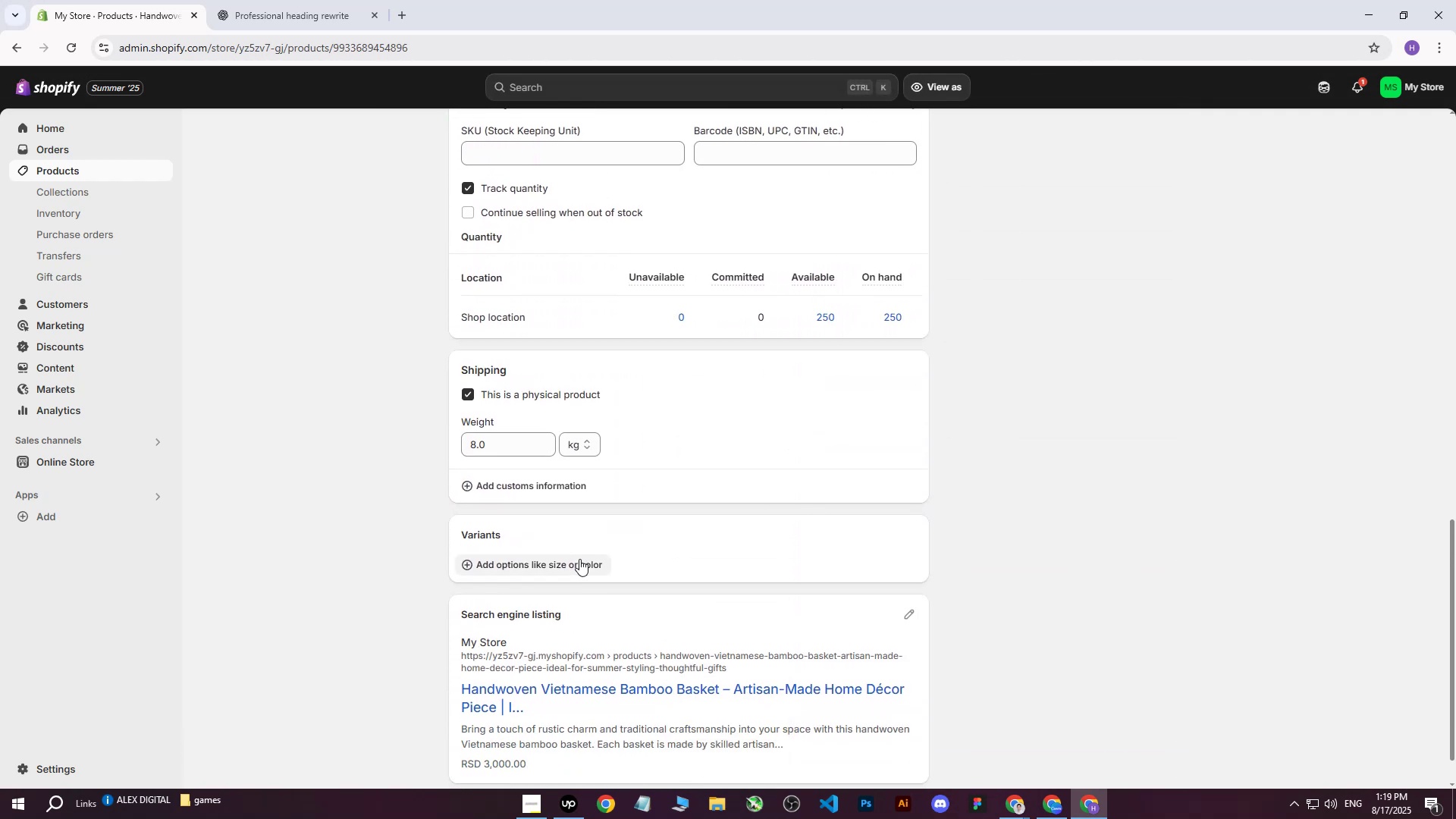 
left_click([579, 559])
 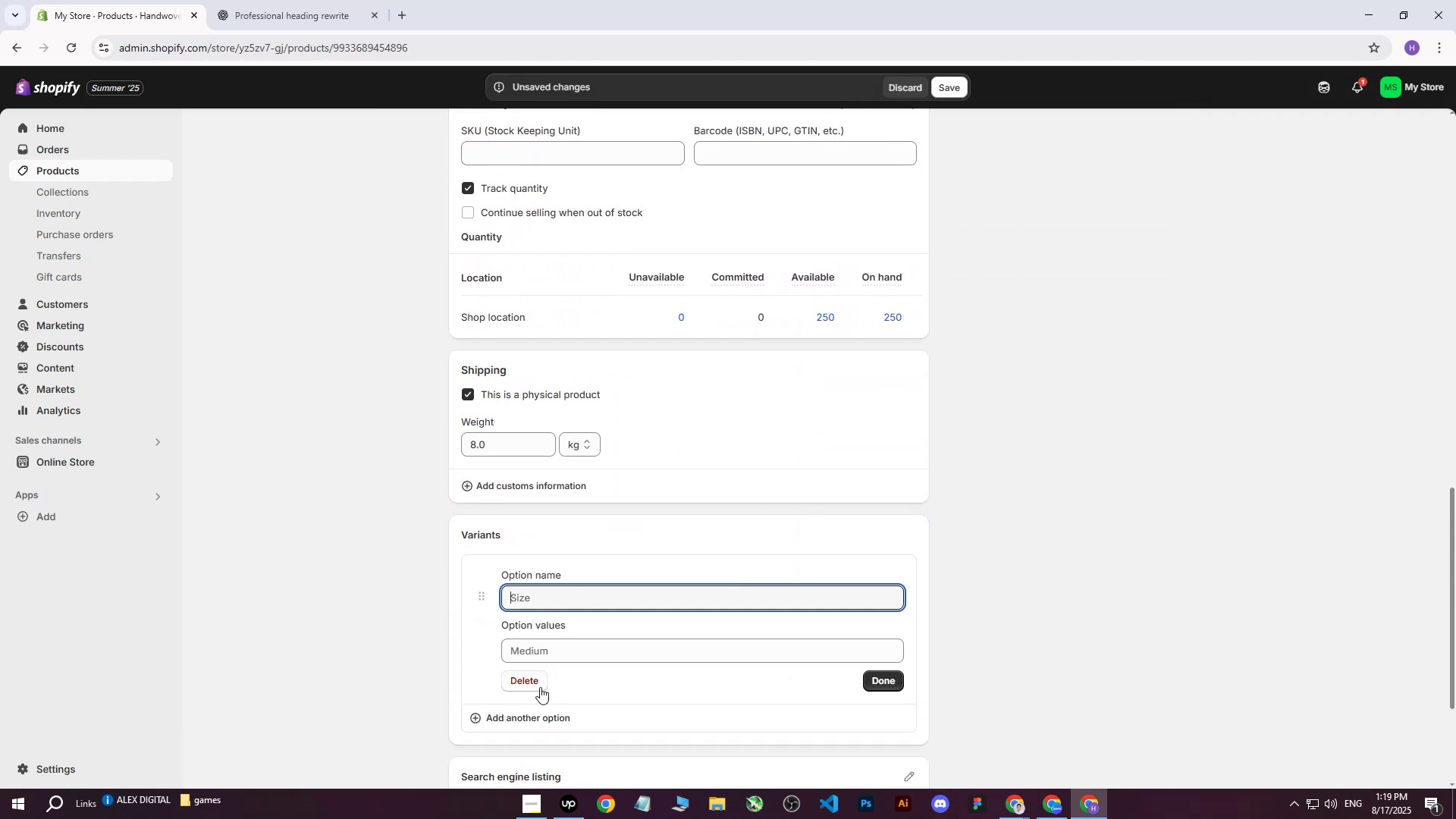 
left_click([538, 689])
 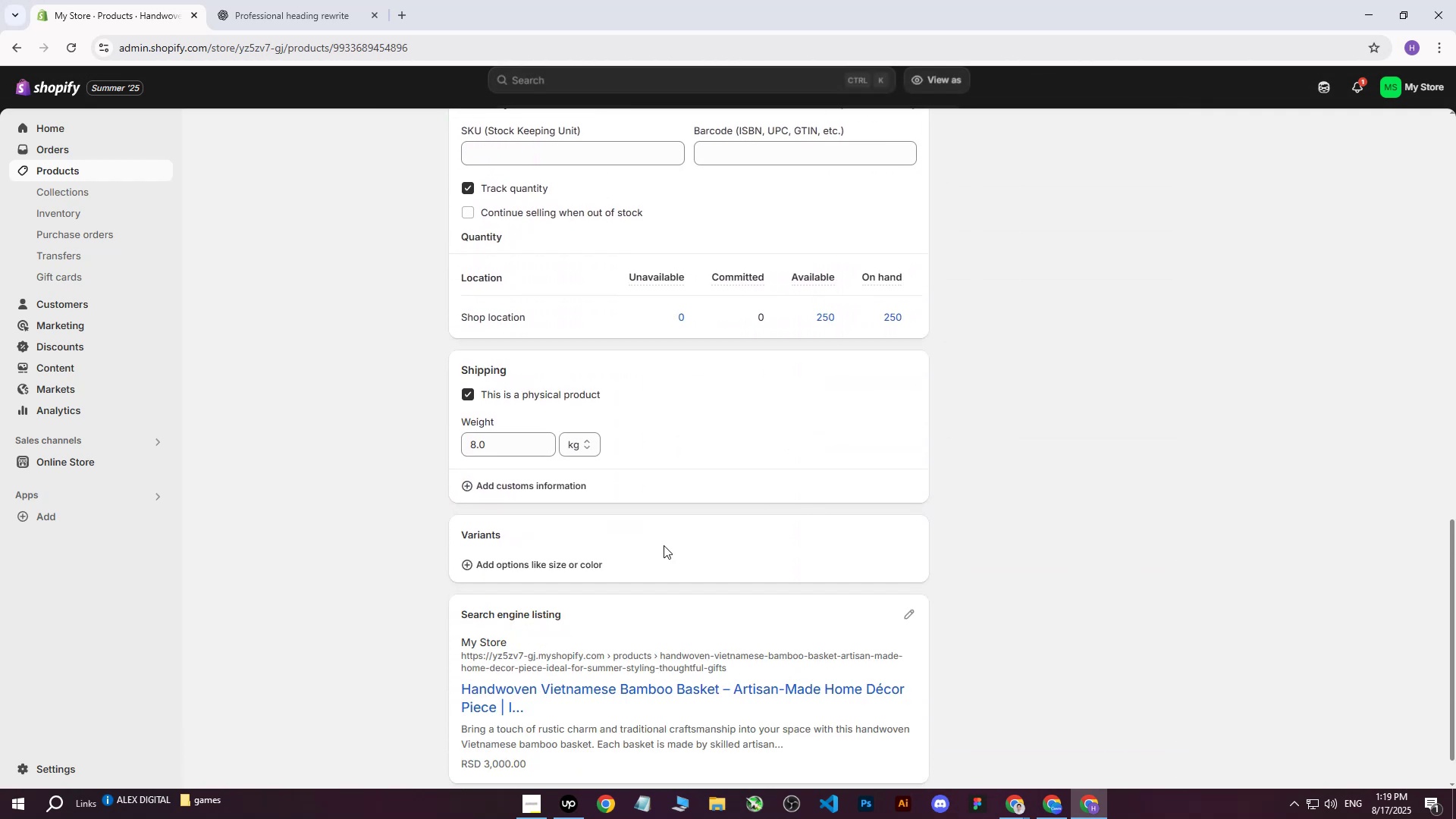 
scroll: coordinate [912, 391], scroll_direction: up, amount: 24.0
 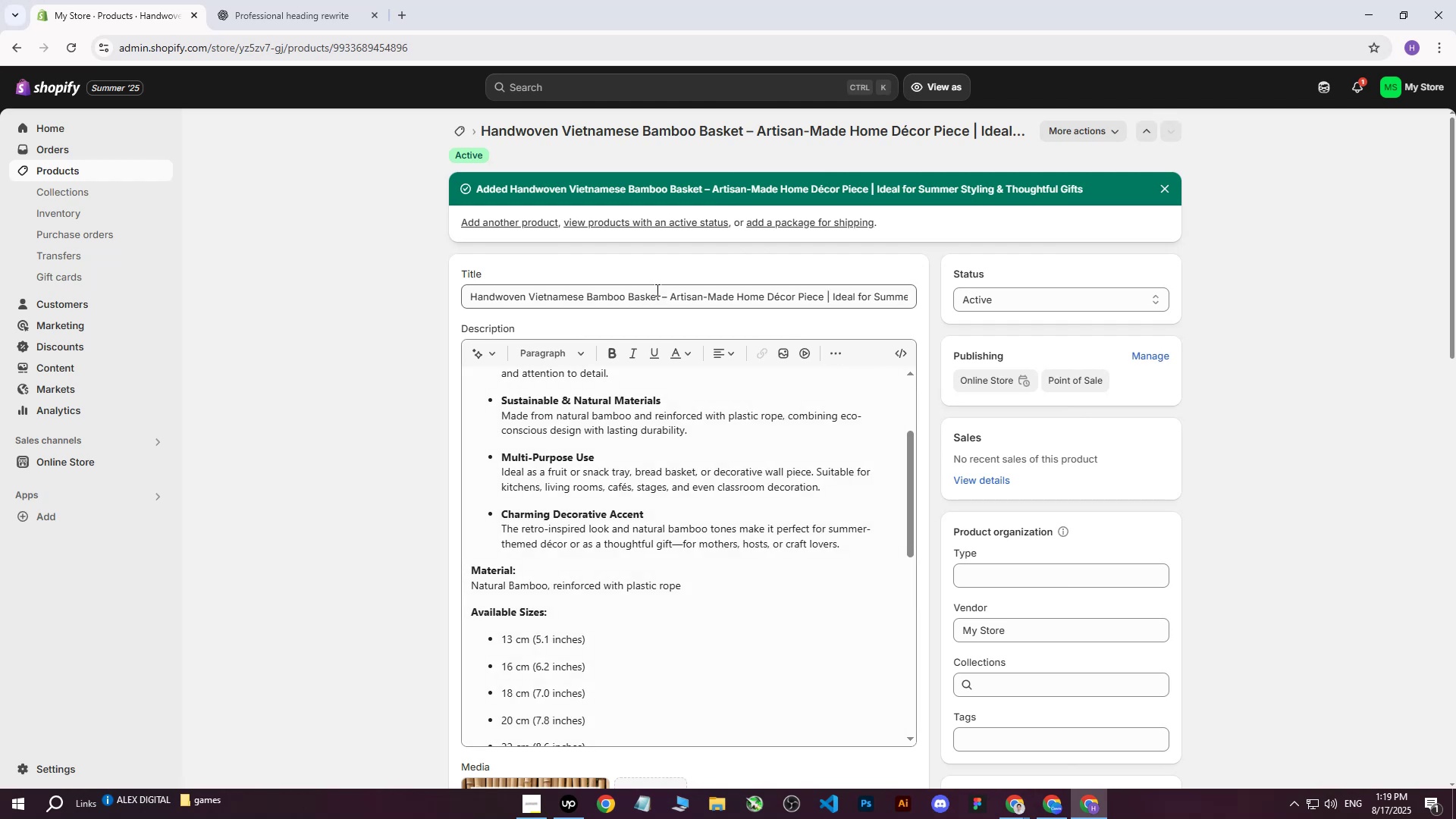 
left_click([667, 297])
 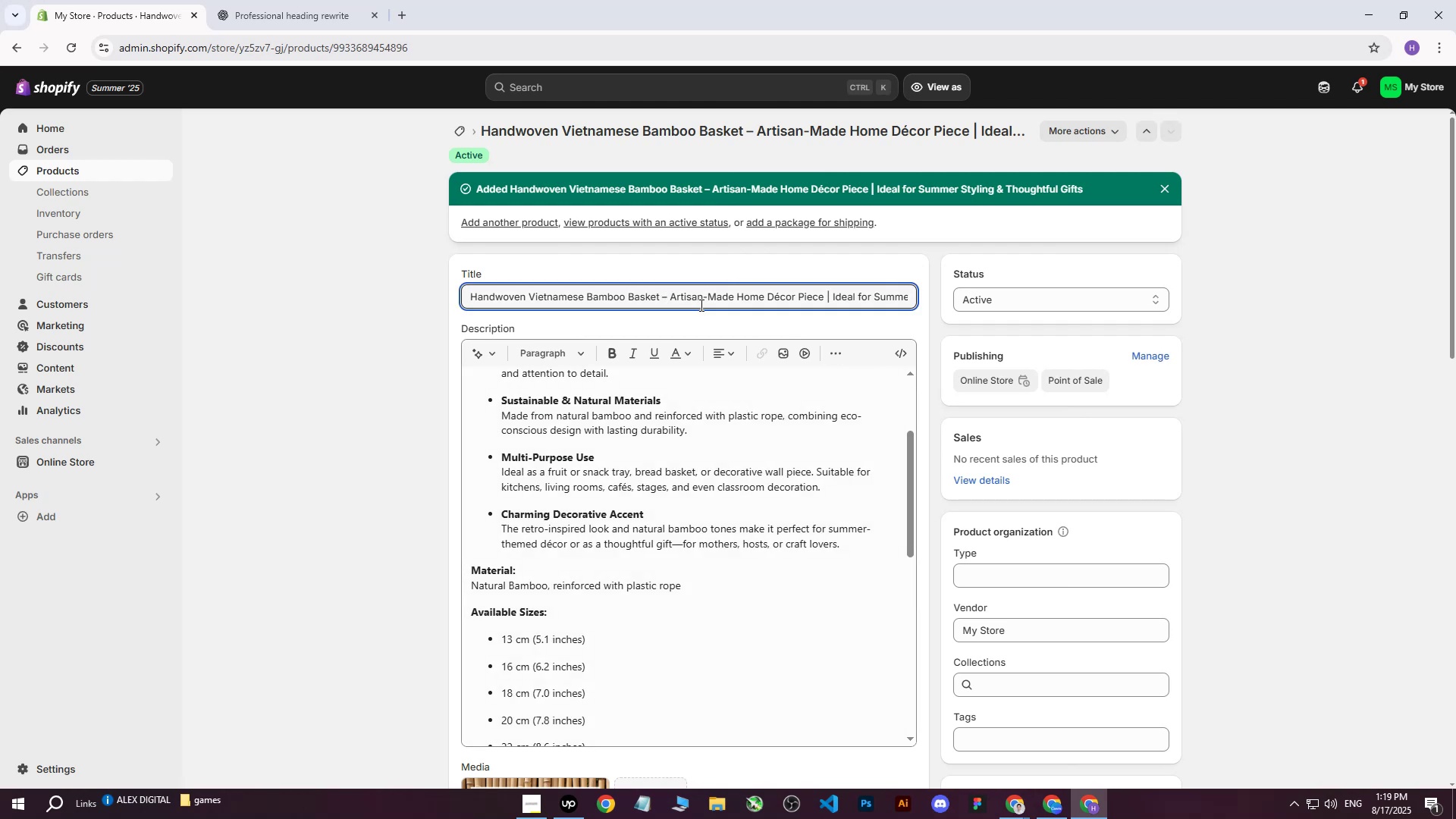 
key(Backspace)
 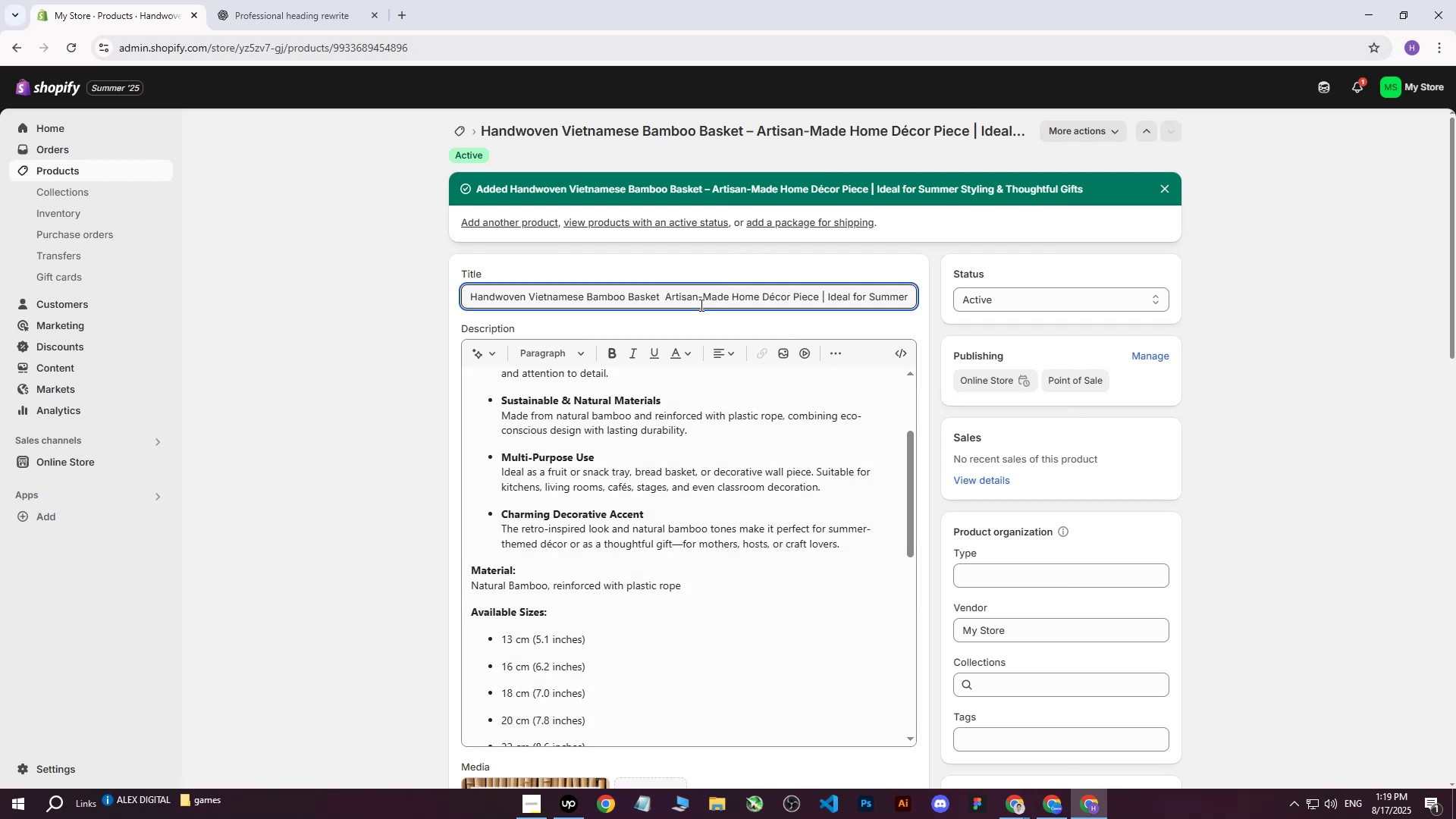 
key(Shift+Backslash)
 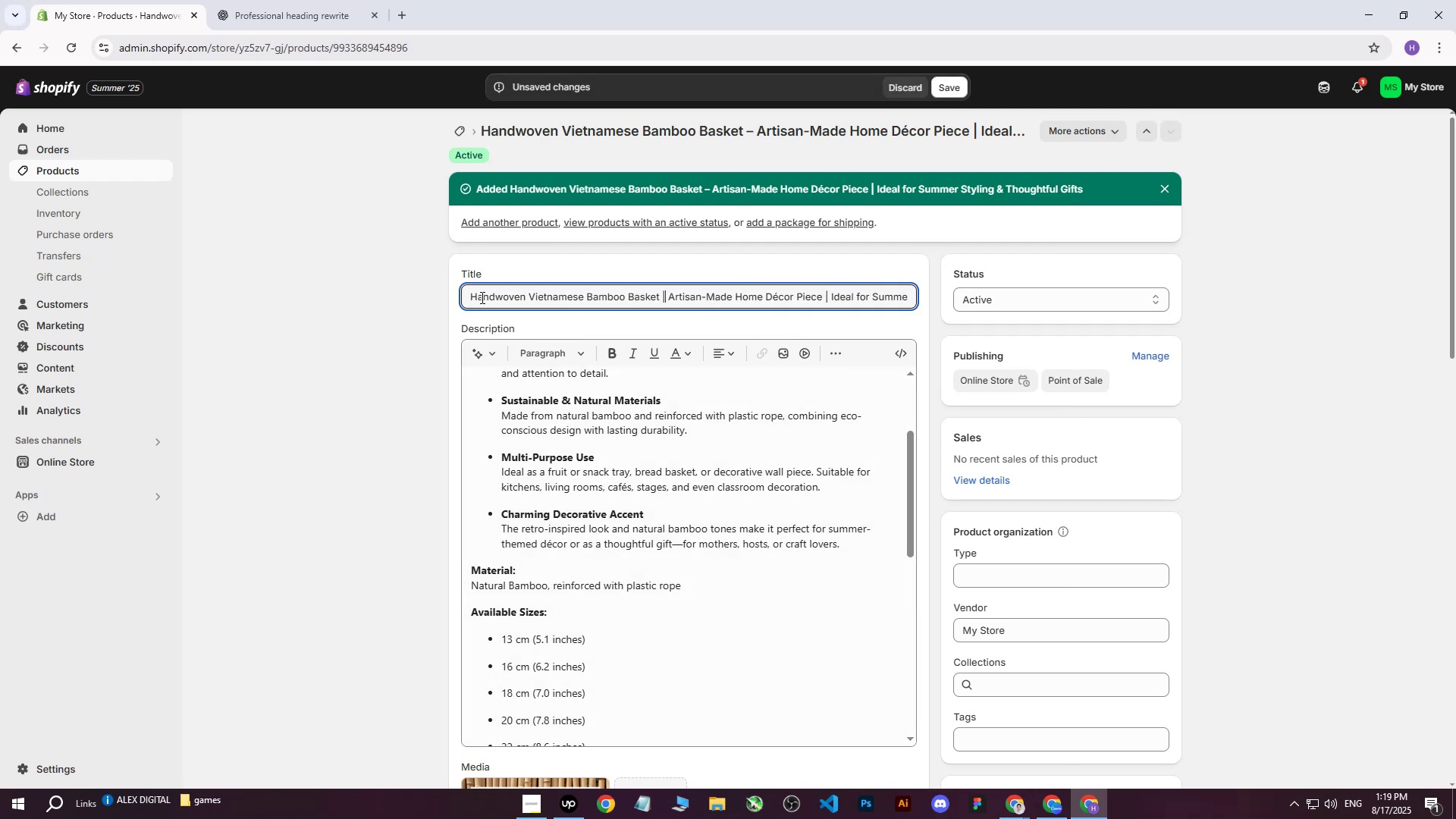 
left_click_drag(start_coordinate=[828, 300], to_coordinate=[836, 300])
 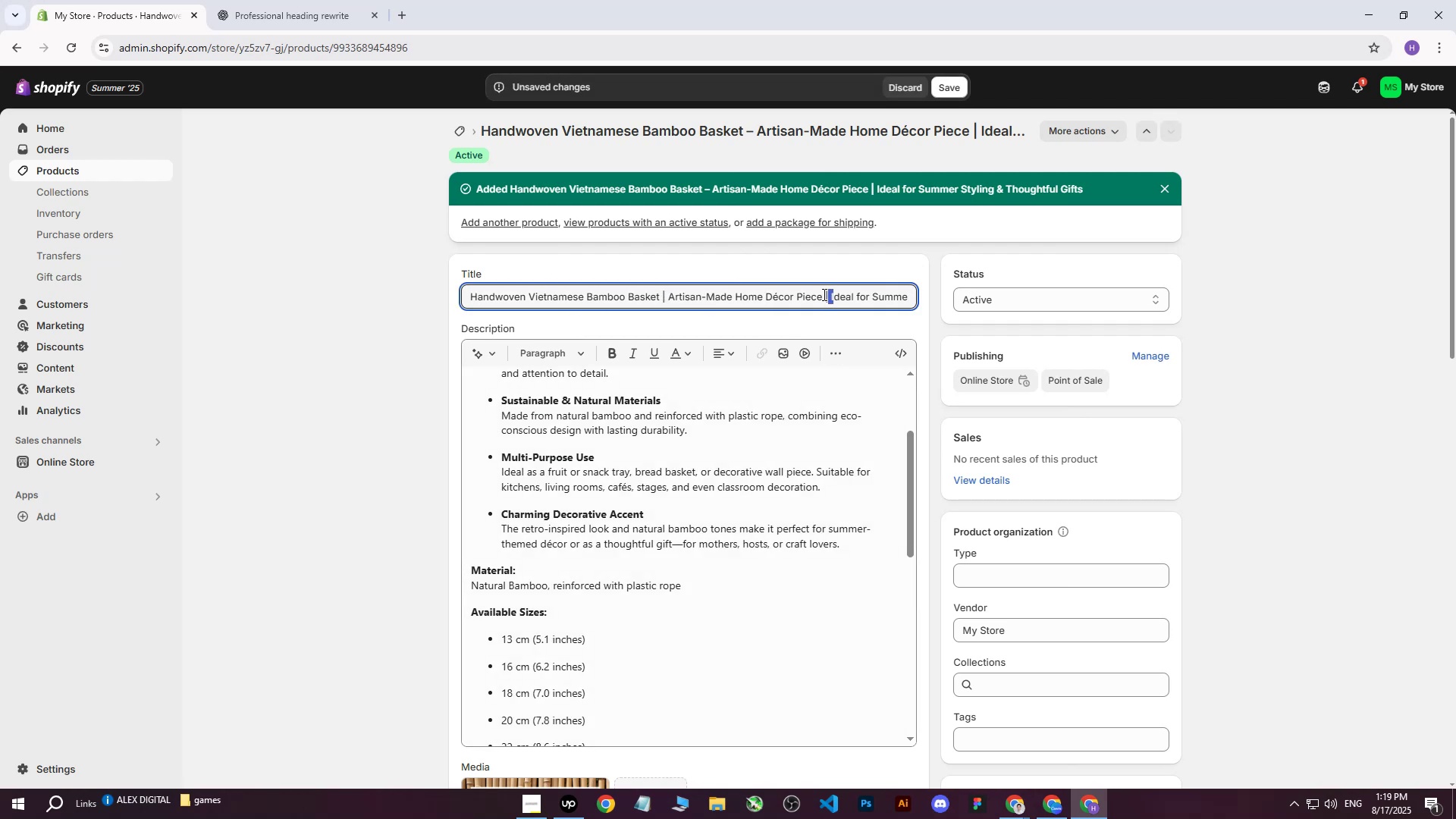 
left_click([823, 294])
 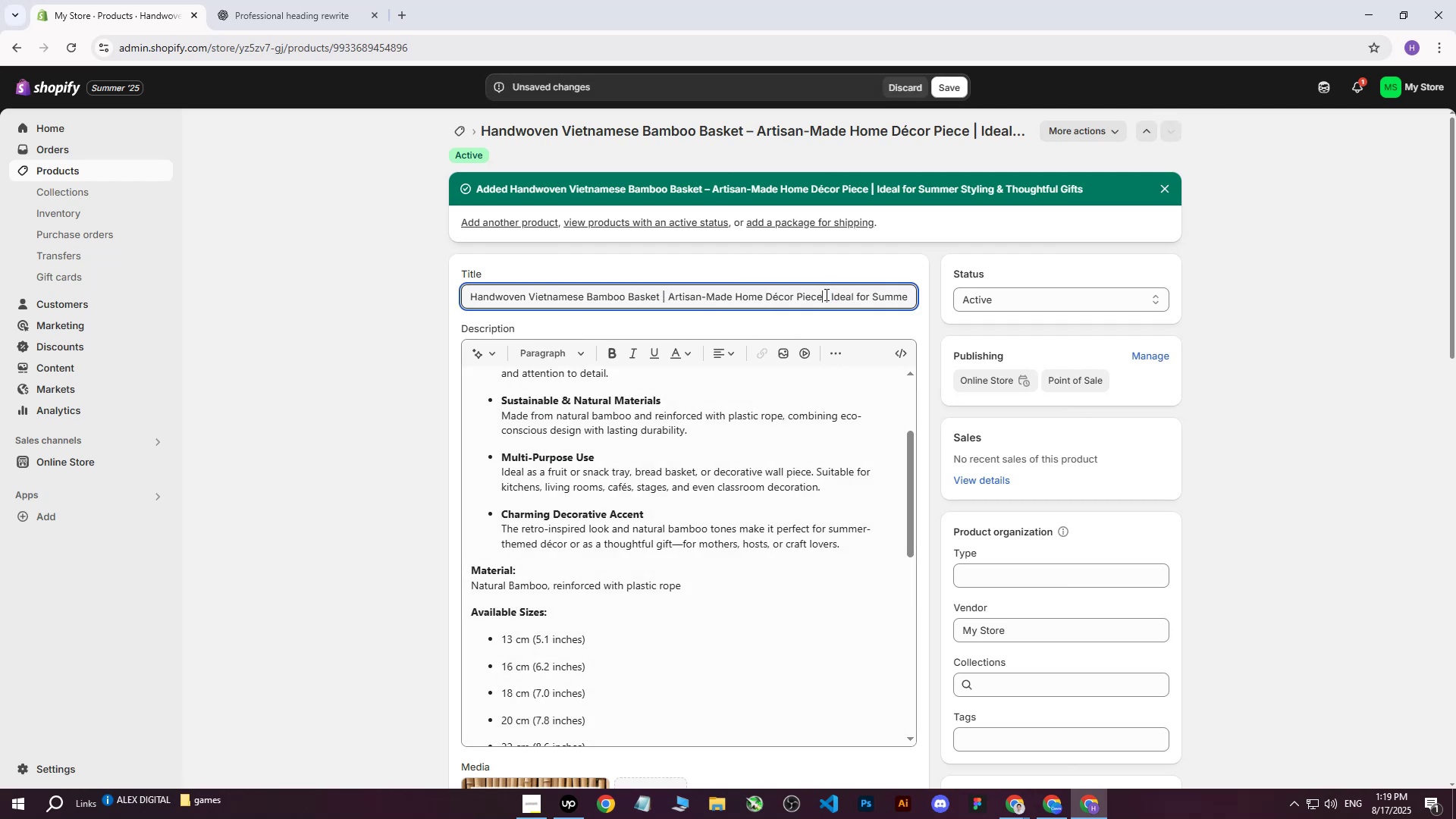 
left_click_drag(start_coordinate=[826, 294], to_coordinate=[1006, 292])
 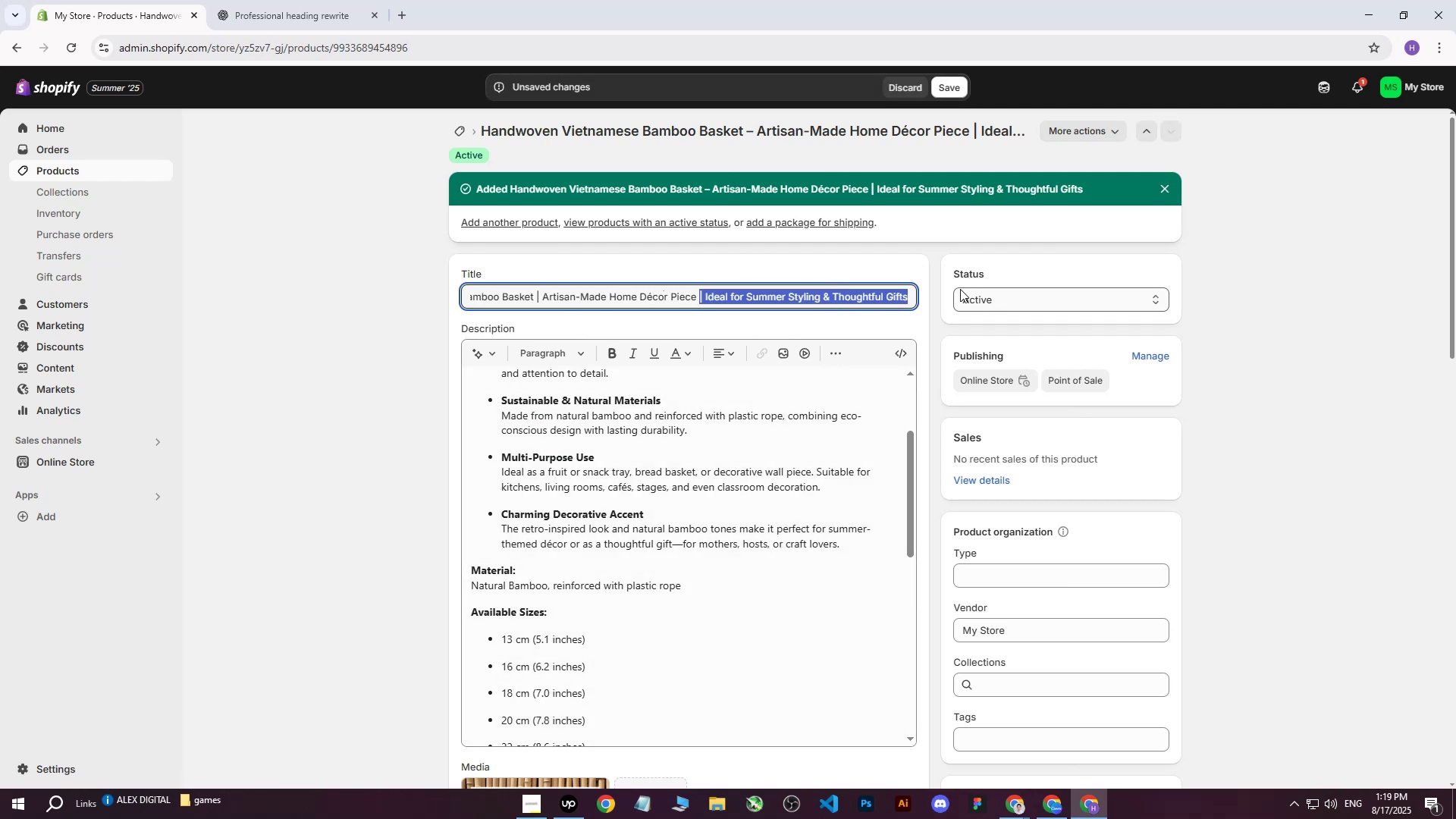 
key(Backspace)
 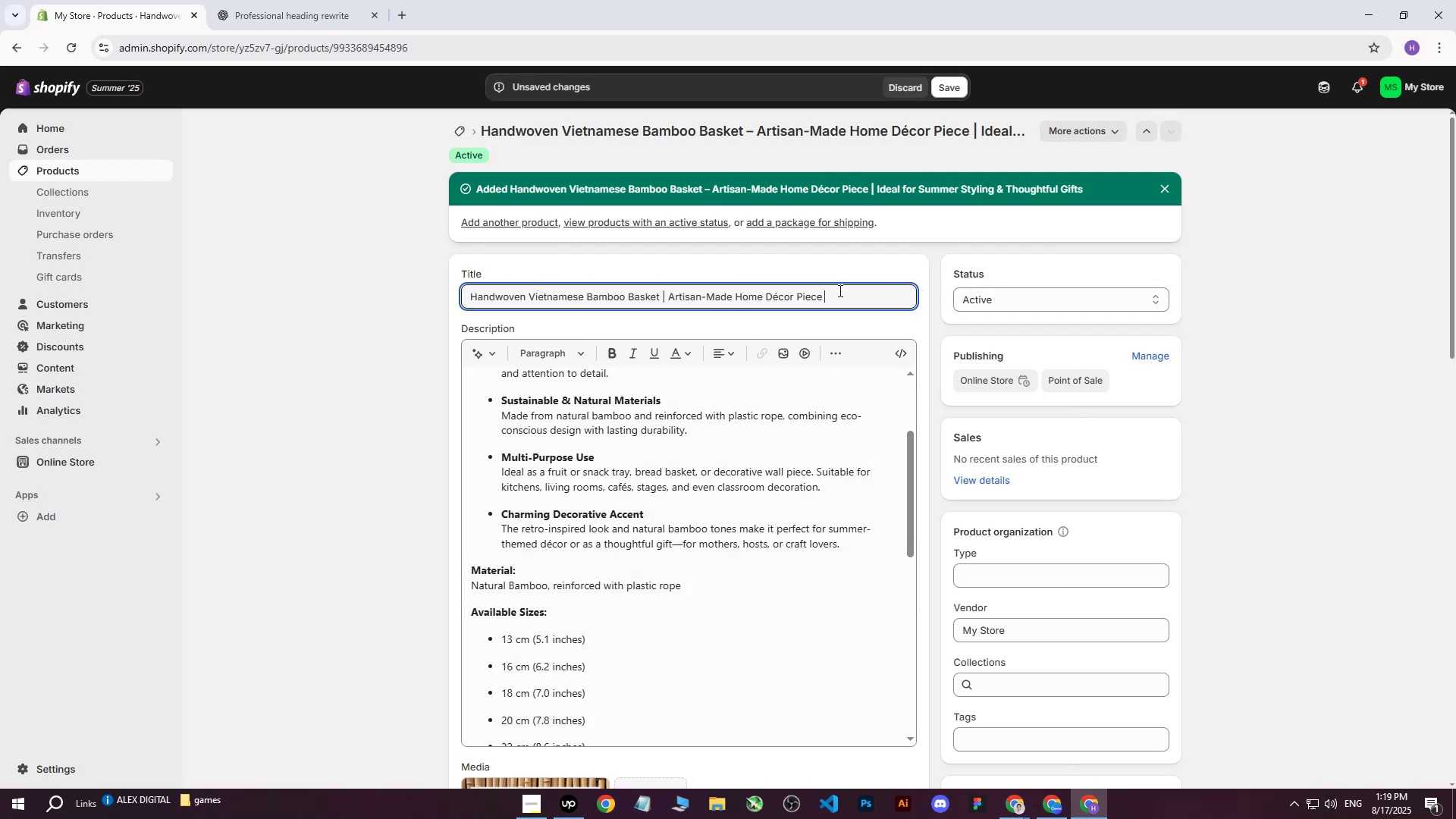 
left_click_drag(start_coordinate=[840, 297], to_coordinate=[264, 293])
 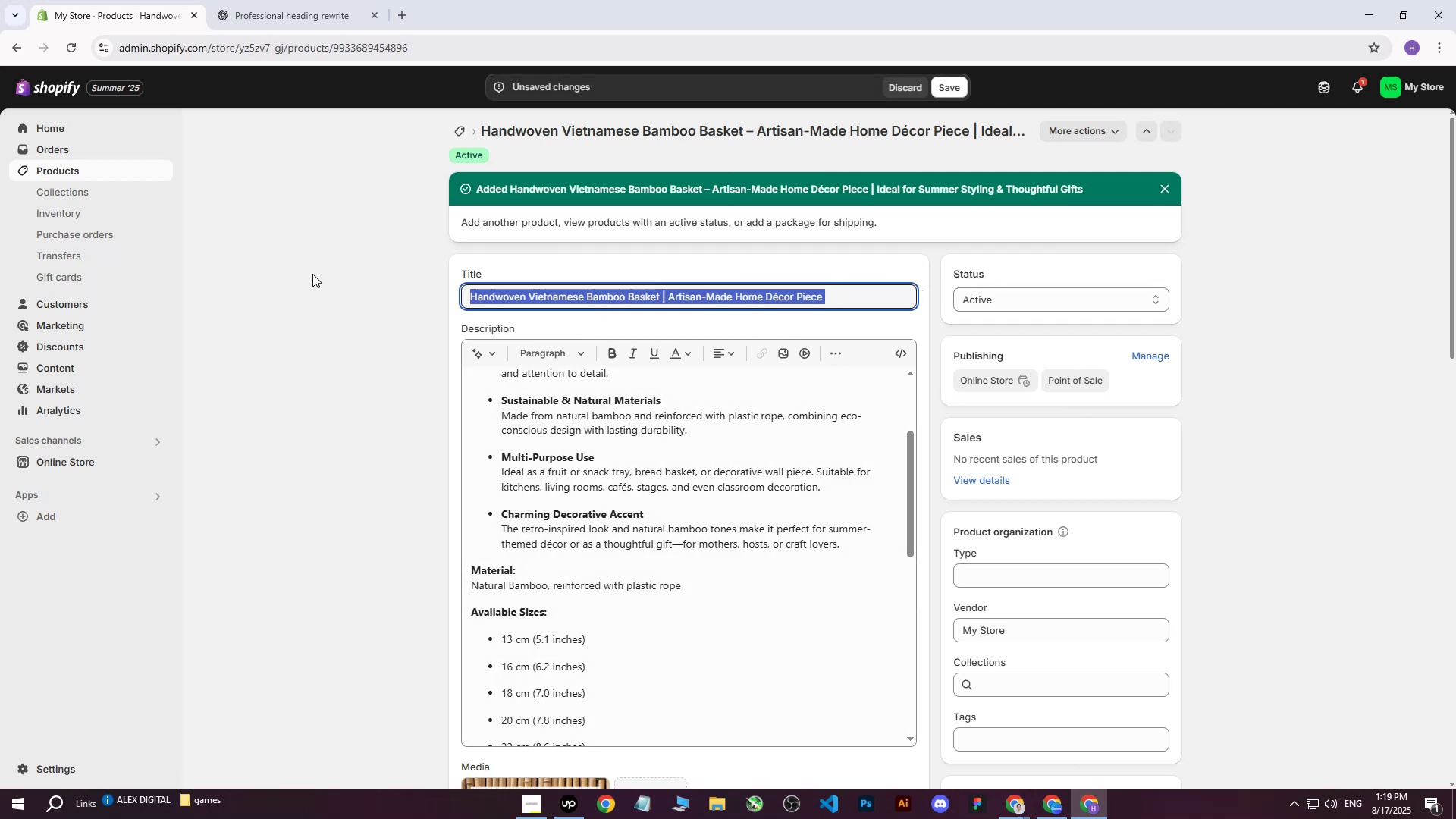 
key(Control+C)
 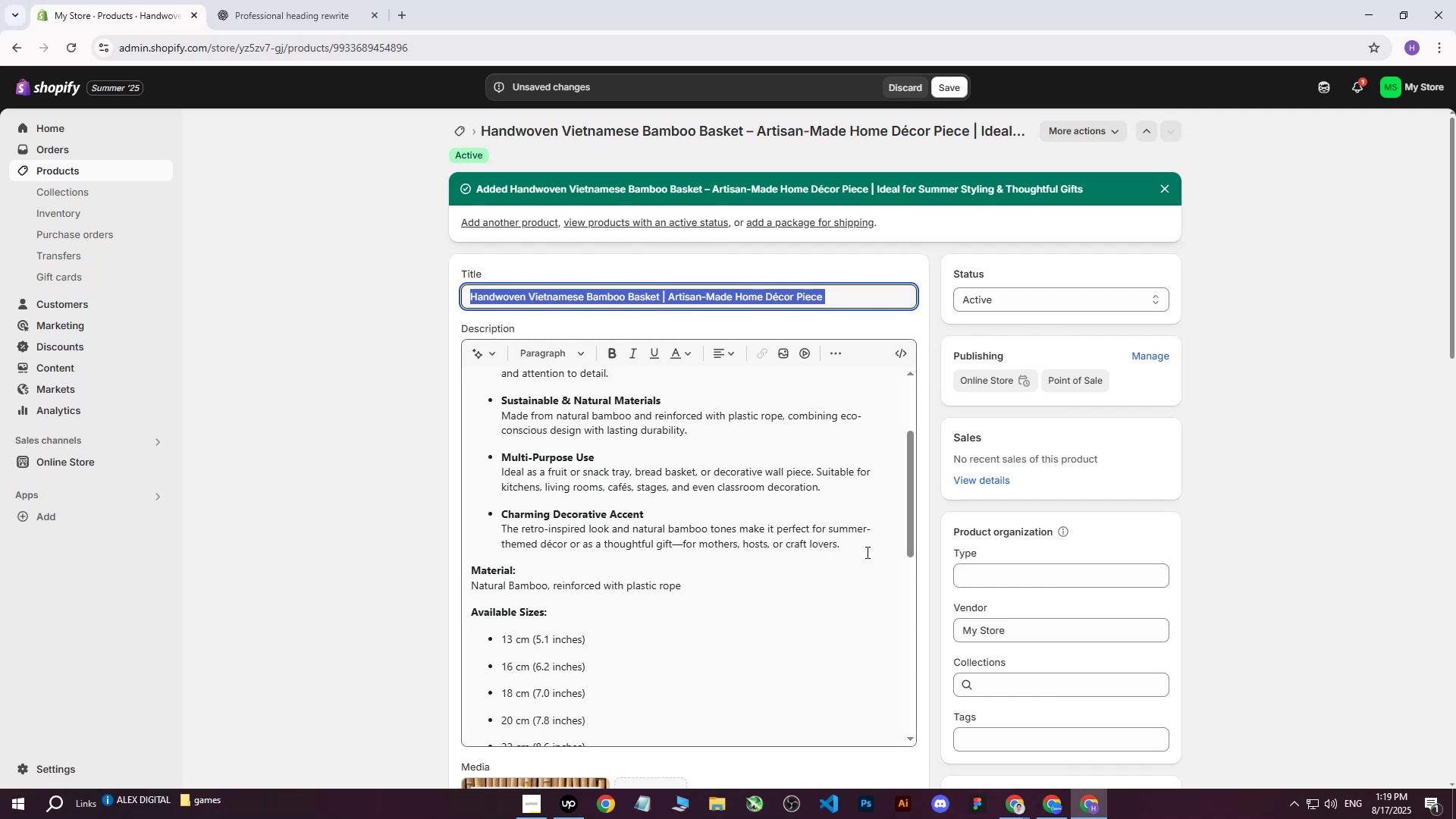 
wait(6.93)
 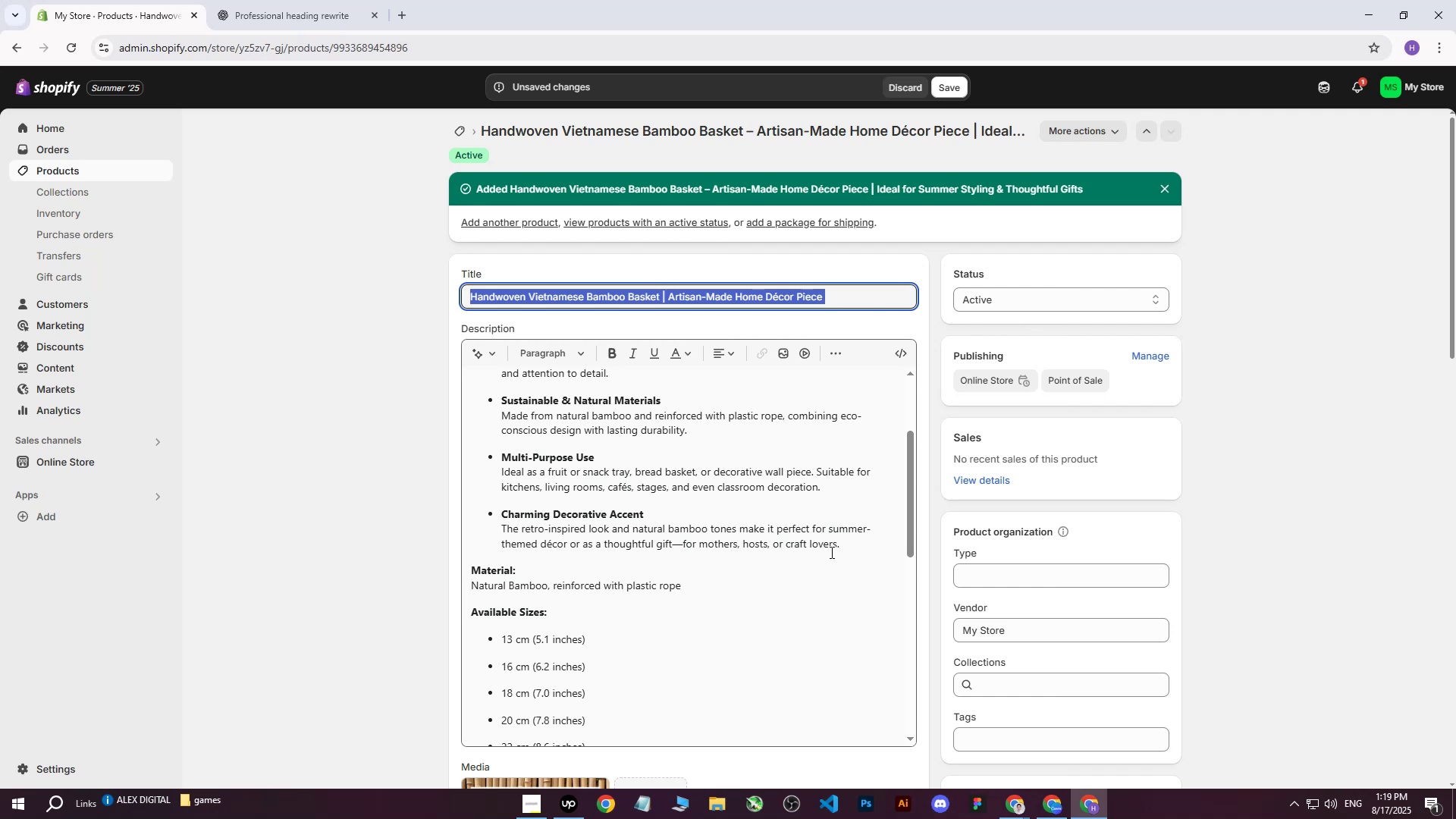 
scroll: coordinate [1048, 643], scroll_direction: down, amount: 1.0
 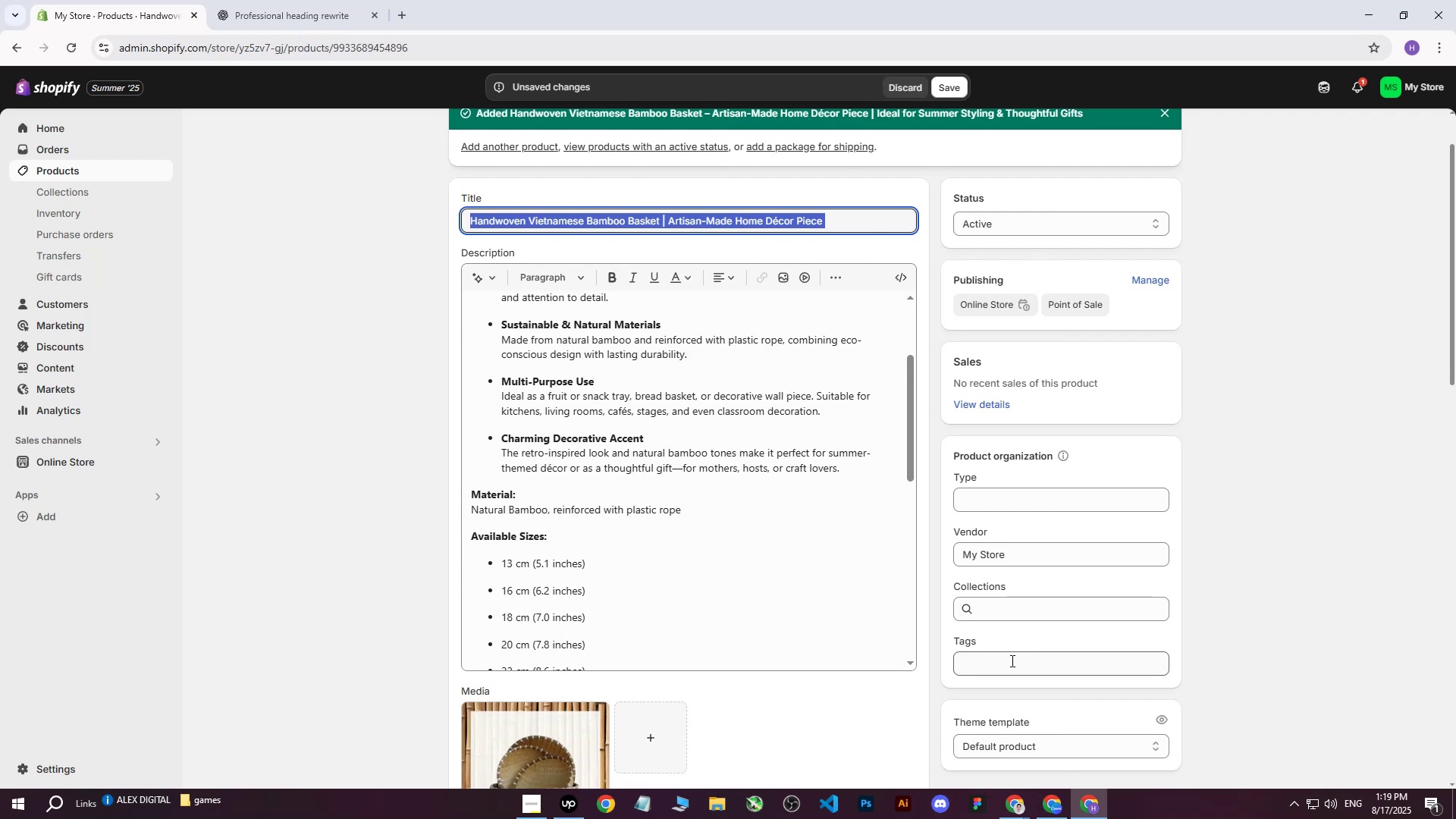 
left_click([1010, 661])
 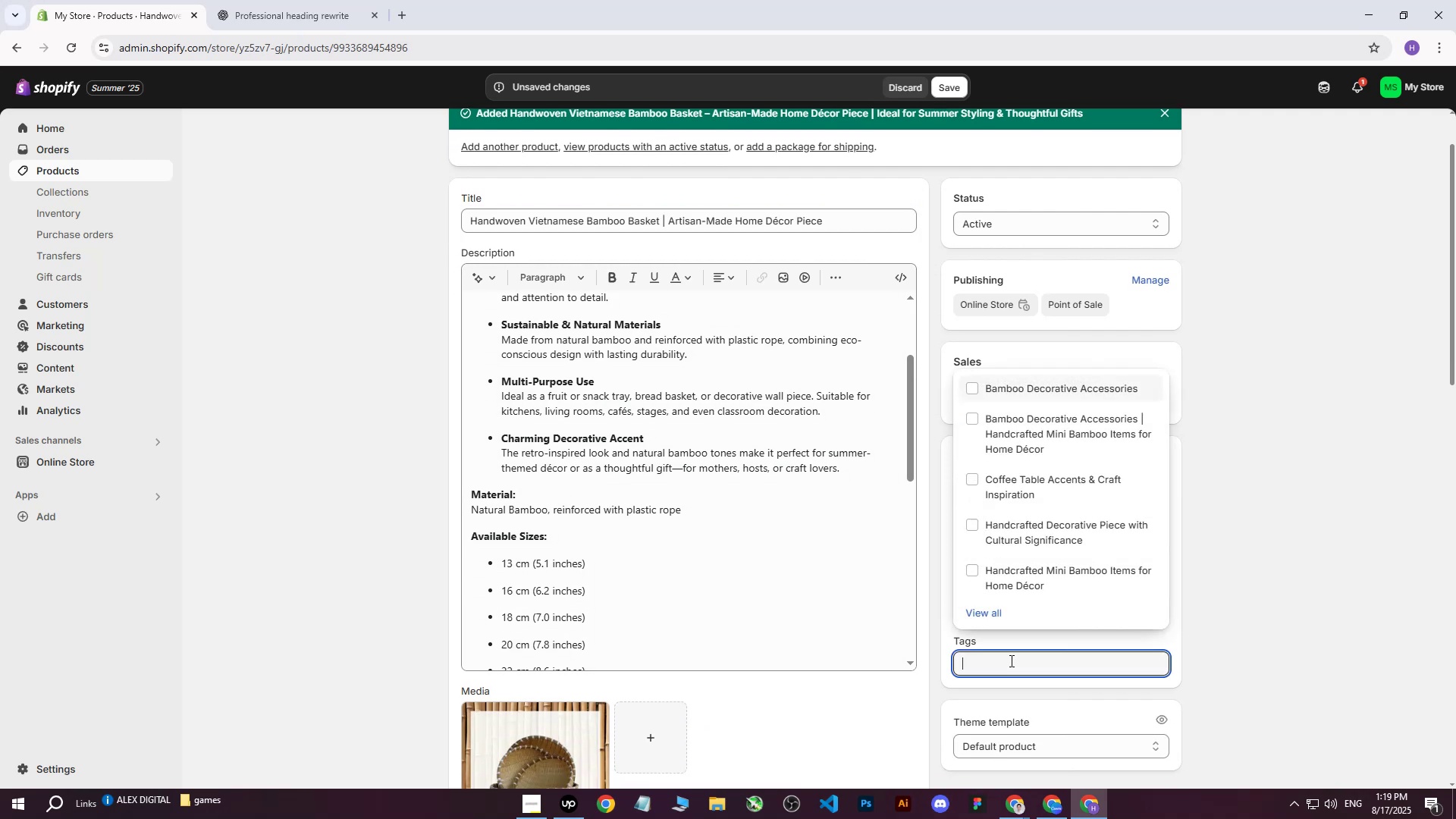 
key(Control+ControlLeft)
 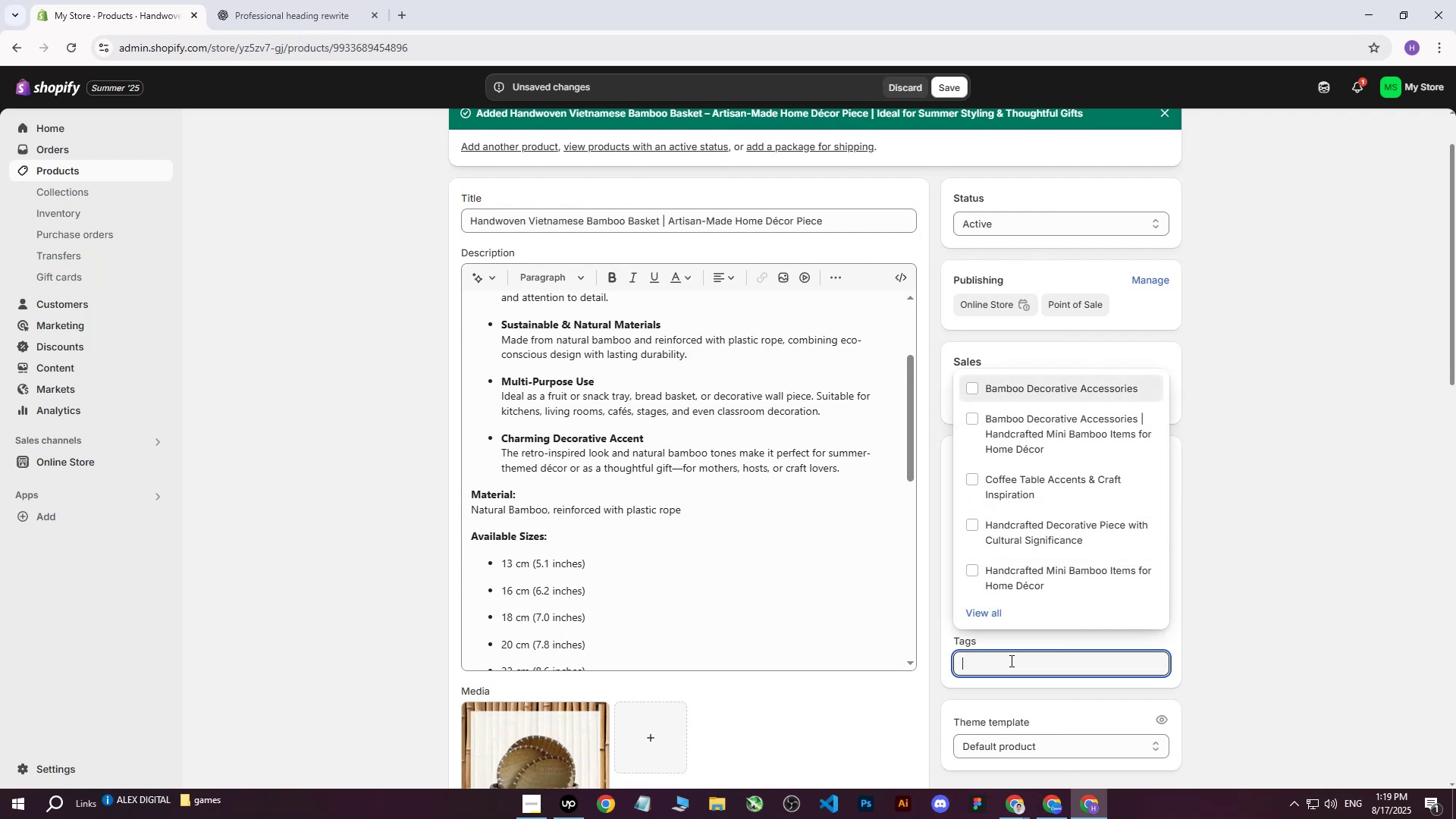 
key(Control+V)
 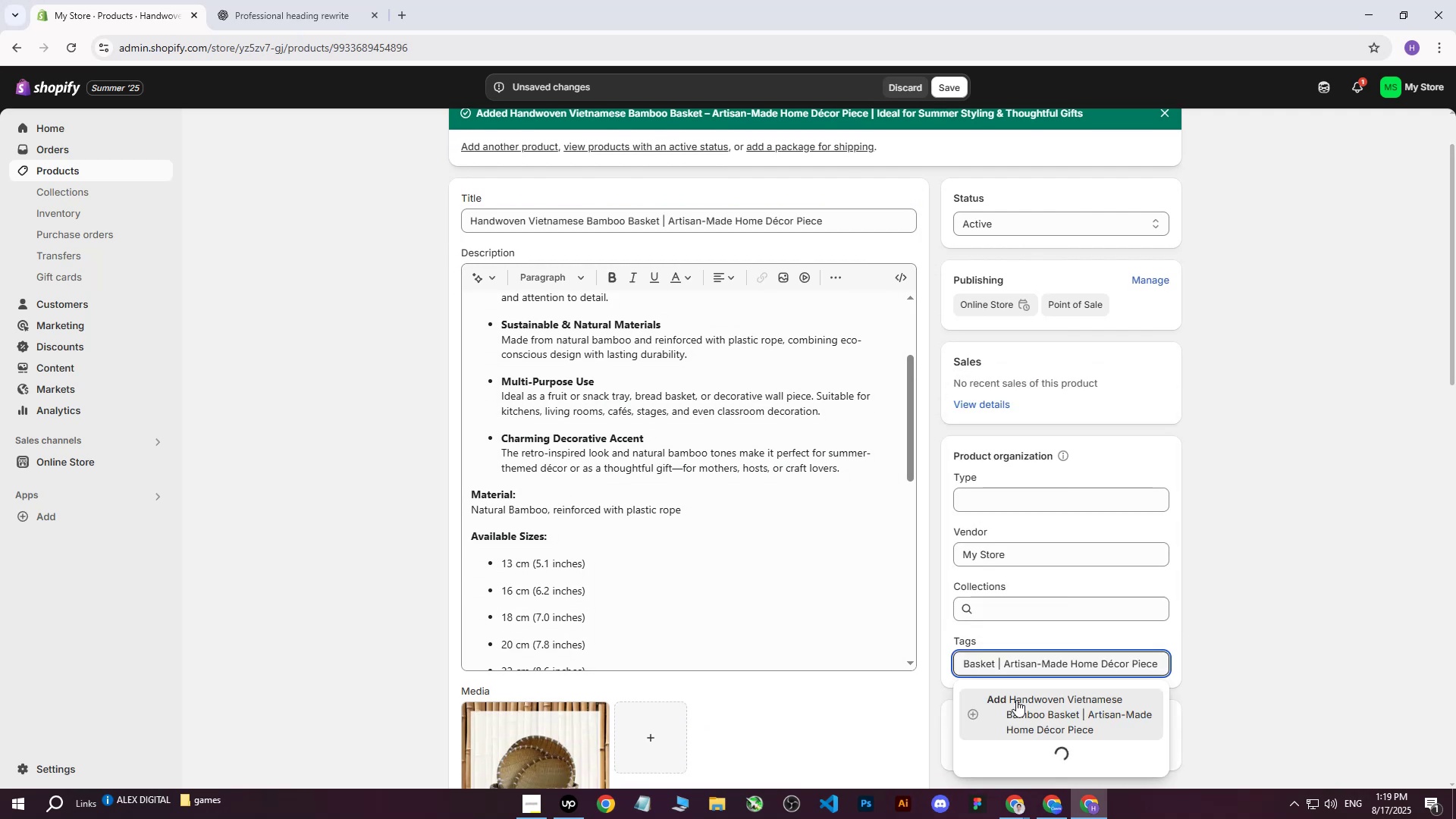 
left_click([1017, 701])
 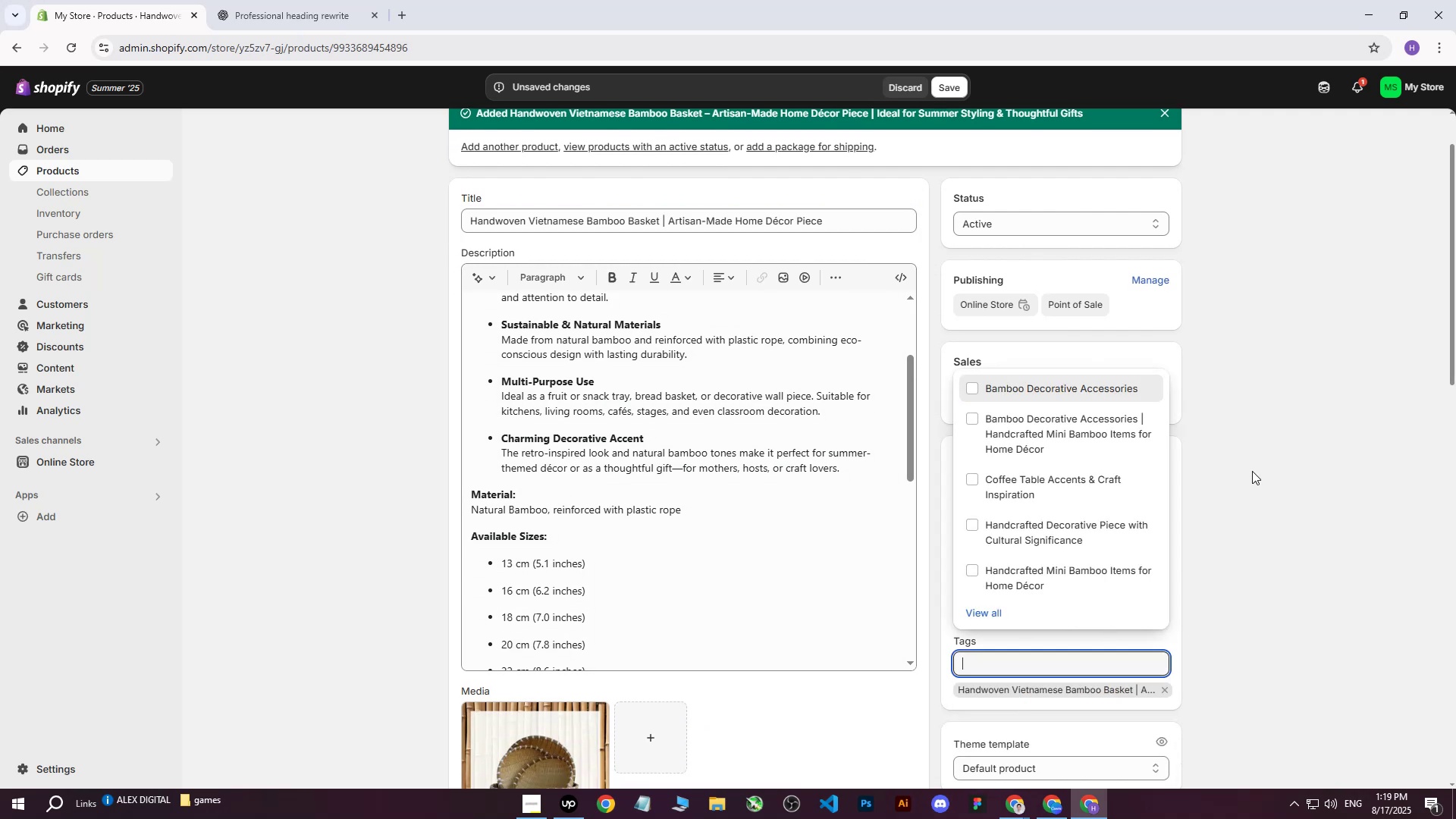 
left_click([1252, 470])
 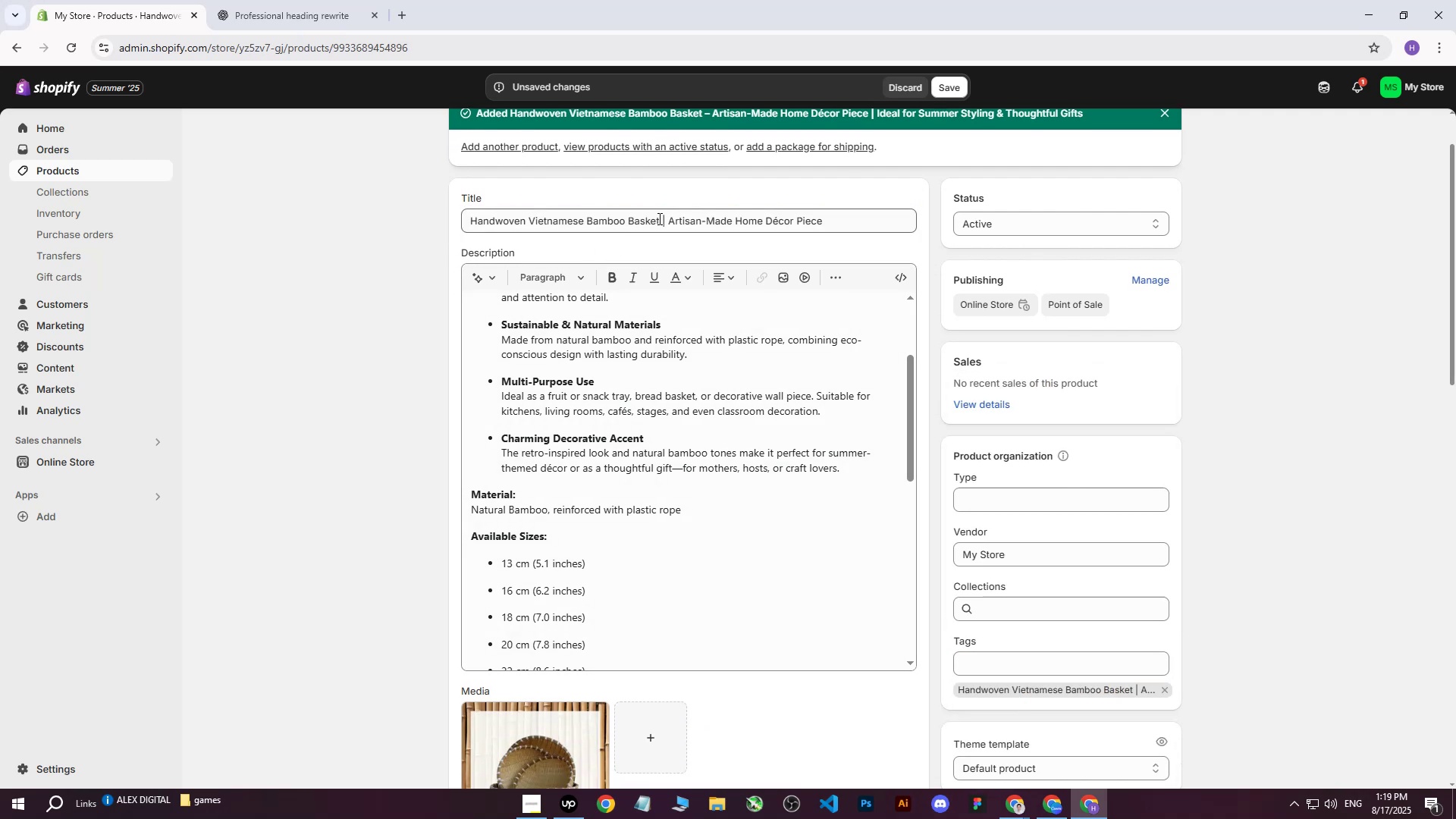 
left_click_drag(start_coordinate=[660, 220], to_coordinate=[457, 221])
 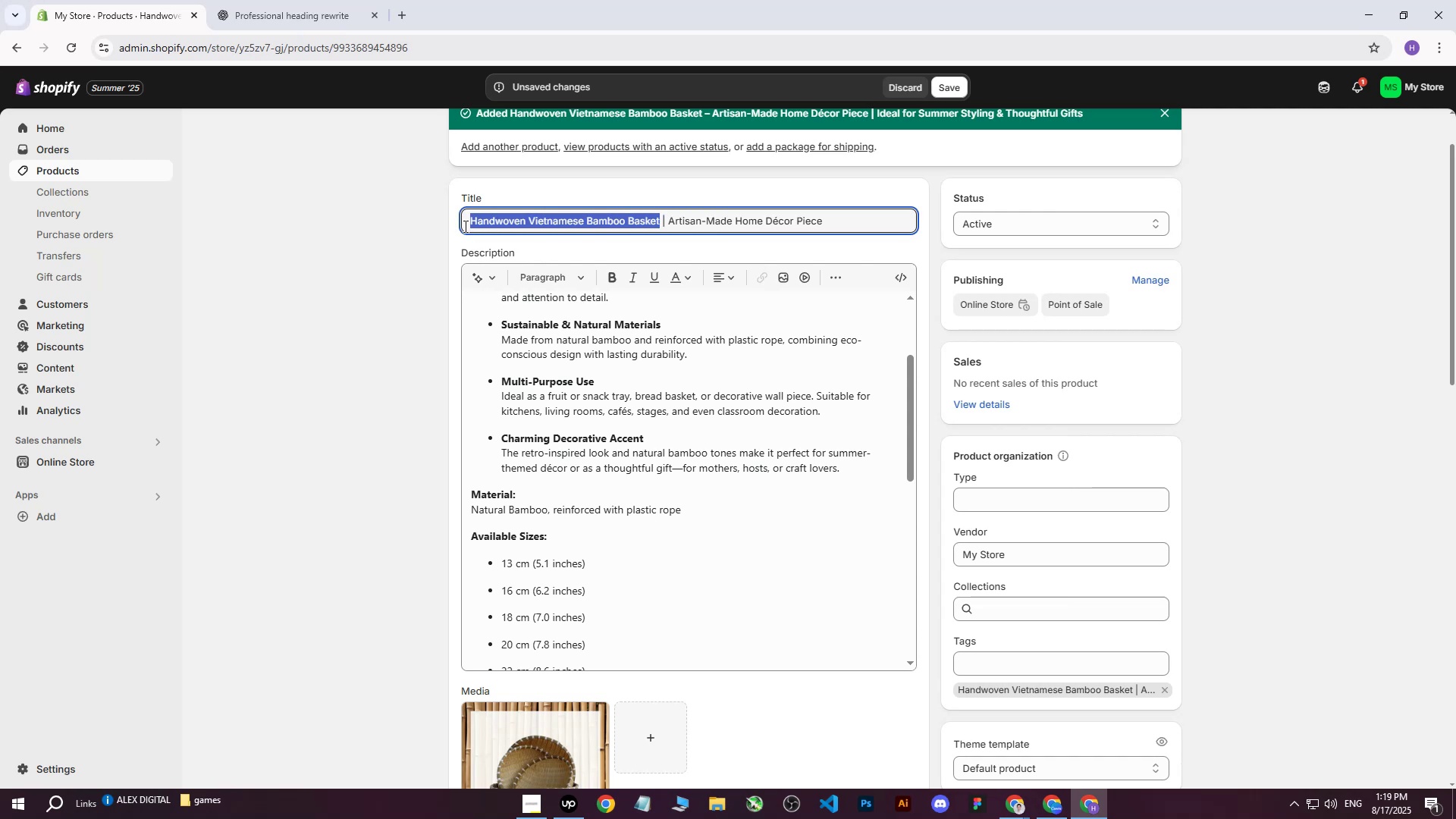 
key(Control+ControlLeft)
 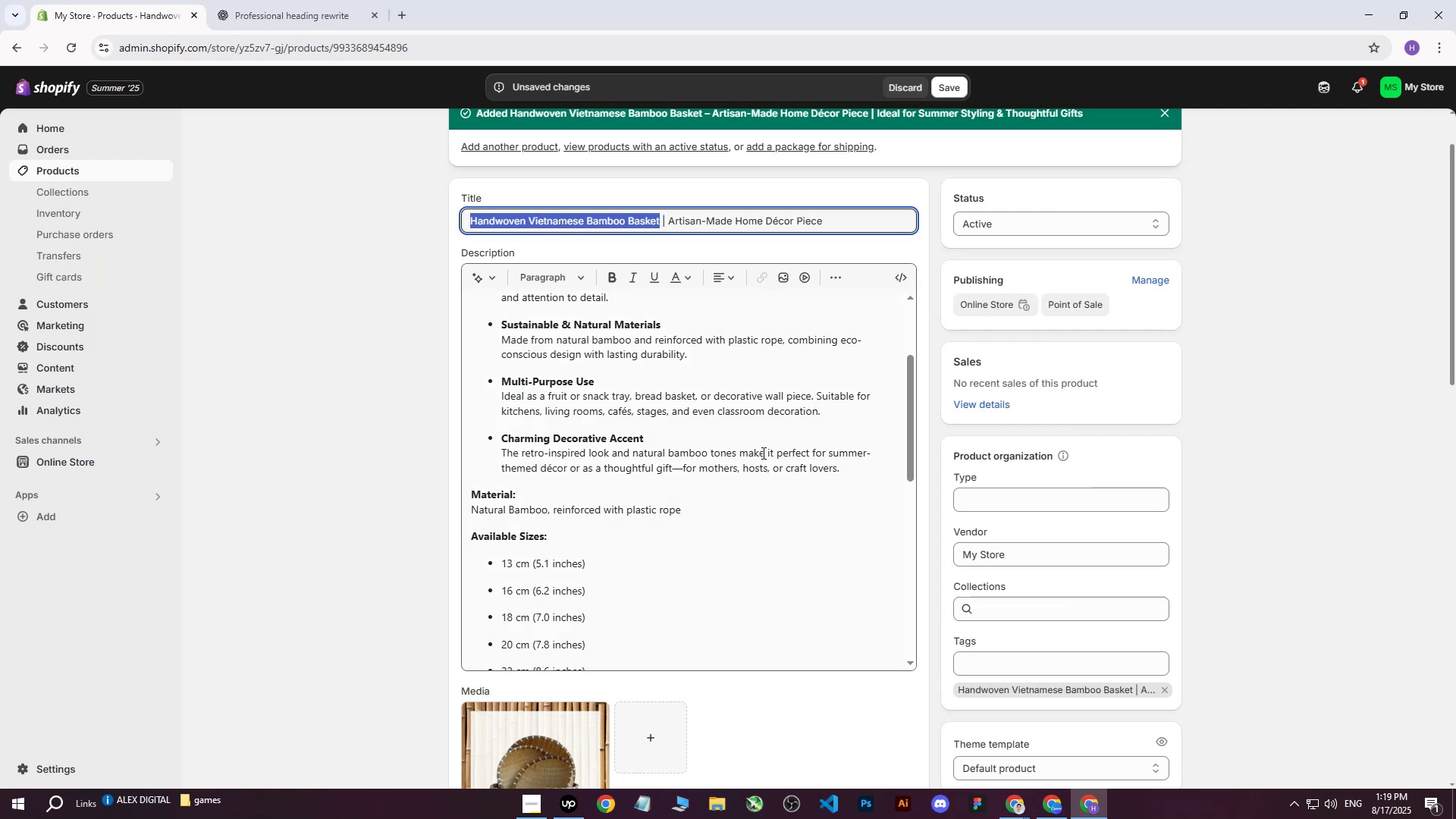 
key(Control+C)
 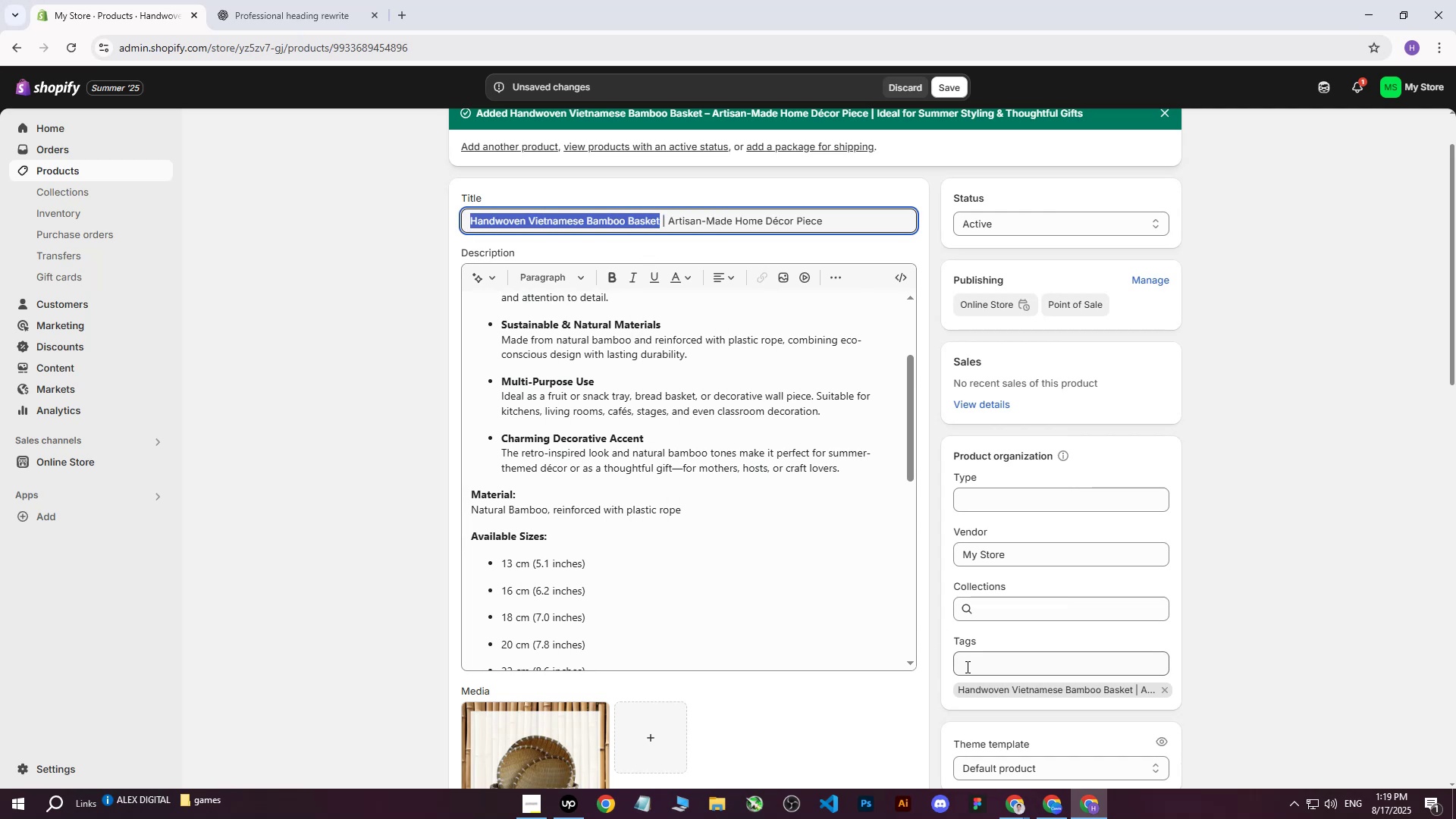 
left_click([966, 667])
 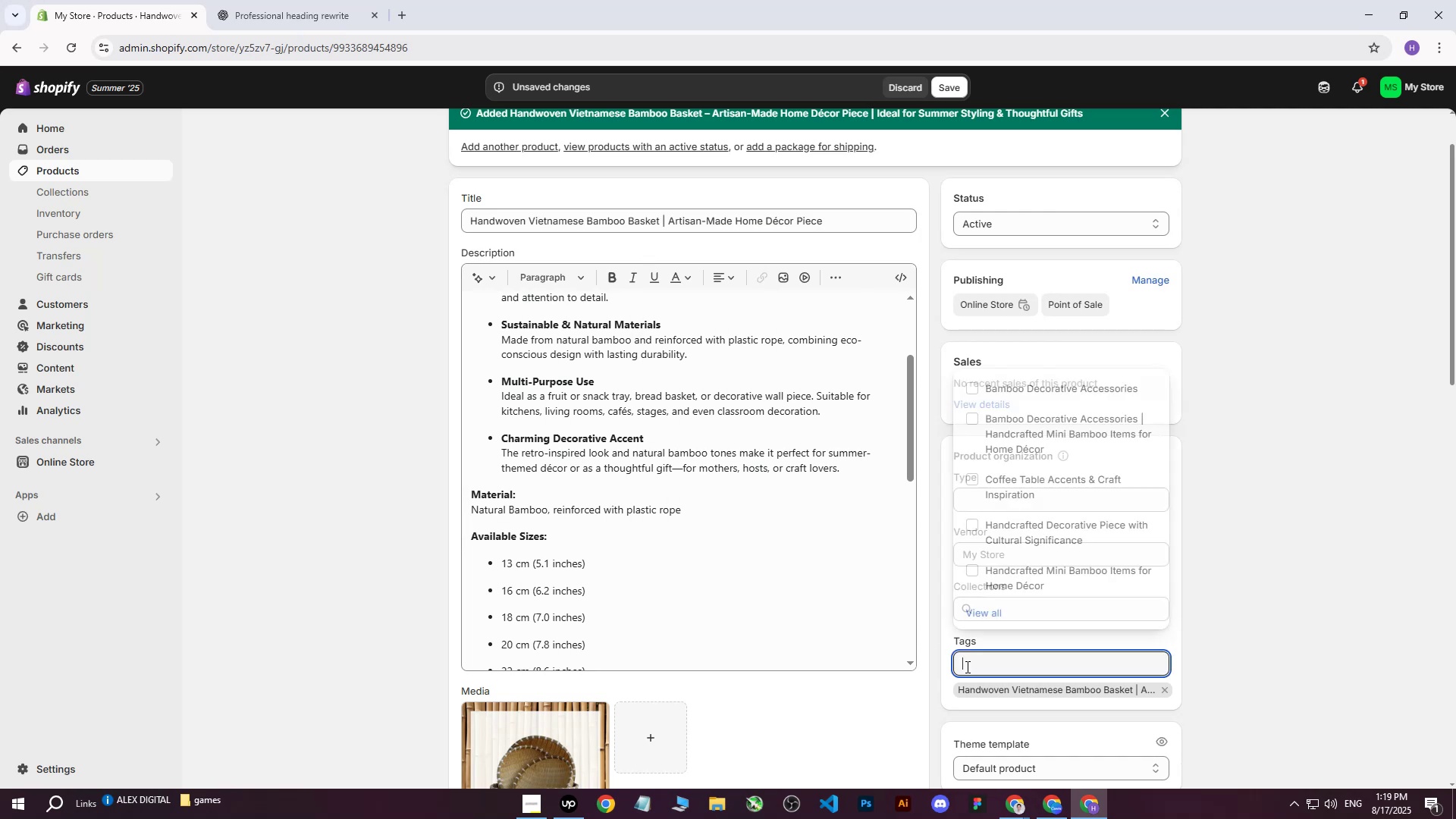 
key(Control+ControlLeft)
 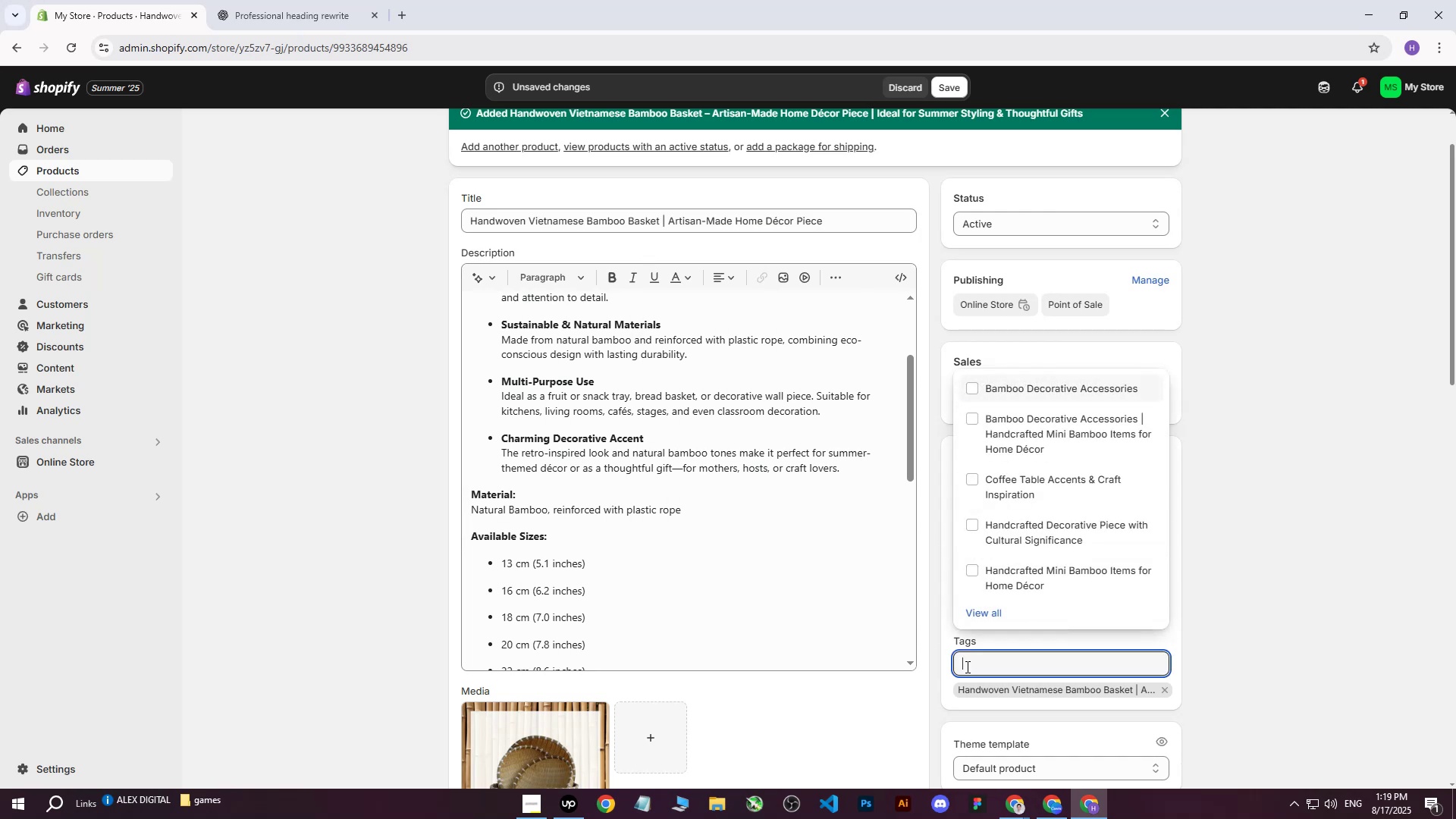 
key(Control+V)
 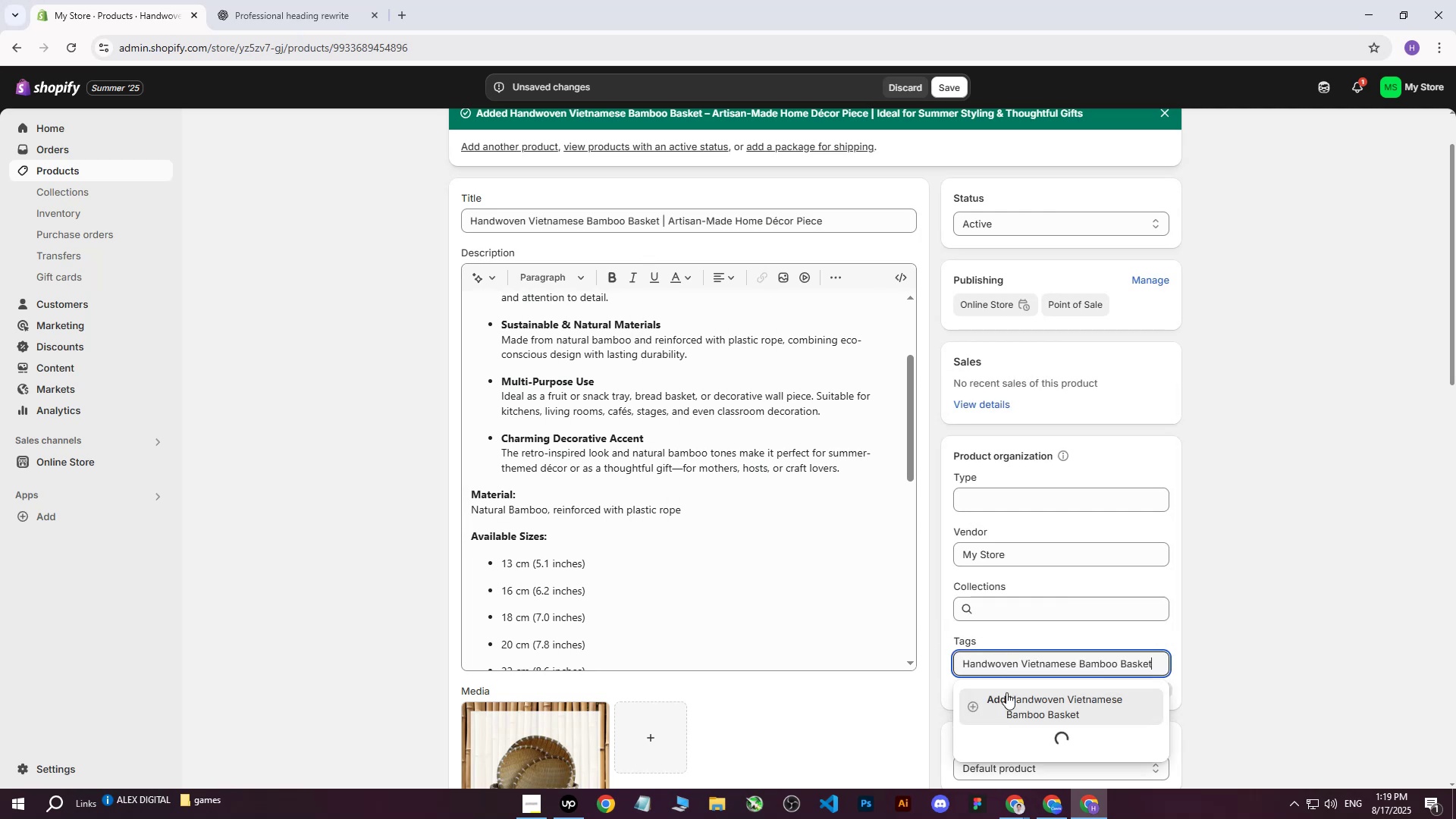 
left_click([1006, 695])
 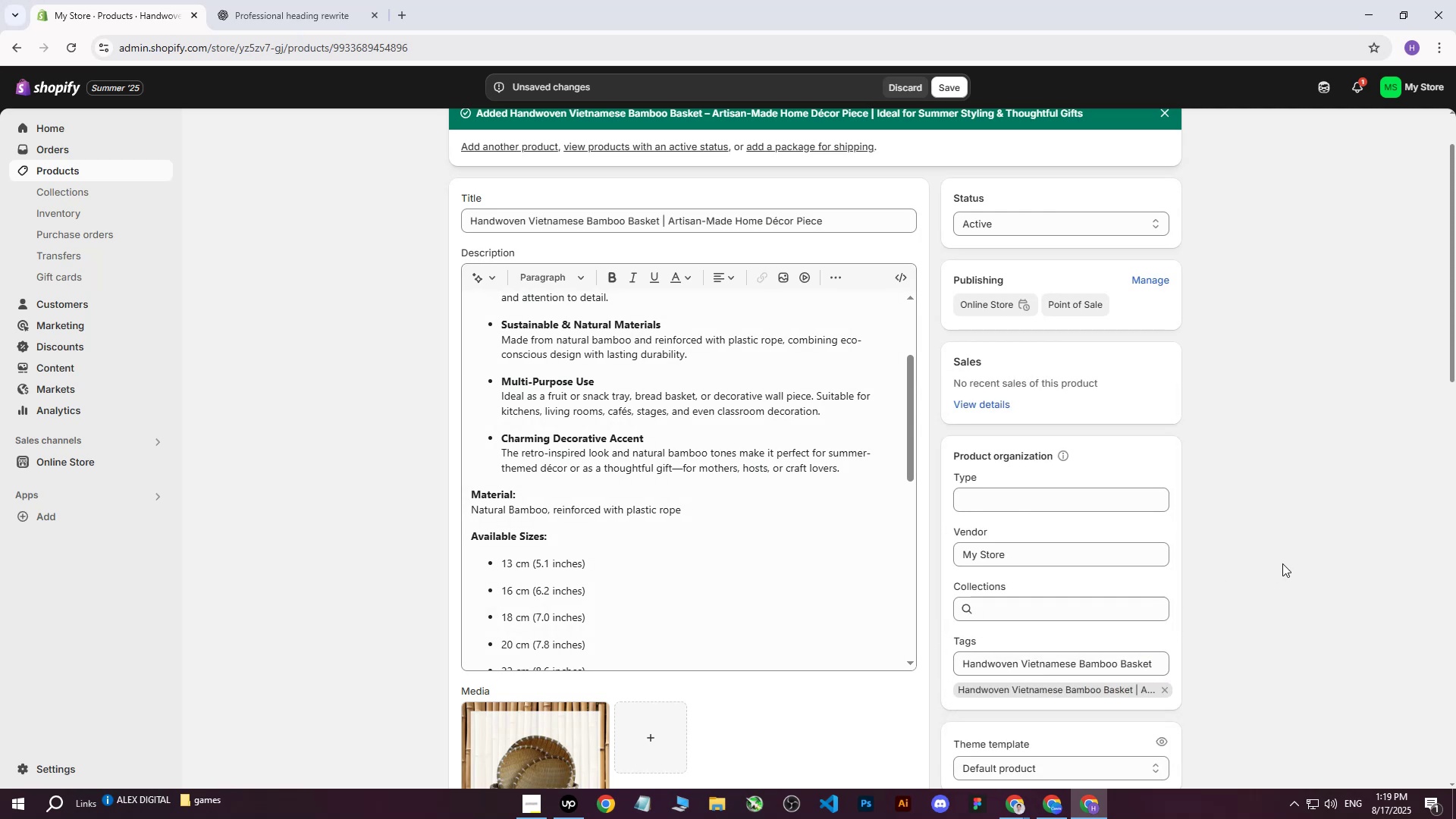 
left_click([1150, 662])
 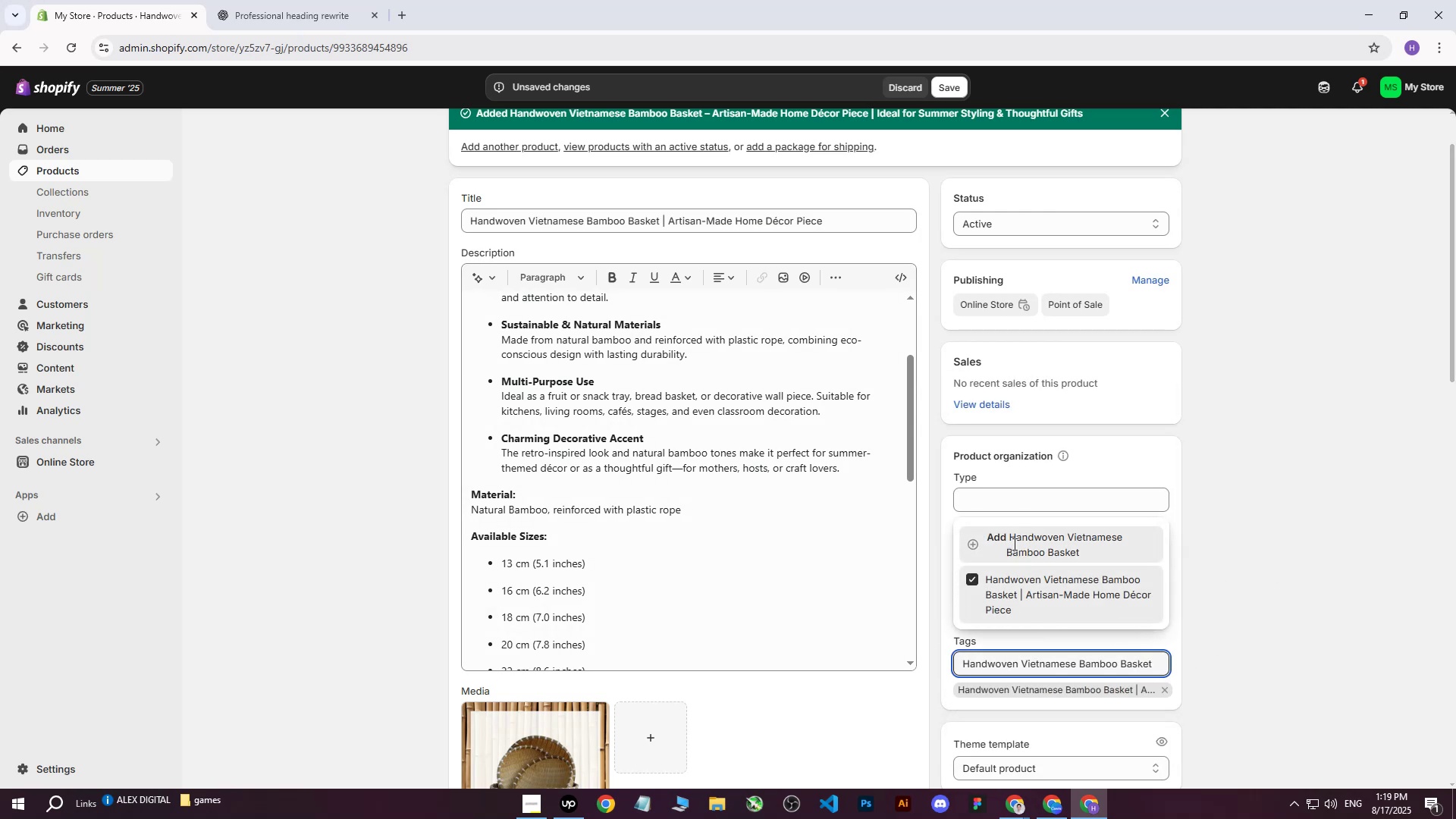 
double_click([1335, 465])
 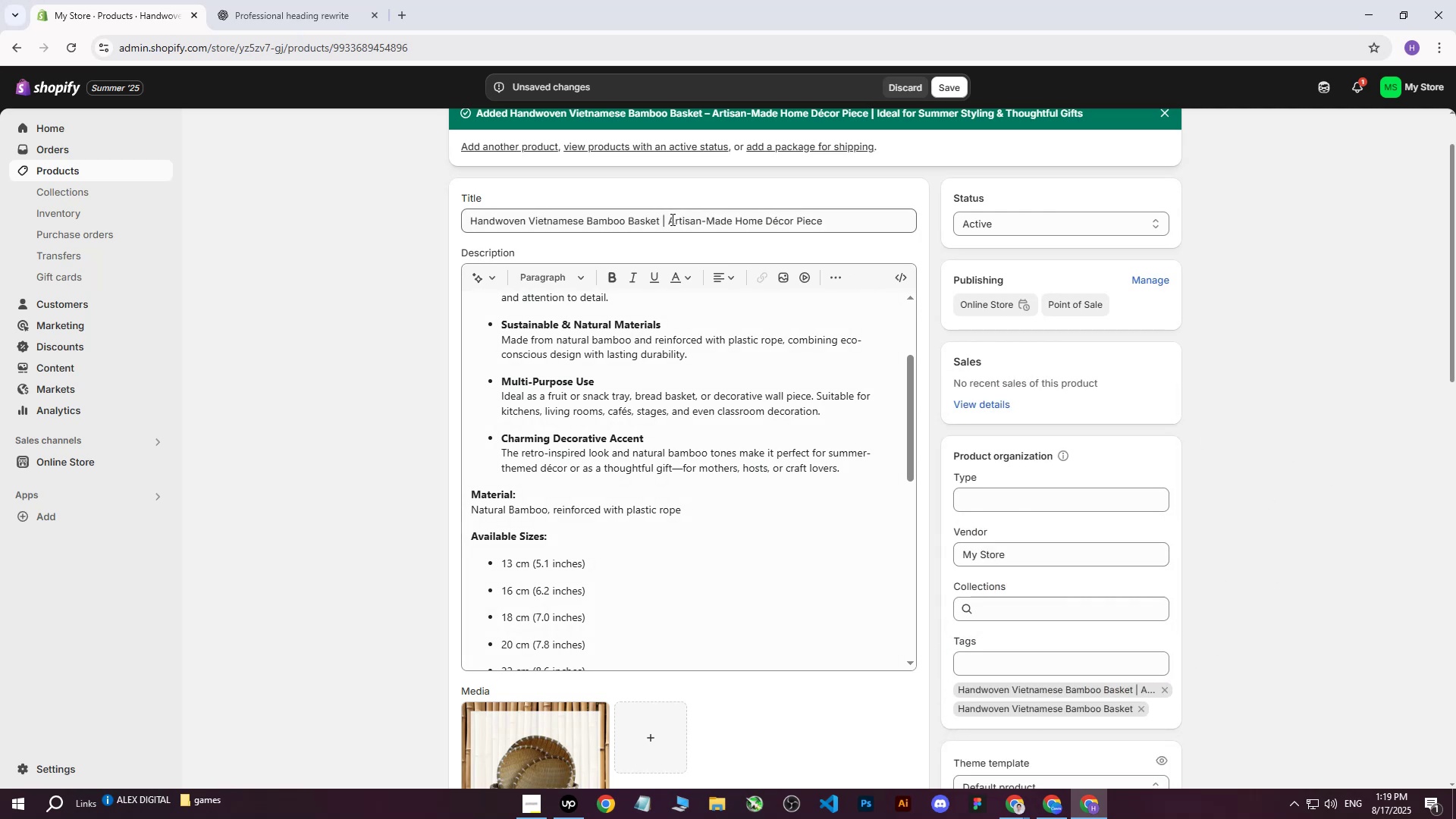 
left_click_drag(start_coordinate=[669, 218], to_coordinate=[841, 224])
 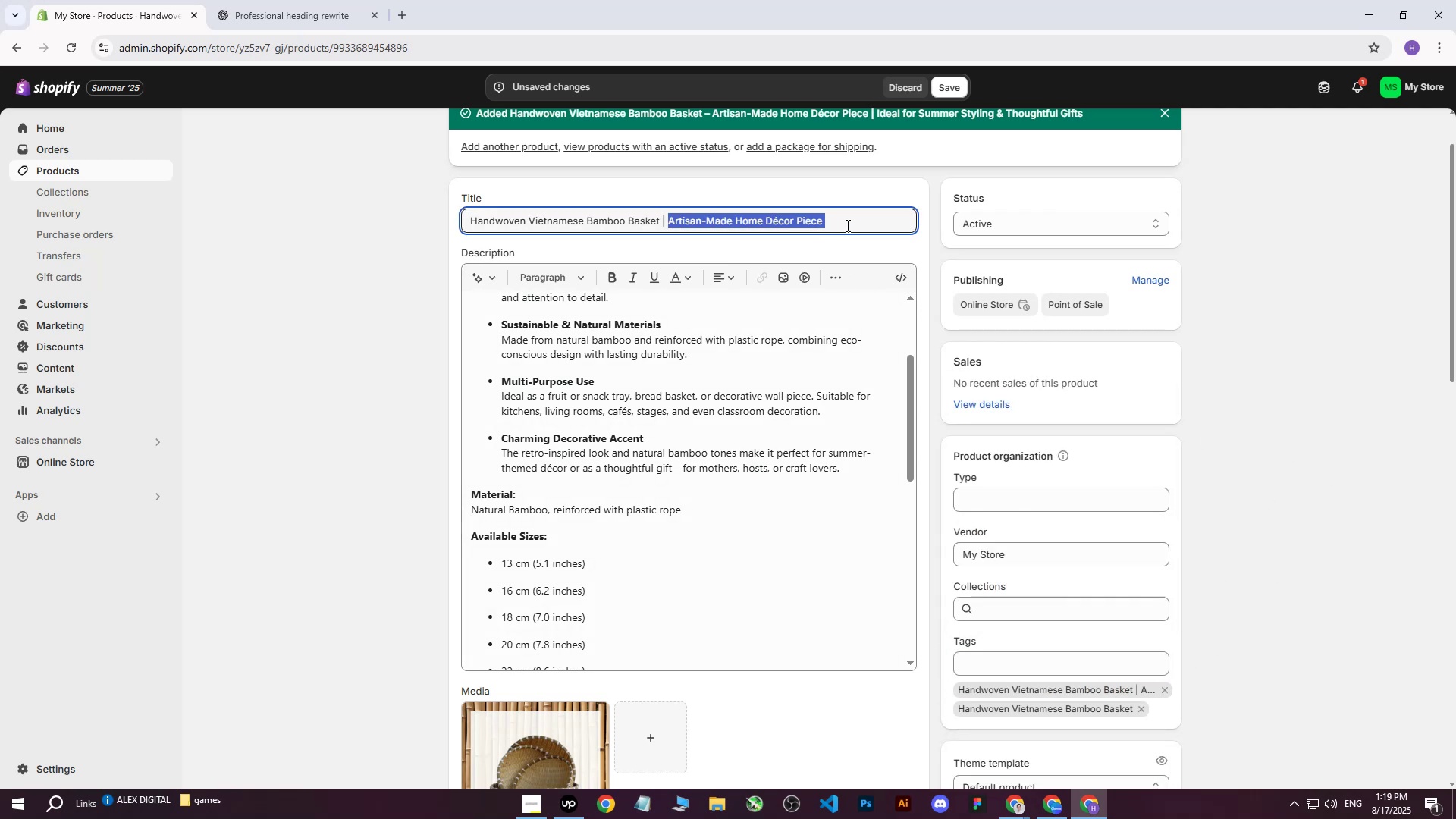 
key(Control+ControlLeft)
 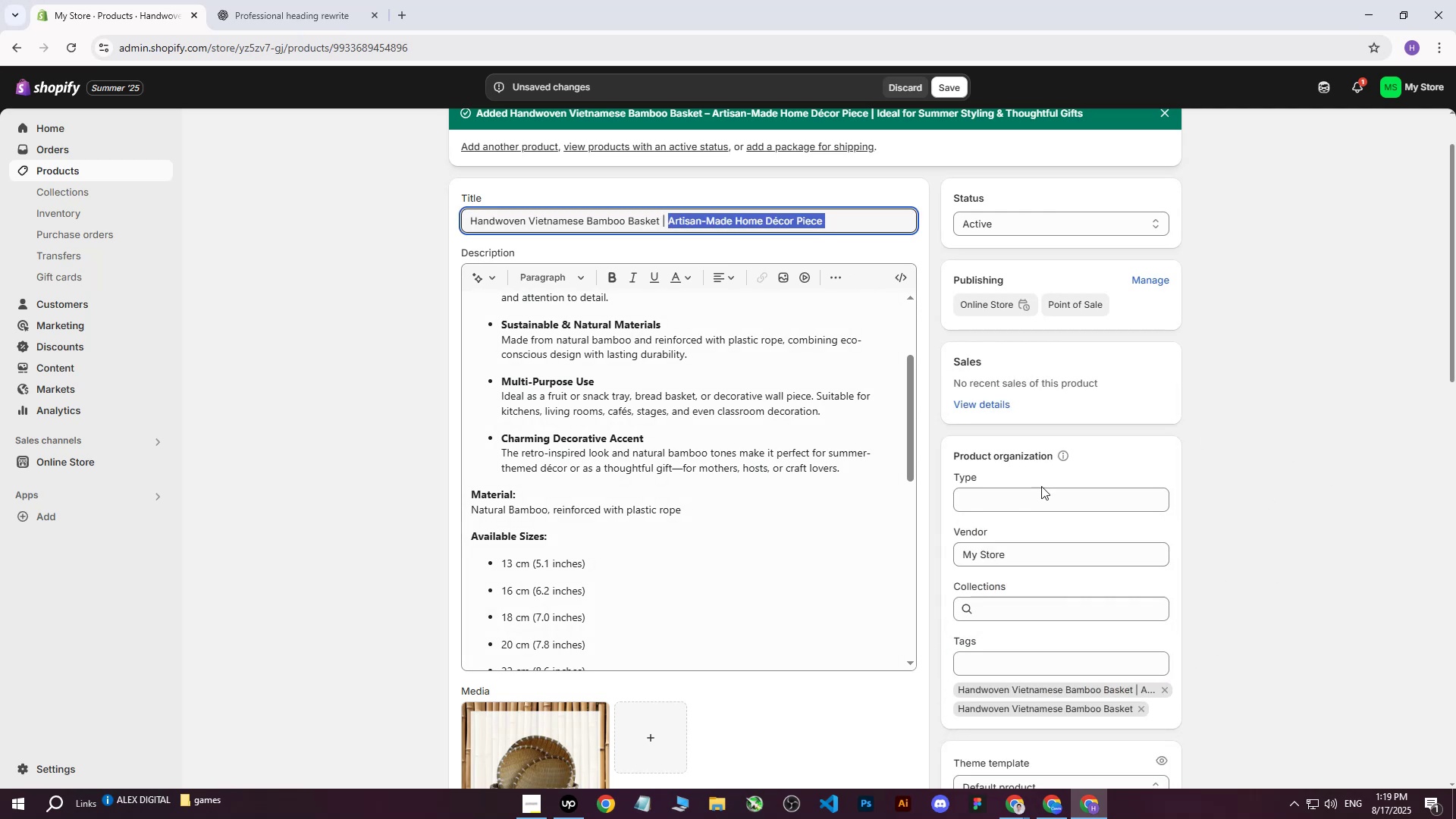 
key(Control+C)
 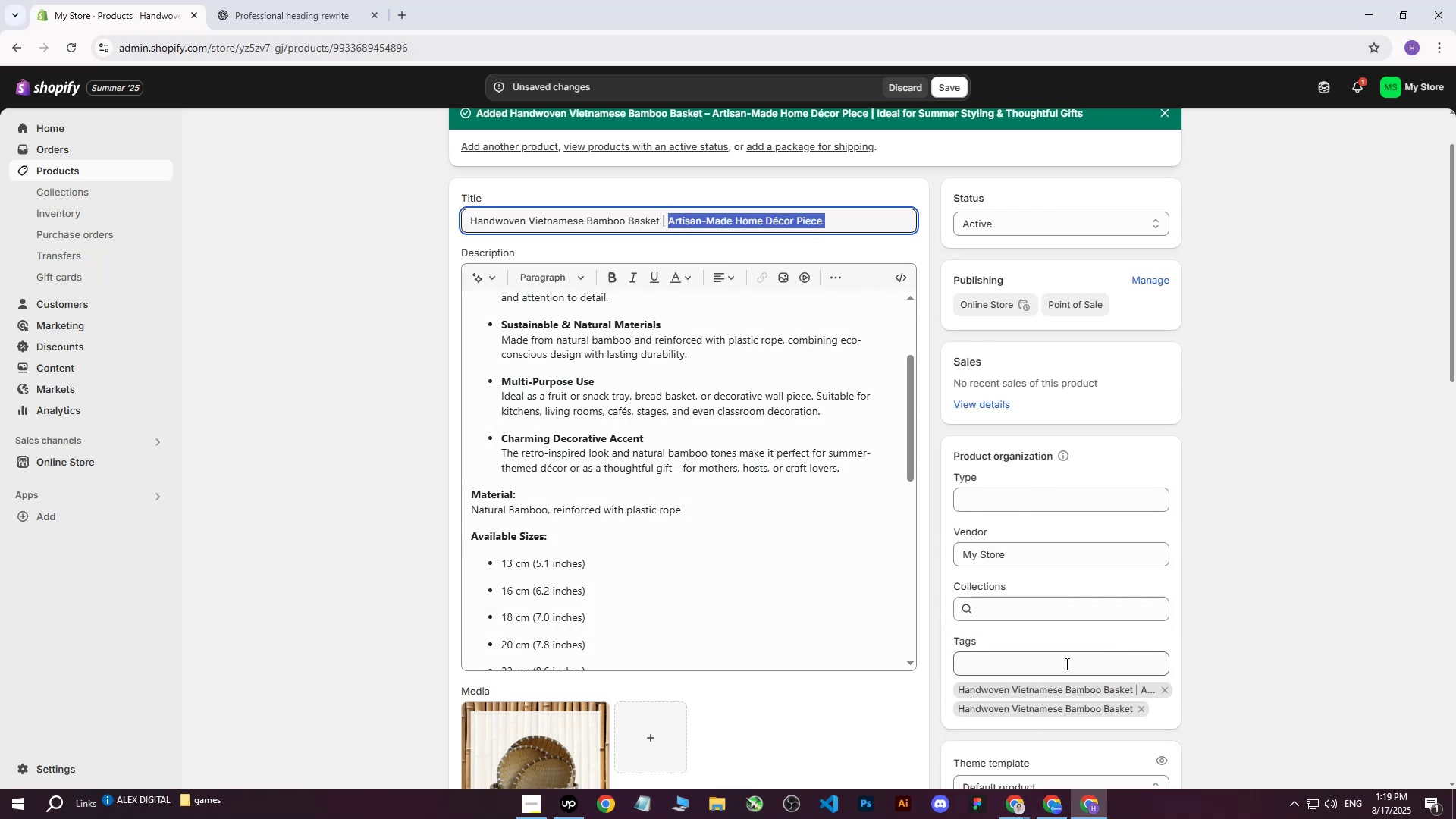 
left_click([1065, 664])
 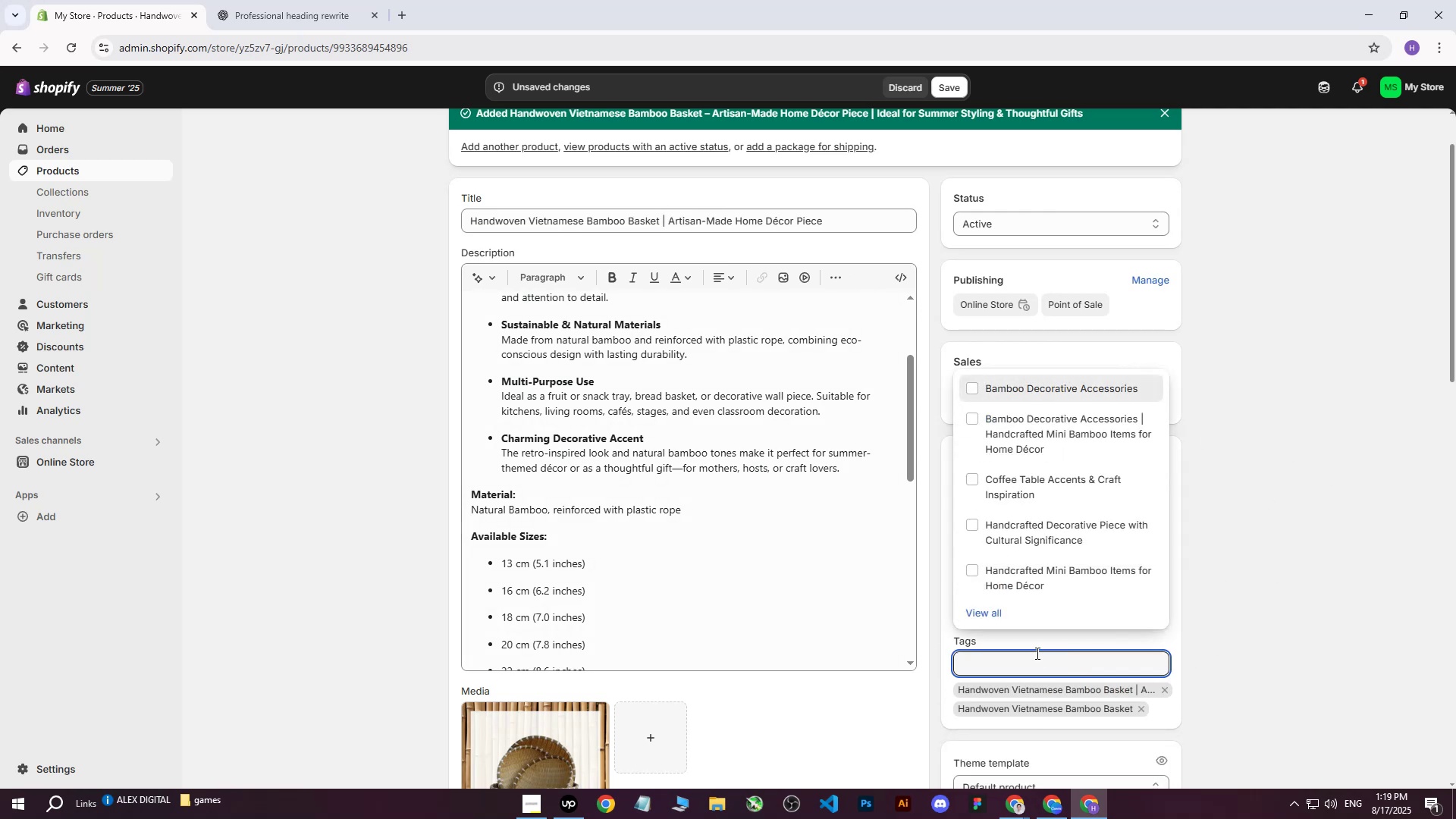 
key(Control+V)
 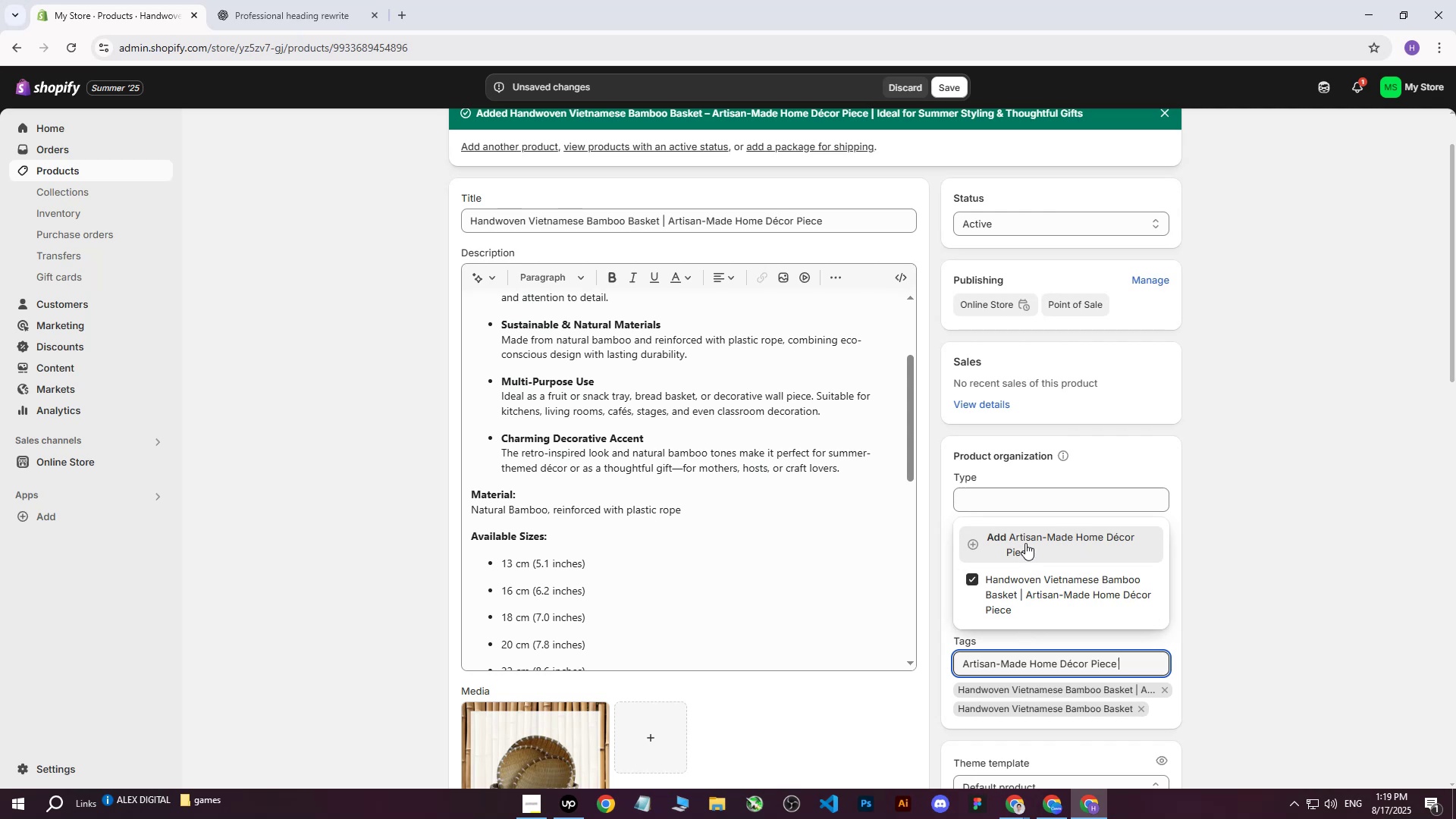 
double_click([1295, 361])
 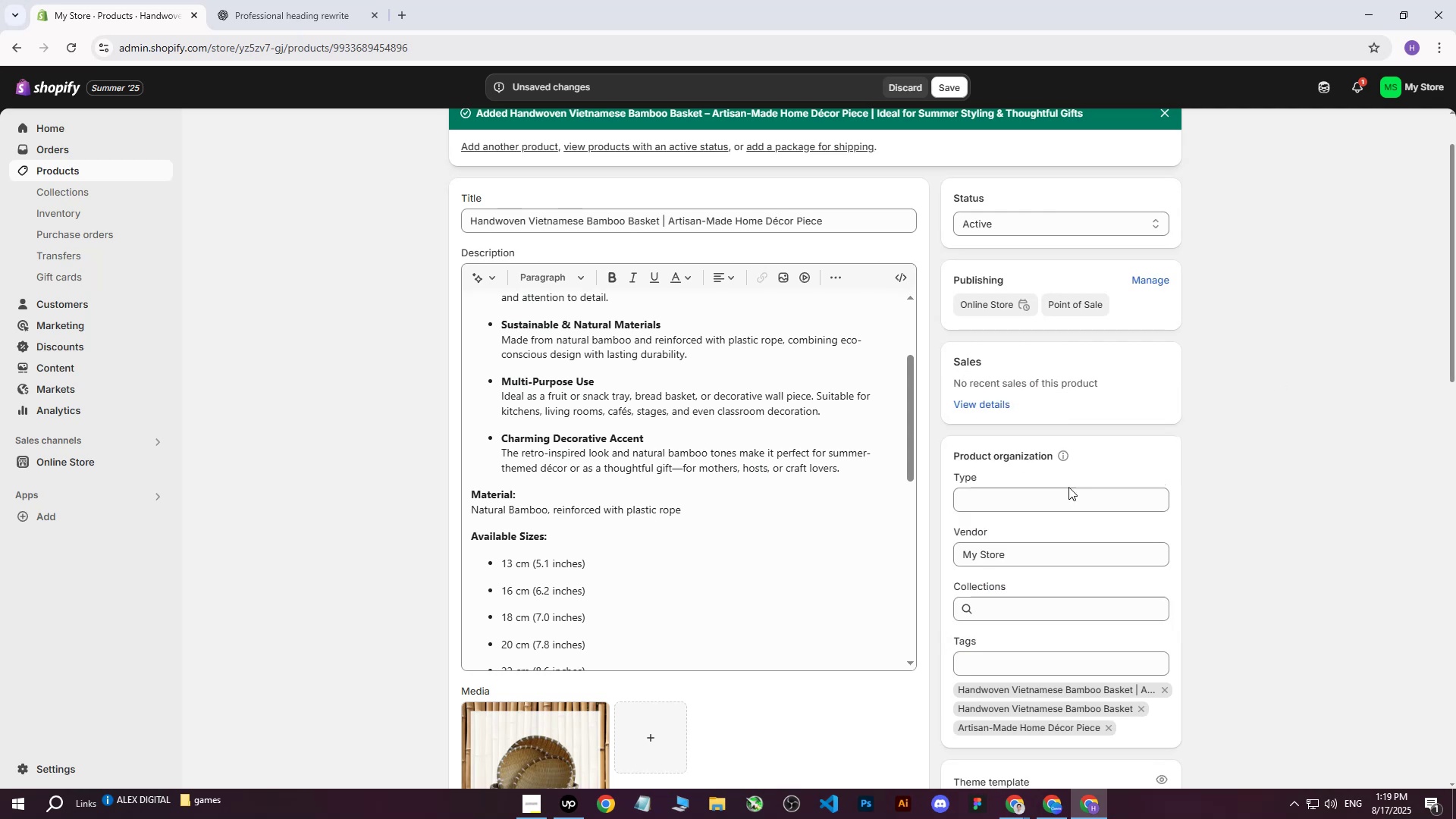 
scroll: coordinate [246, 412], scroll_direction: down, amount: 28.0
 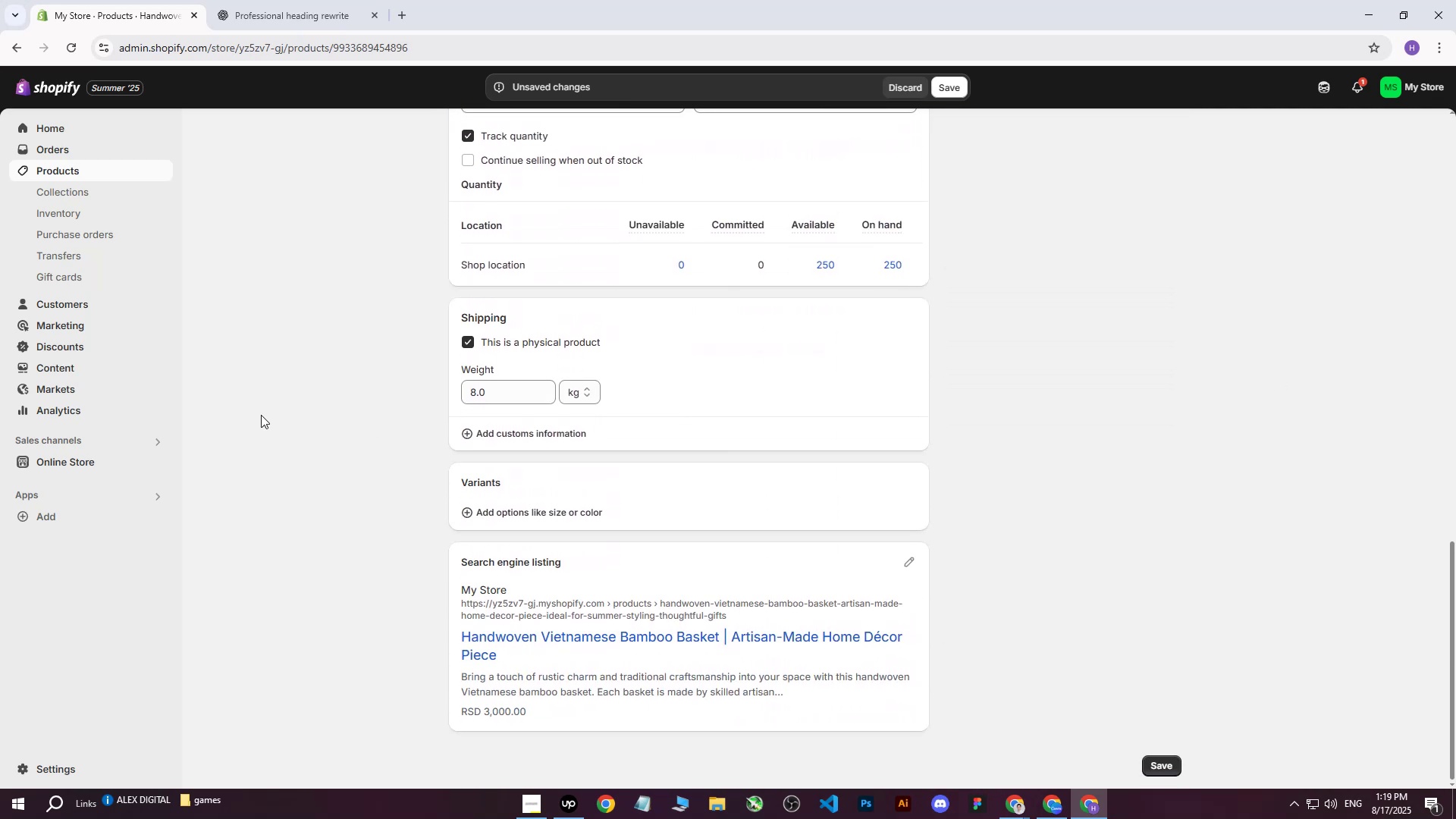 
left_click([290, 419])
 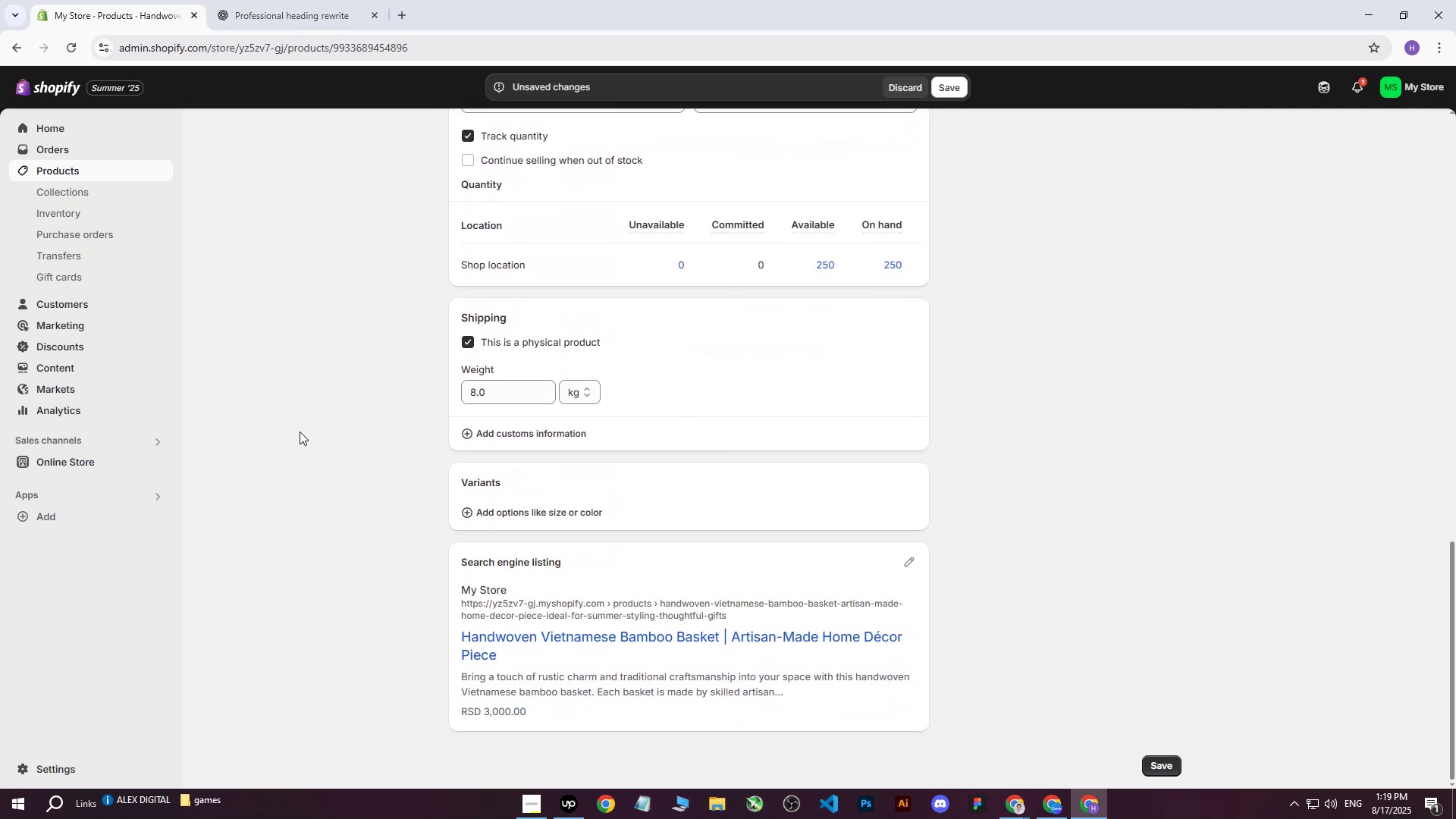 
scroll: coordinate [322, 489], scroll_direction: up, amount: 24.0
 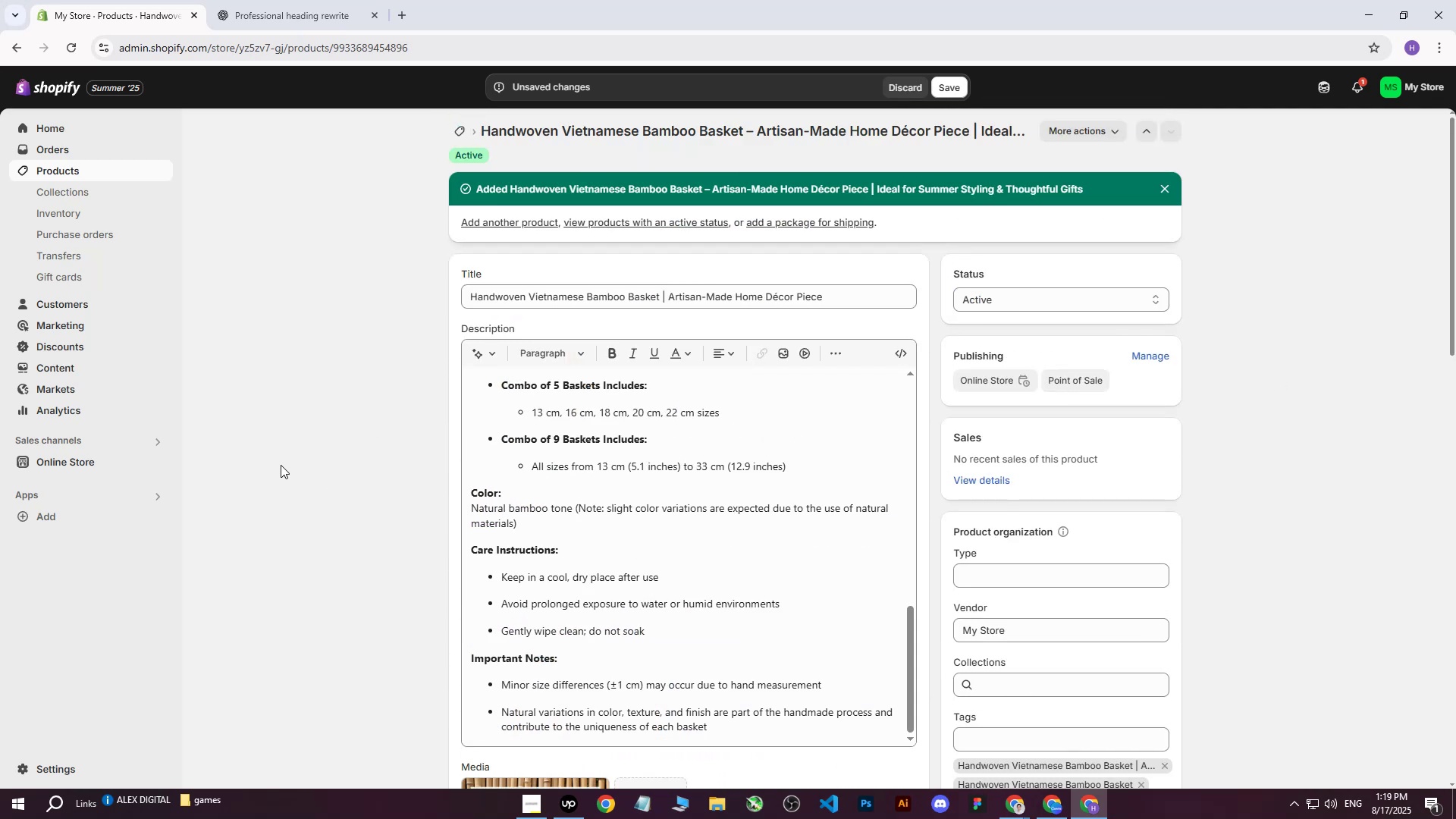 
wait(5.21)
 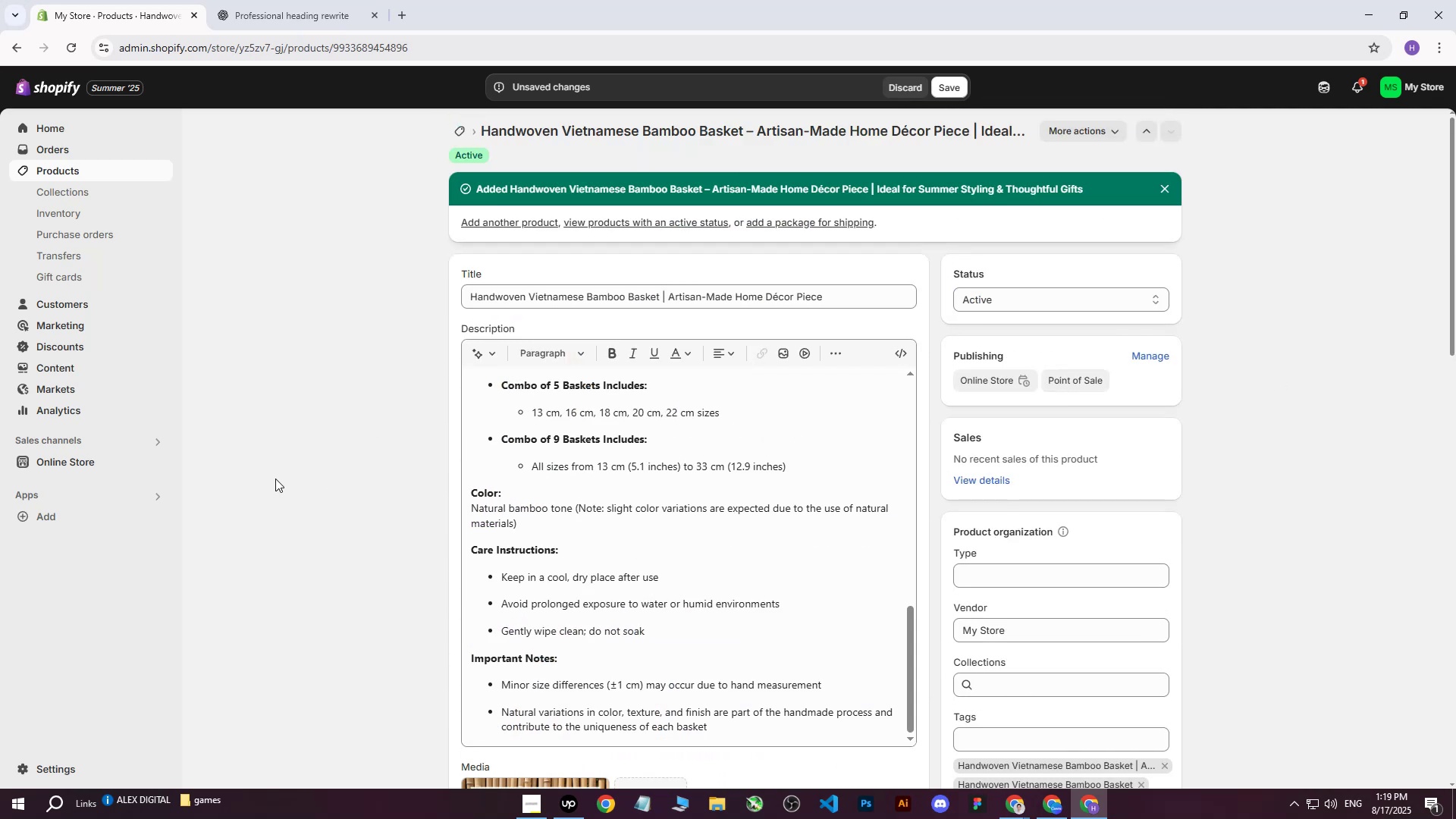 
left_click([956, 91])
 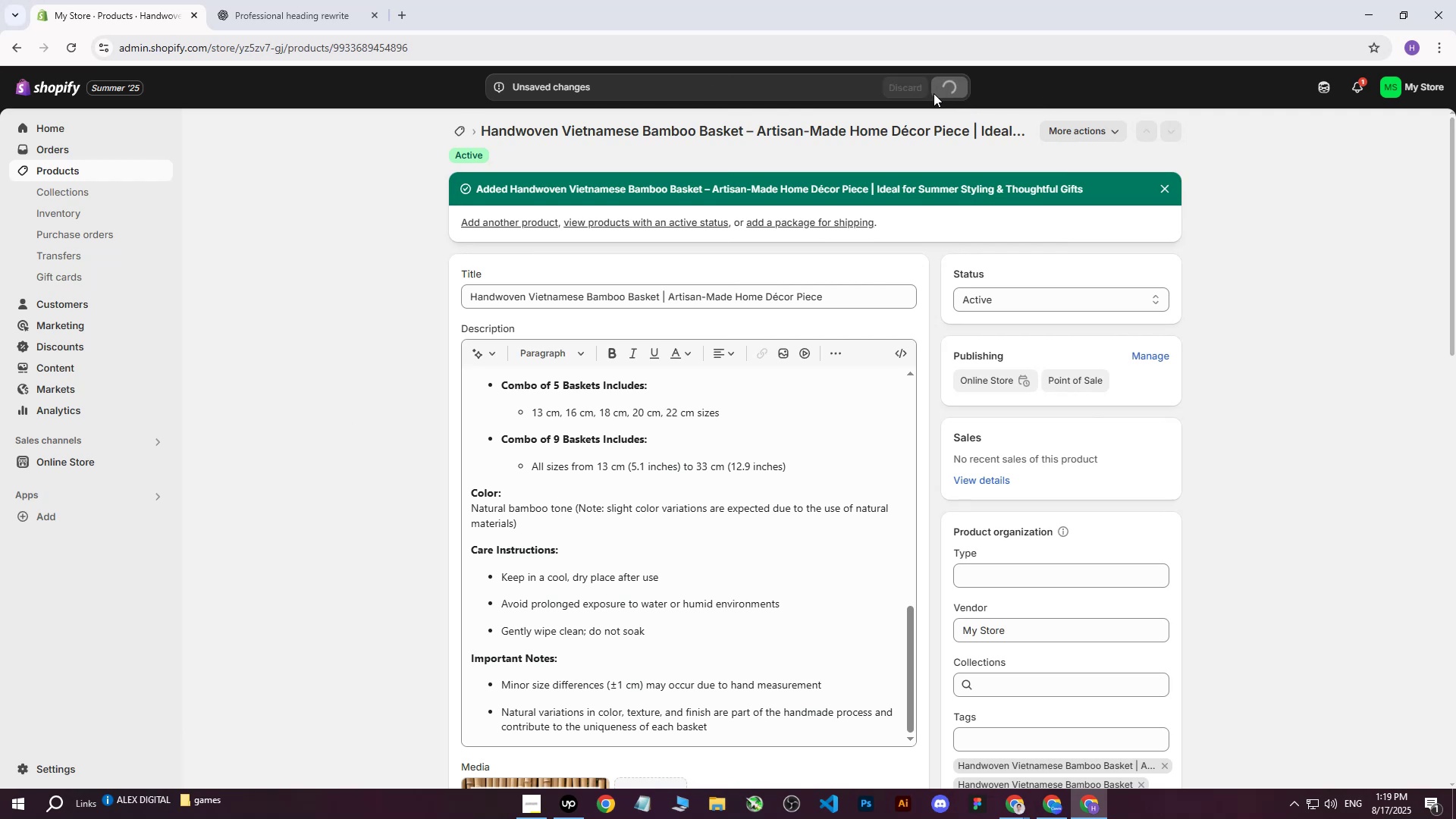 
mouse_move([908, 100])
 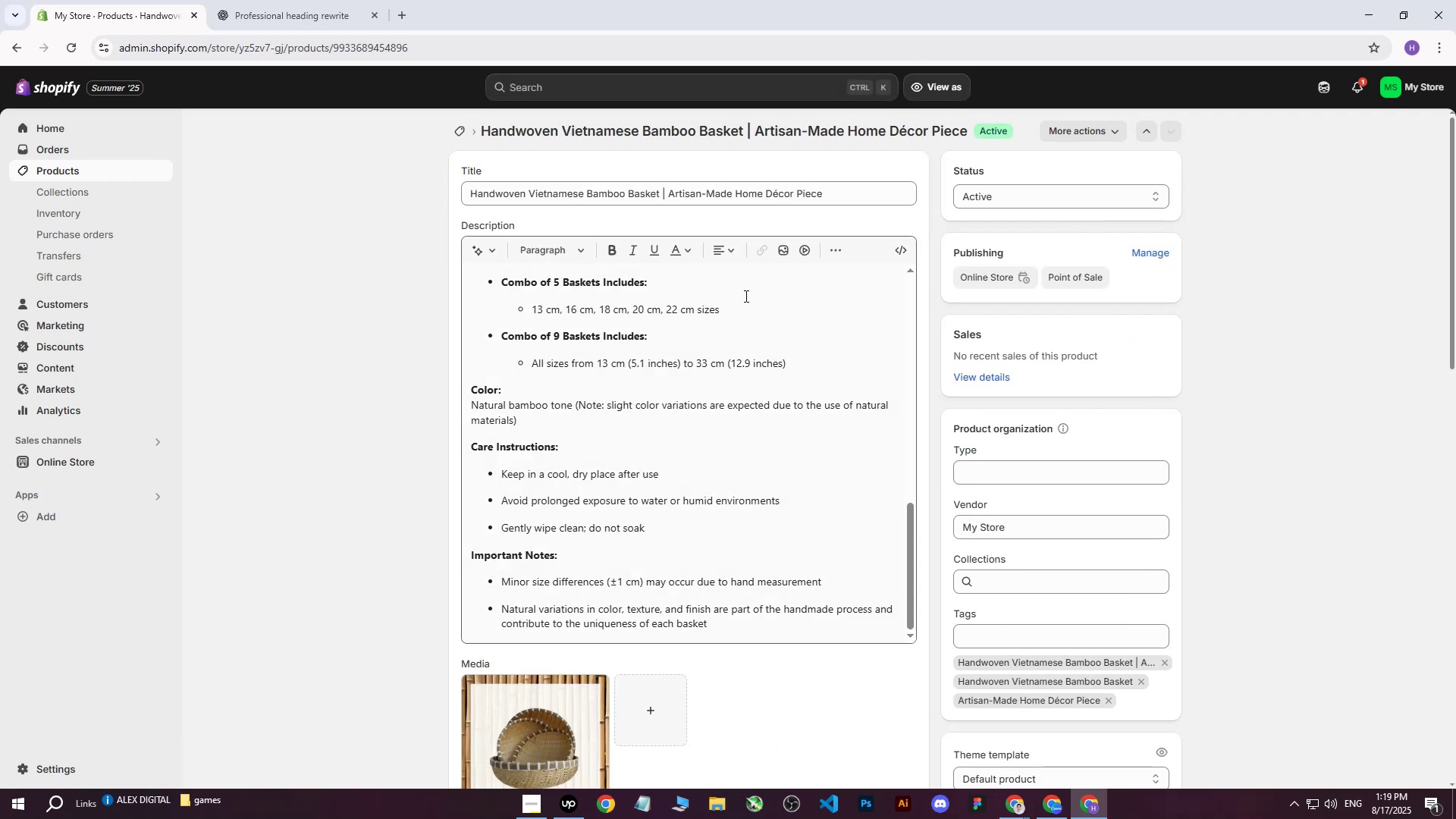 
scroll: coordinate [232, 335], scroll_direction: up, amount: 5.0
 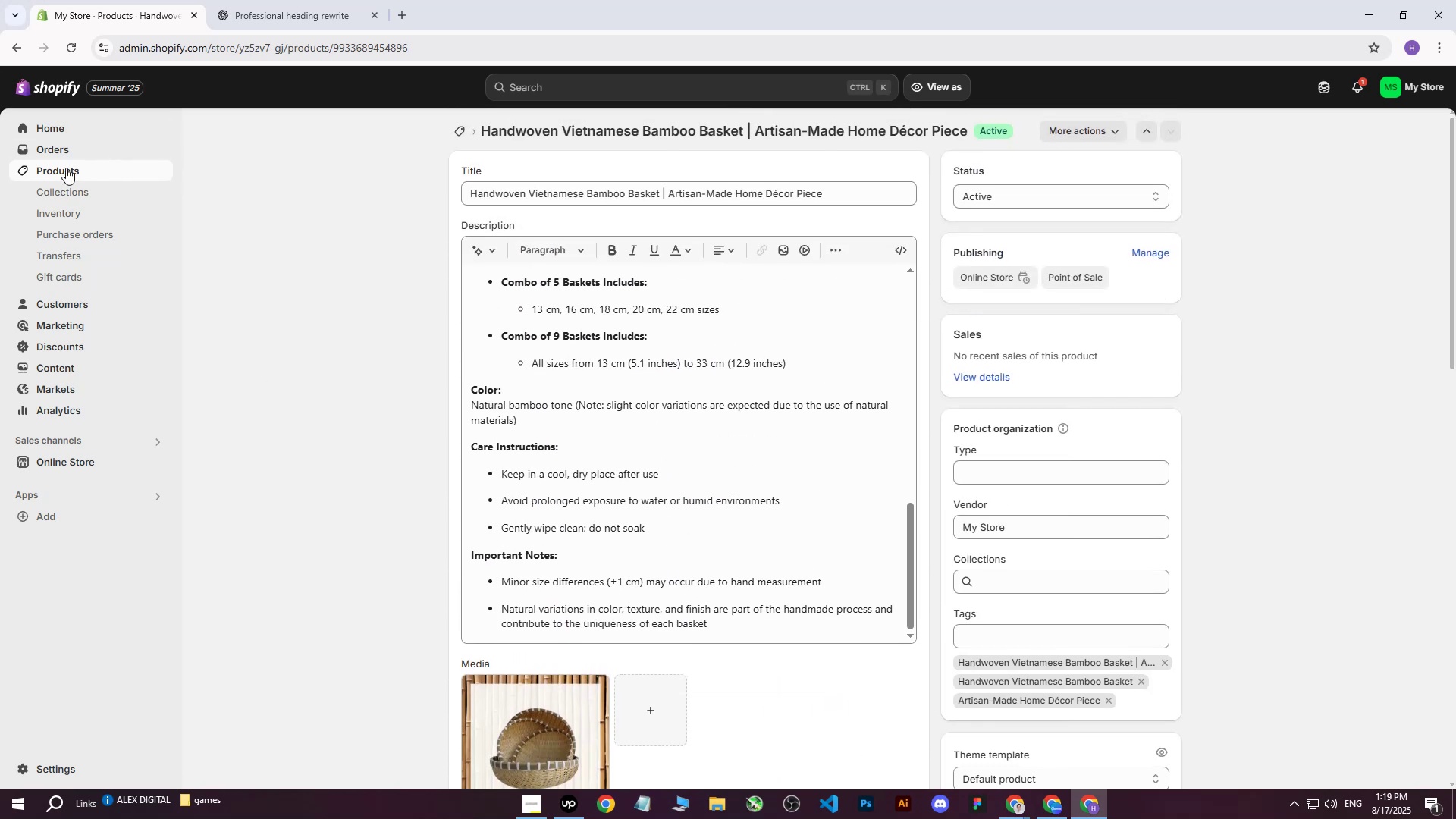 
left_click([65, 168])
 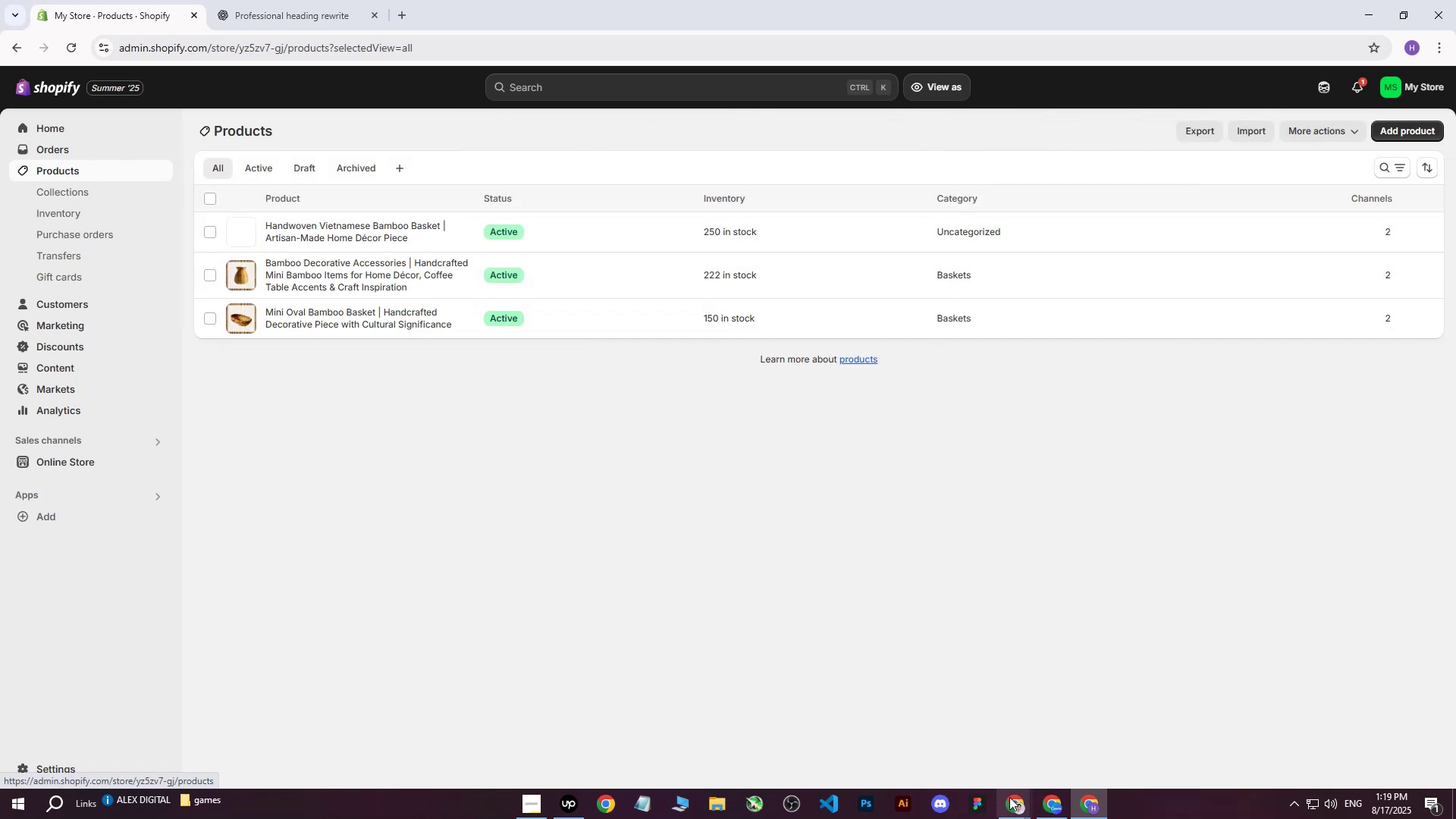 
left_click([1009, 805])
 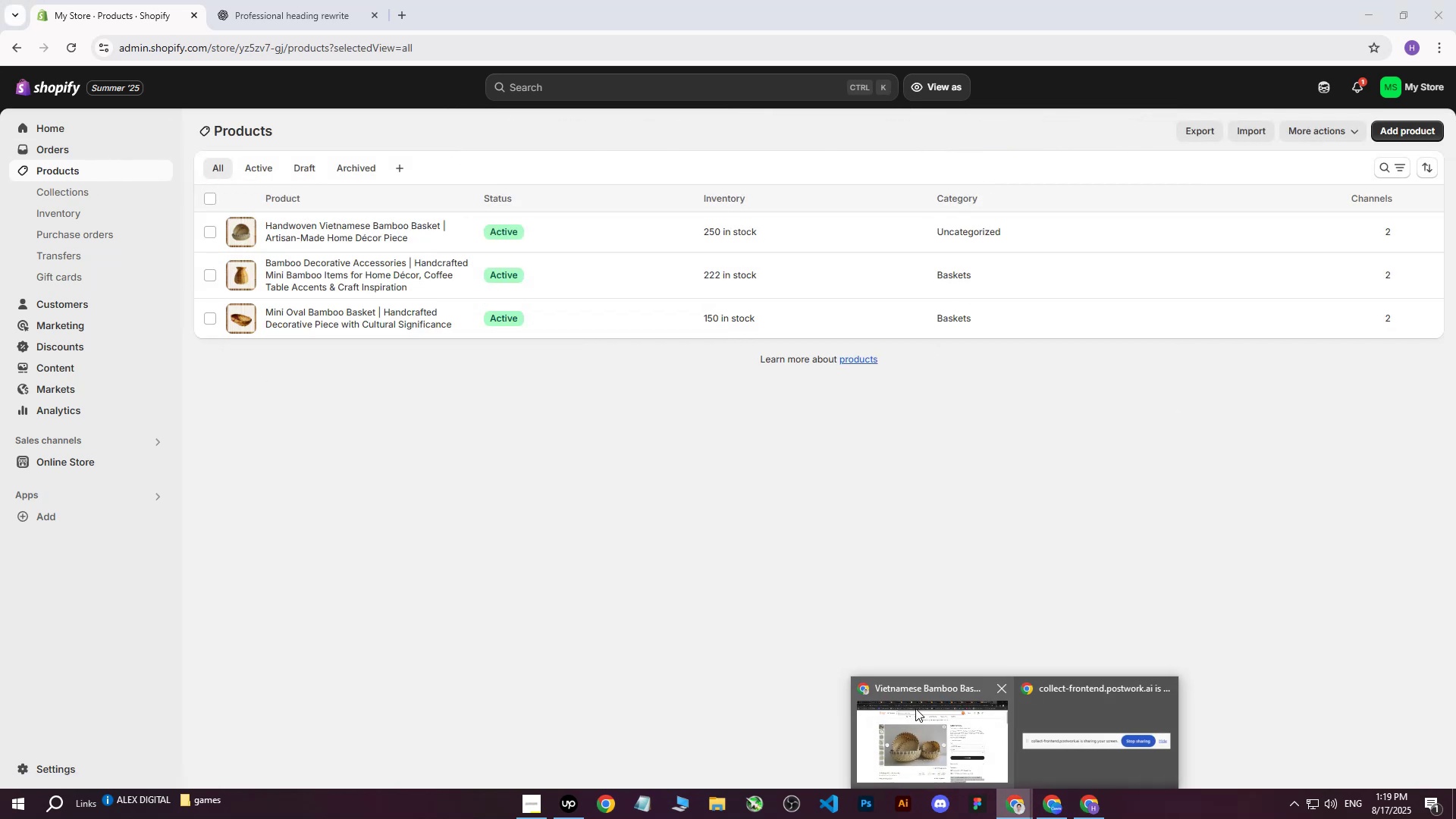 
left_click([915, 708])
 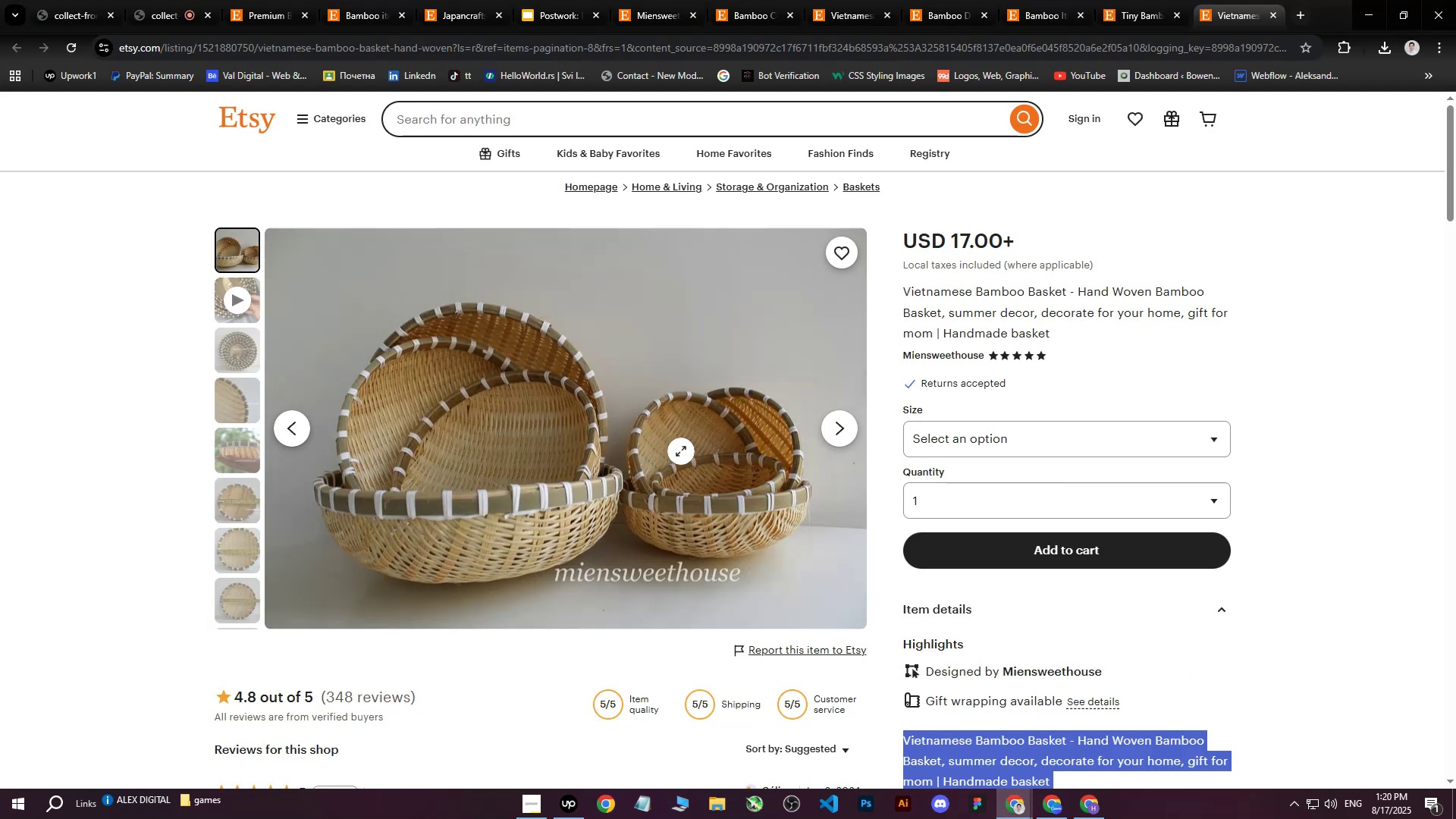 
wait(9.14)
 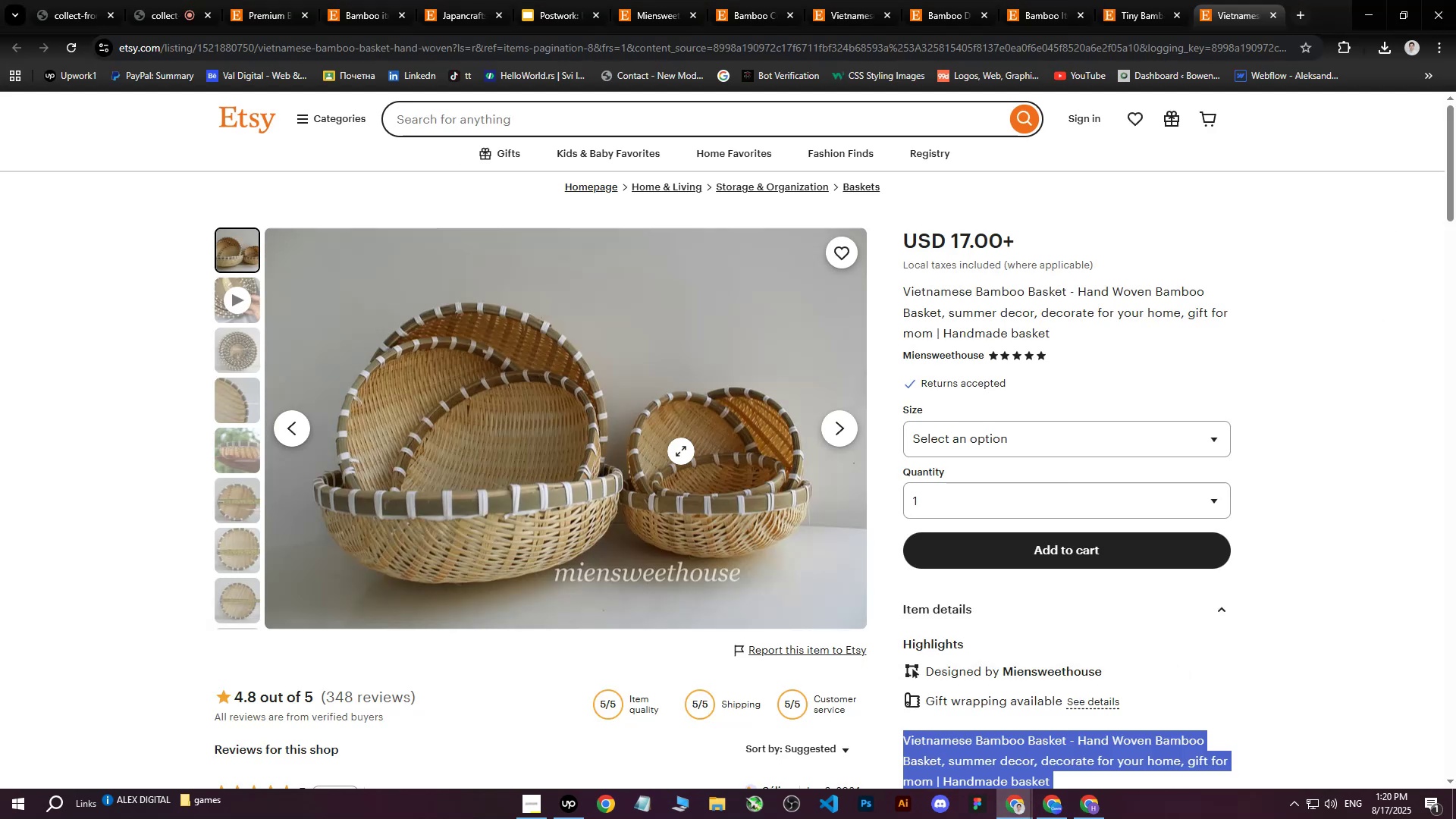 
left_click([1326, 241])
 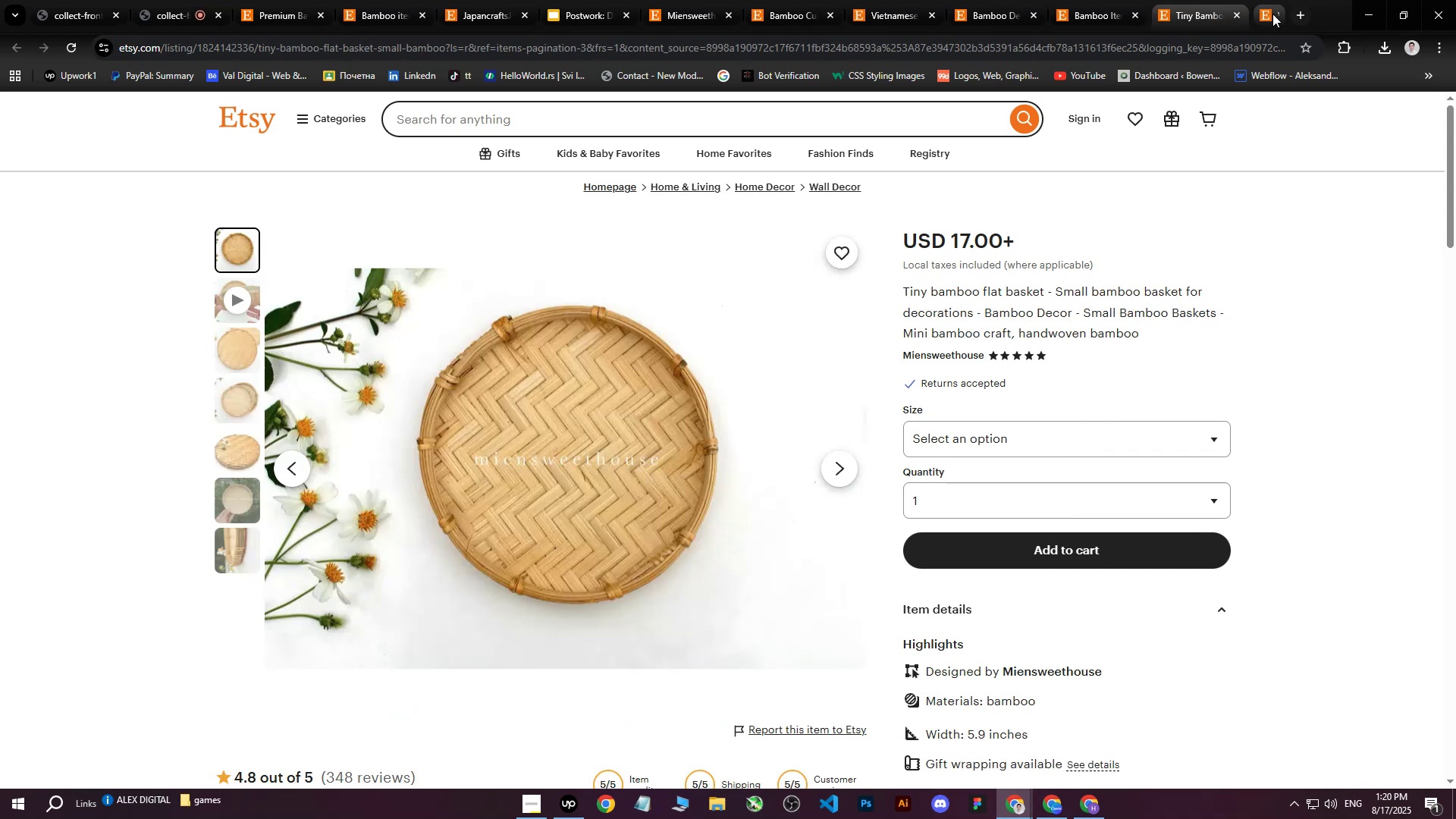 
wait(6.61)
 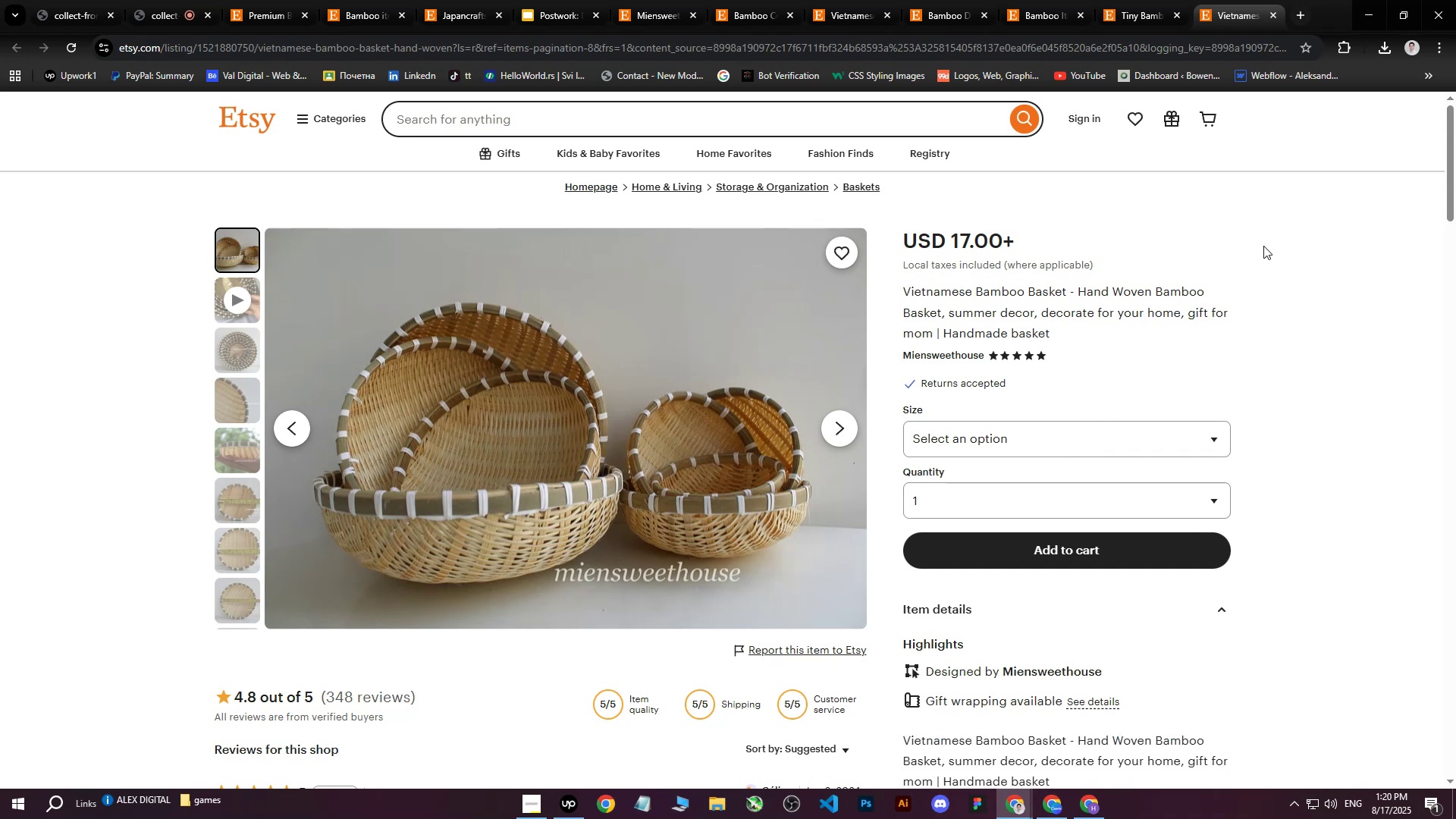 
right_click([547, 372])
 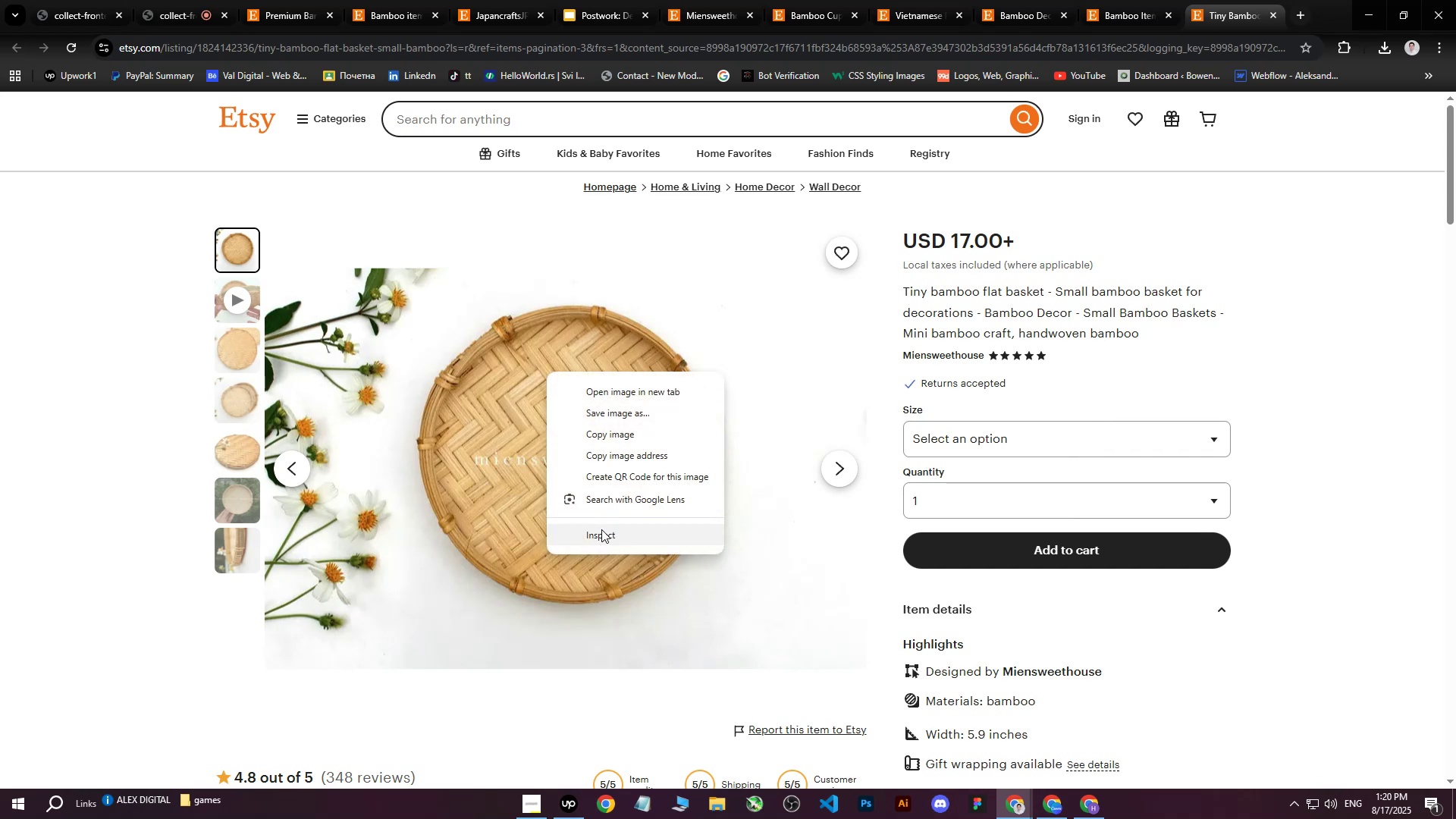 
left_click([598, 533])
 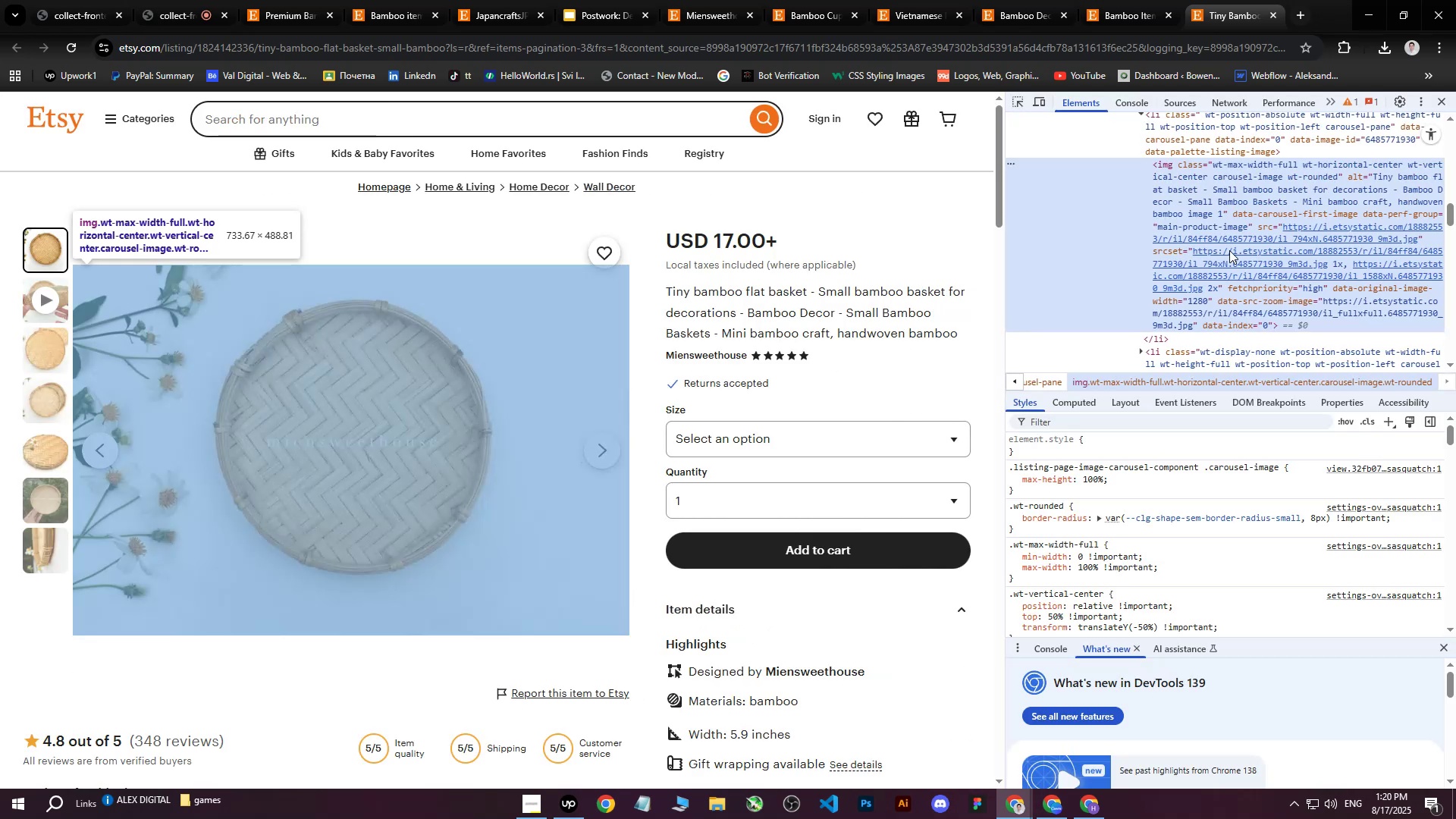 
left_click([1244, 260])
 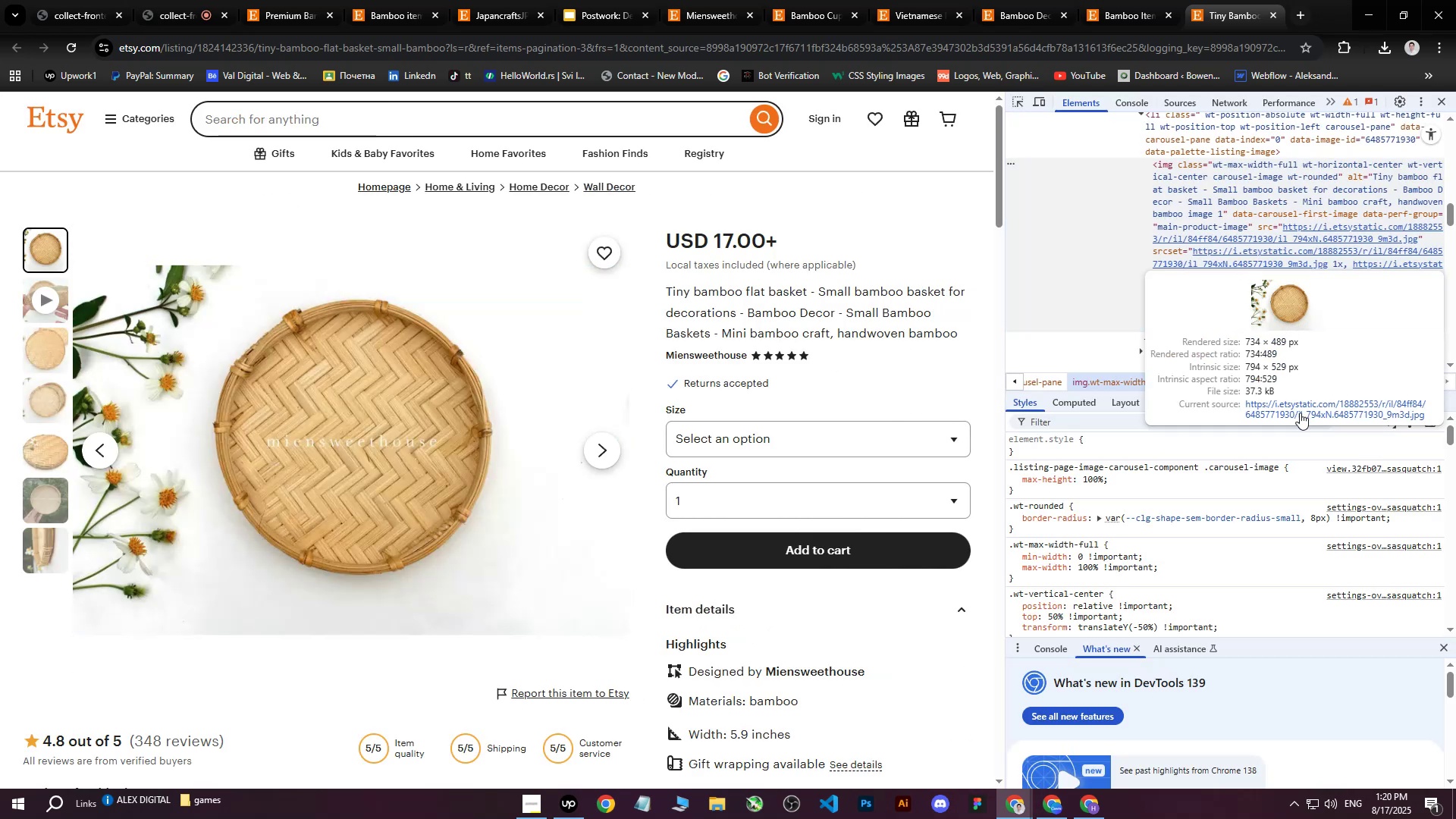 
left_click([1300, 413])
 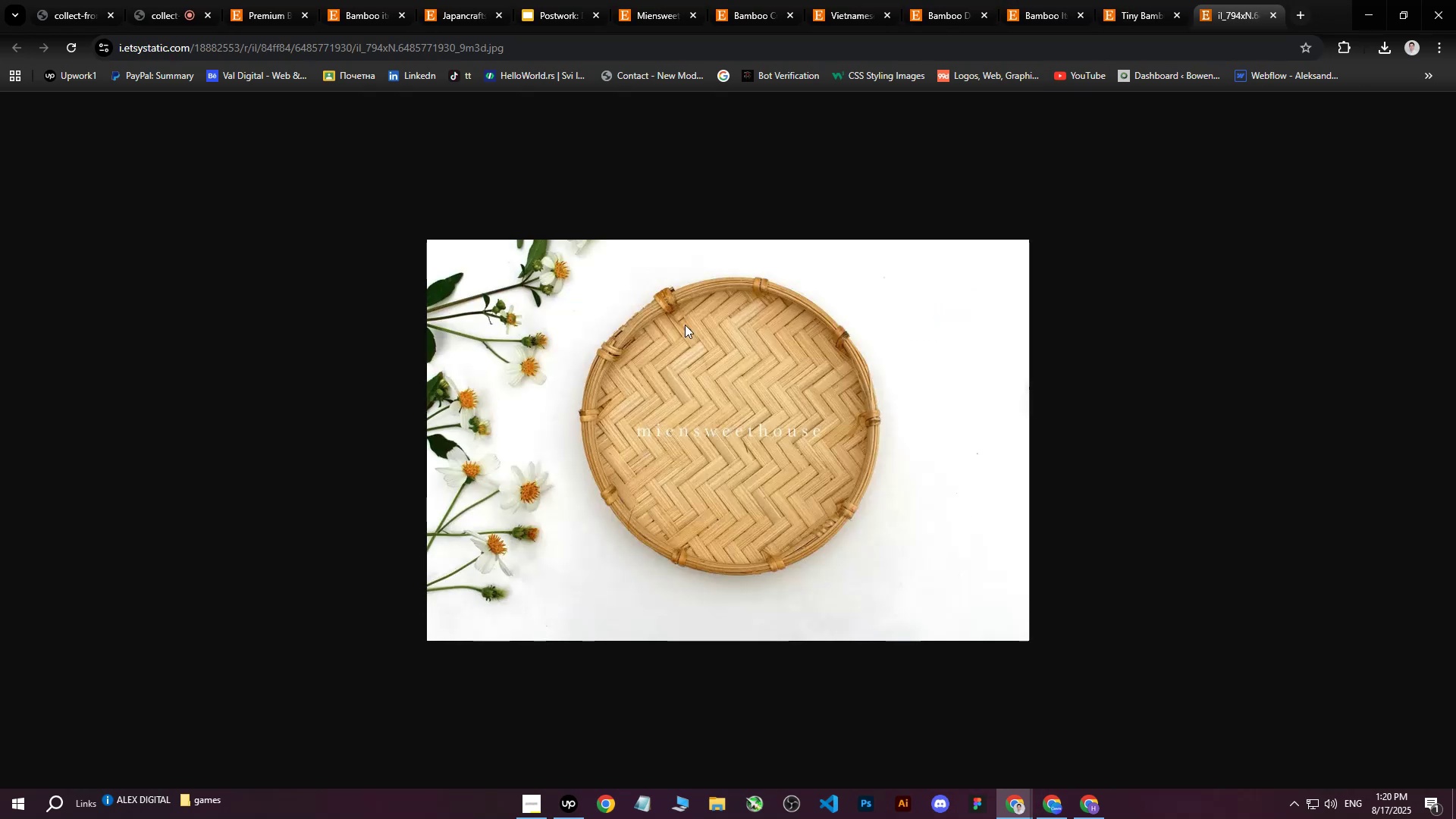 
right_click([684, 325])
 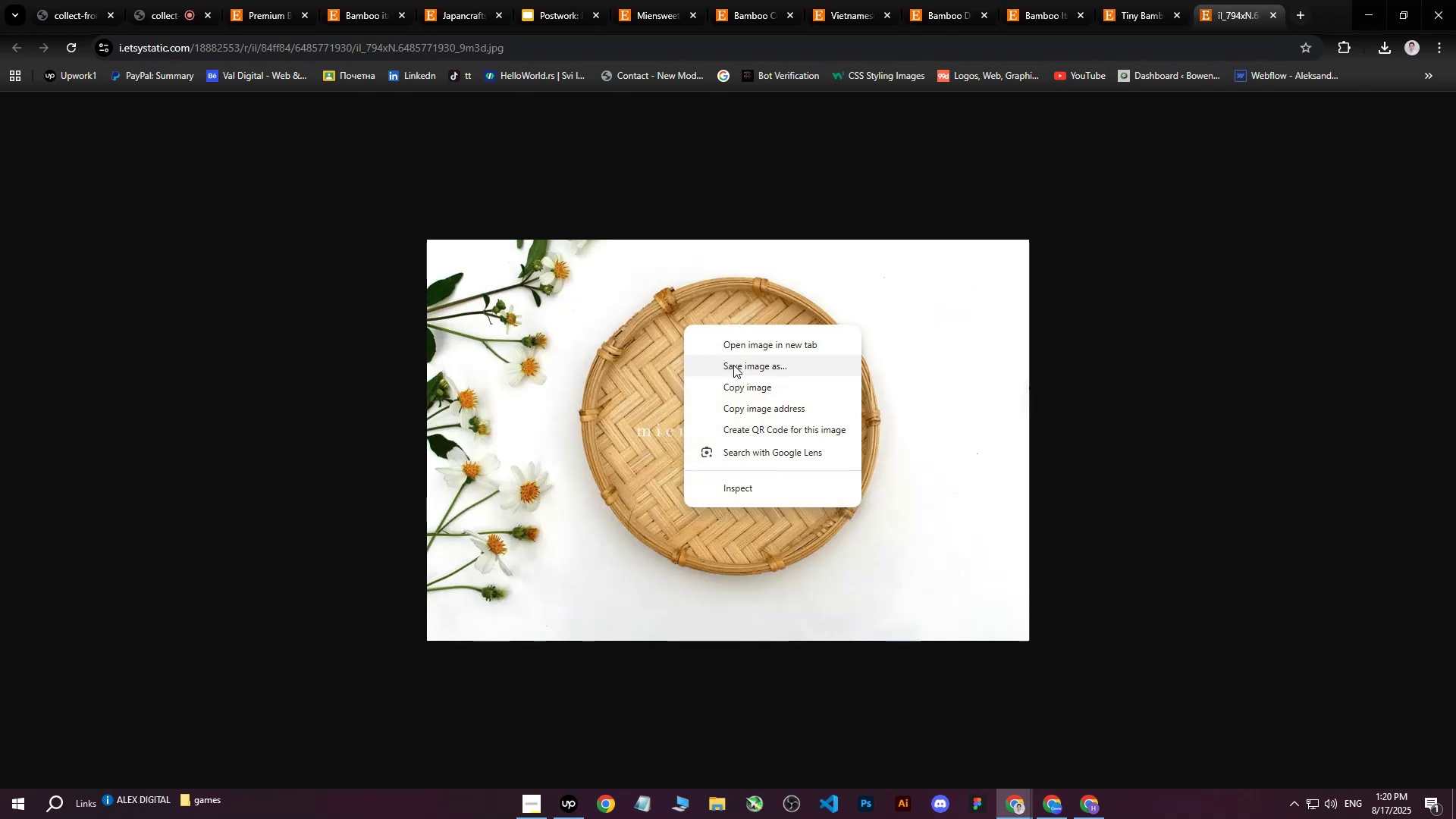 
left_click([733, 365])
 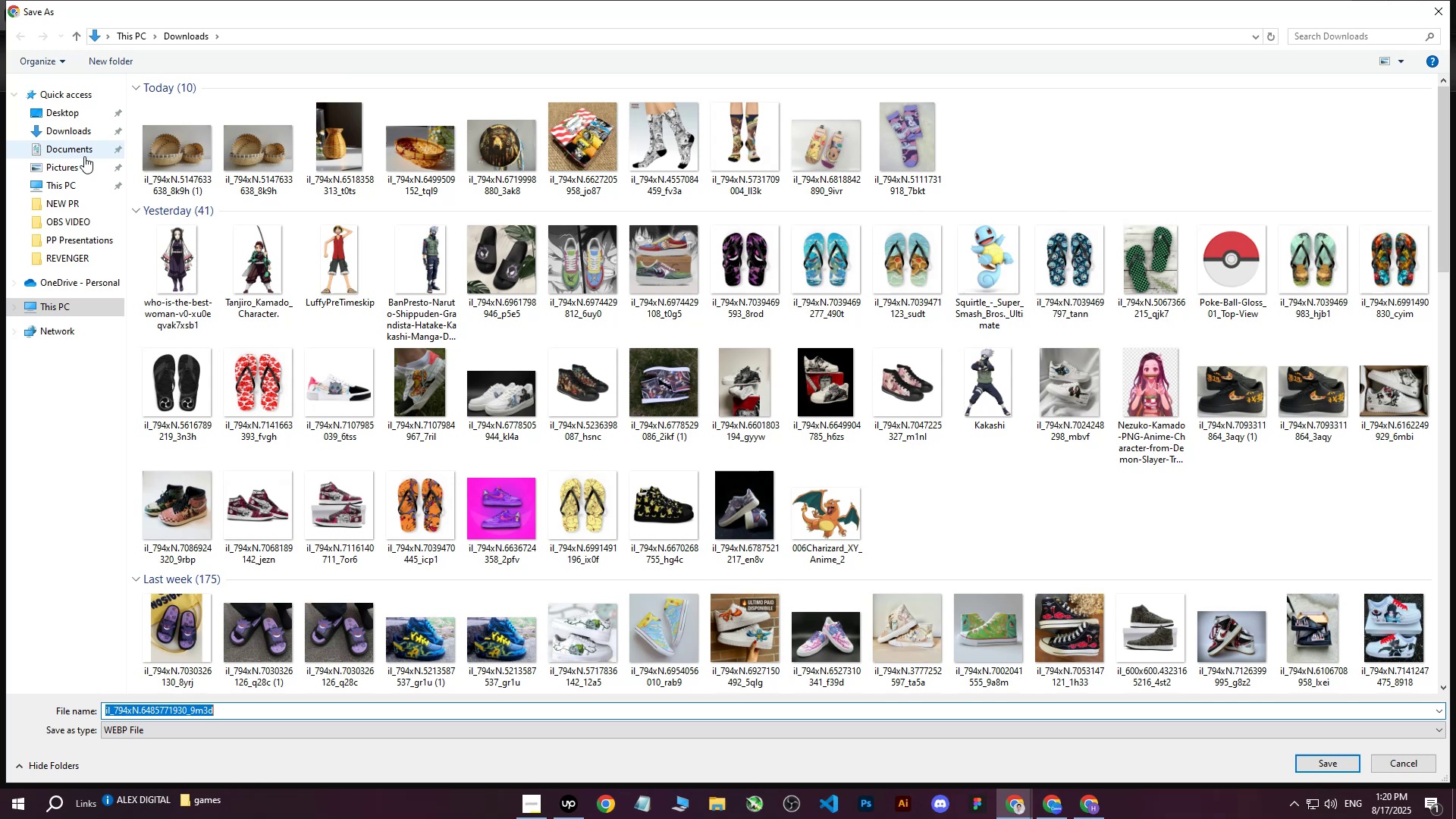 
double_click([61, 132])
 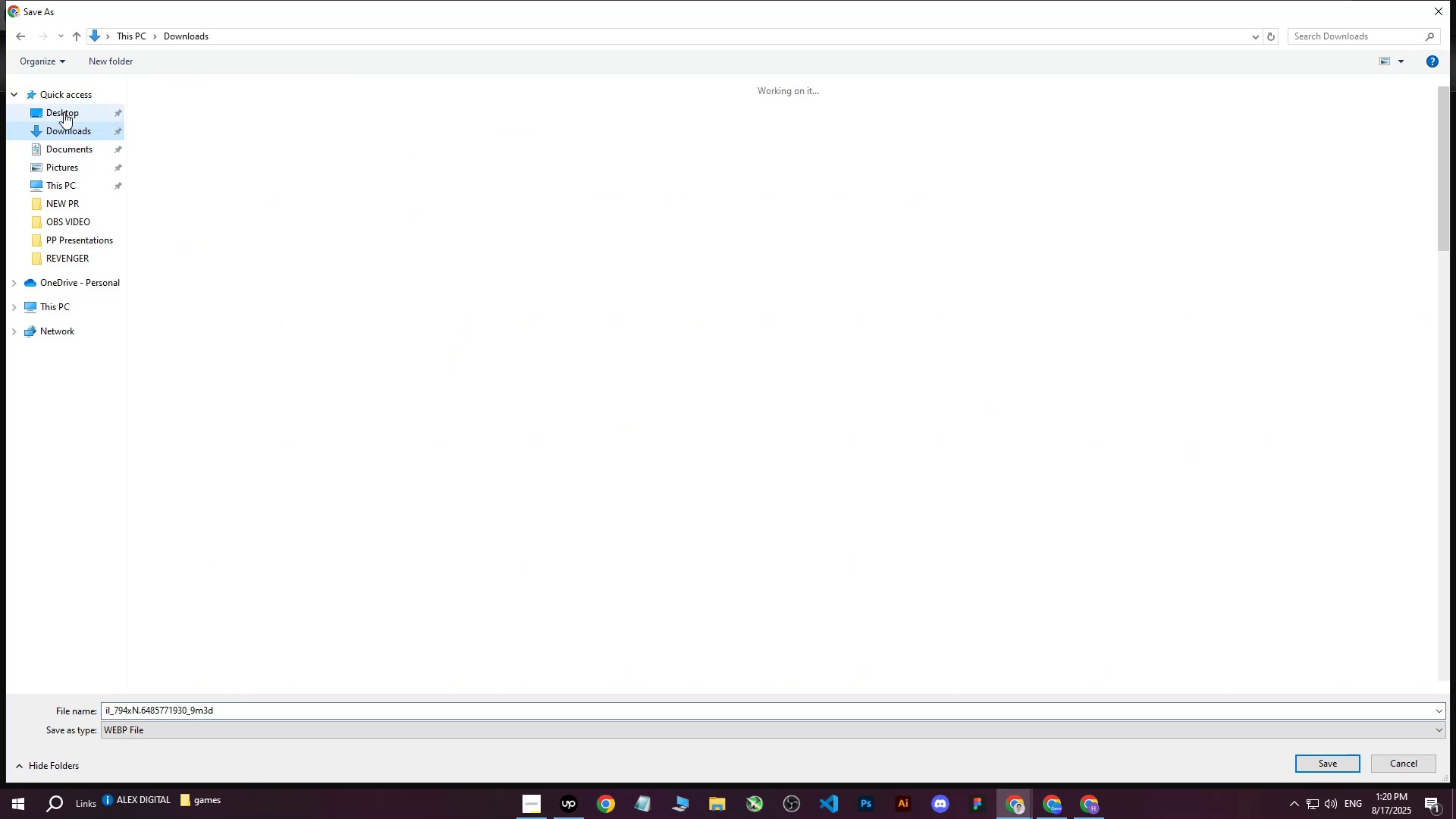 
triple_click([64, 112])
 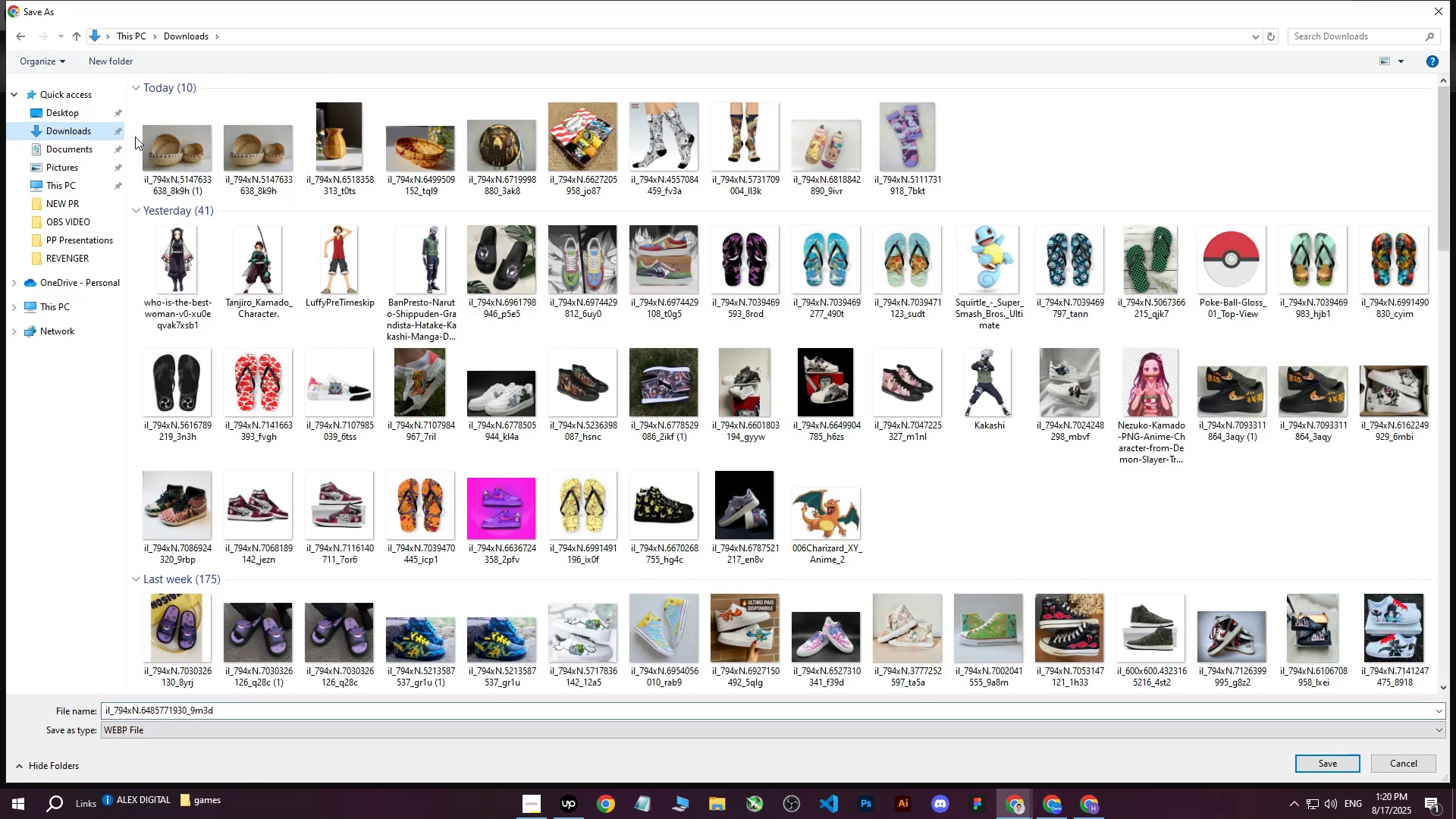 
left_click([1401, 761])
 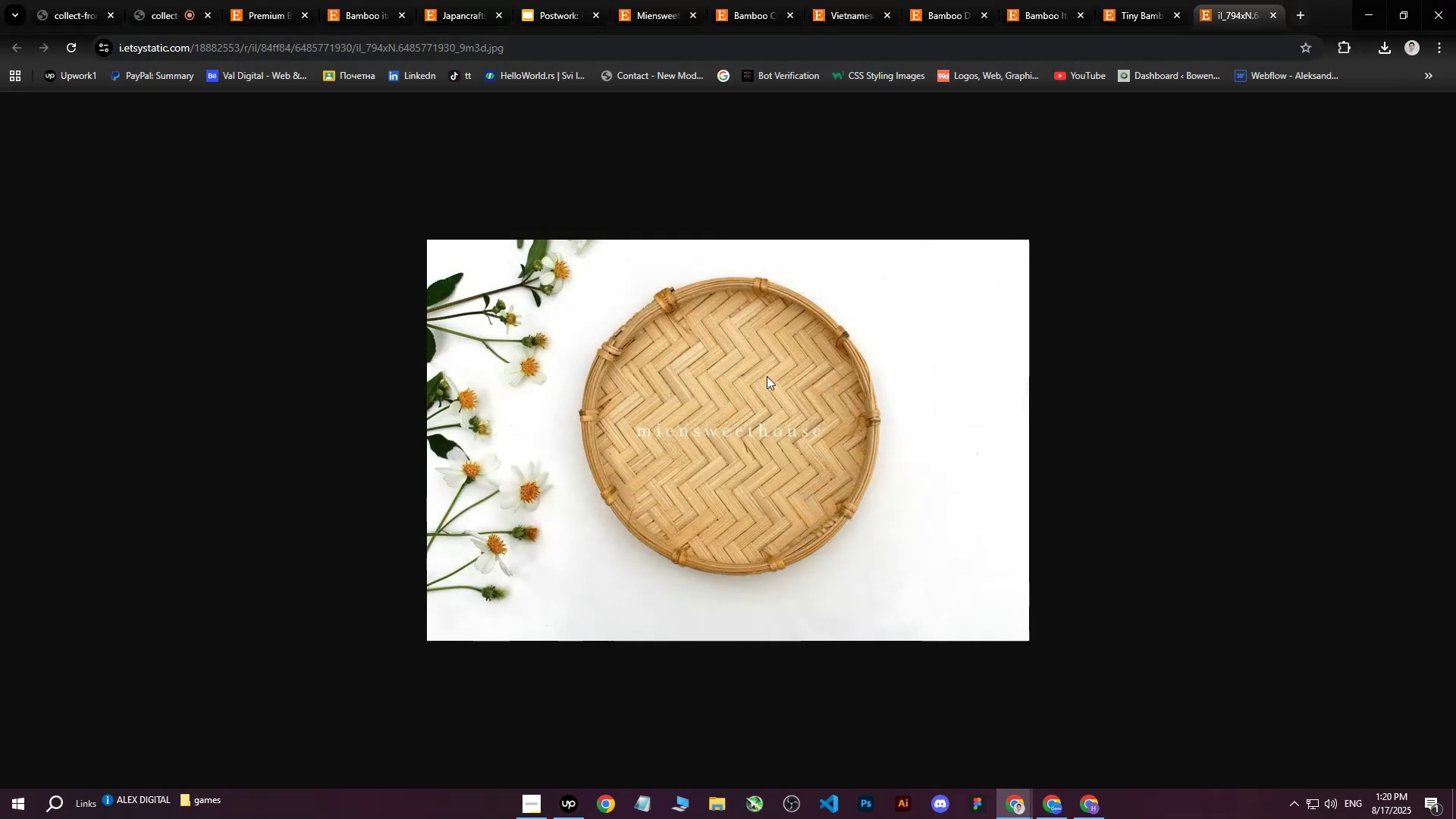 
right_click([766, 376])
 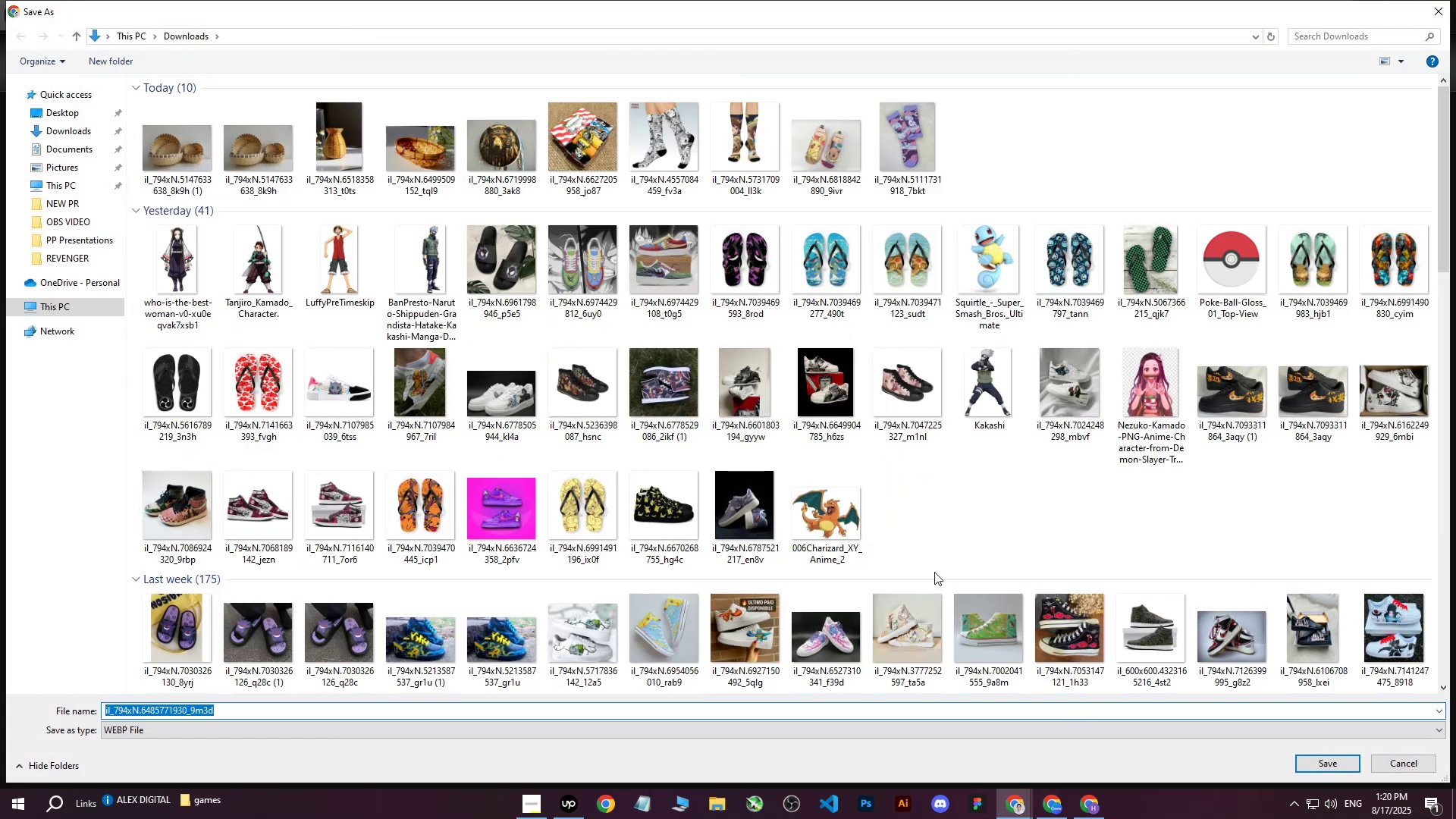 
left_click([1320, 758])
 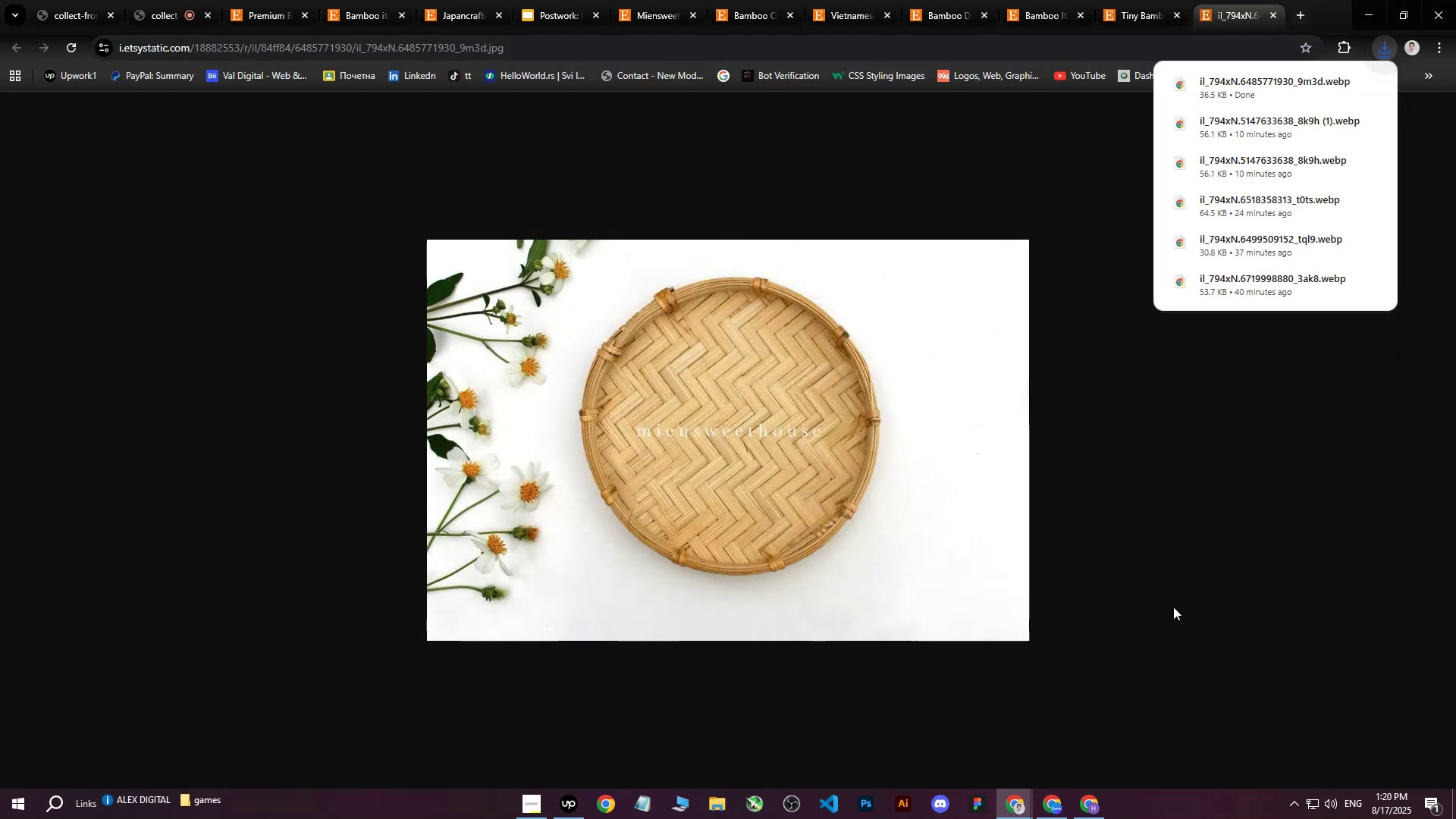 
left_click([1178, 596])
 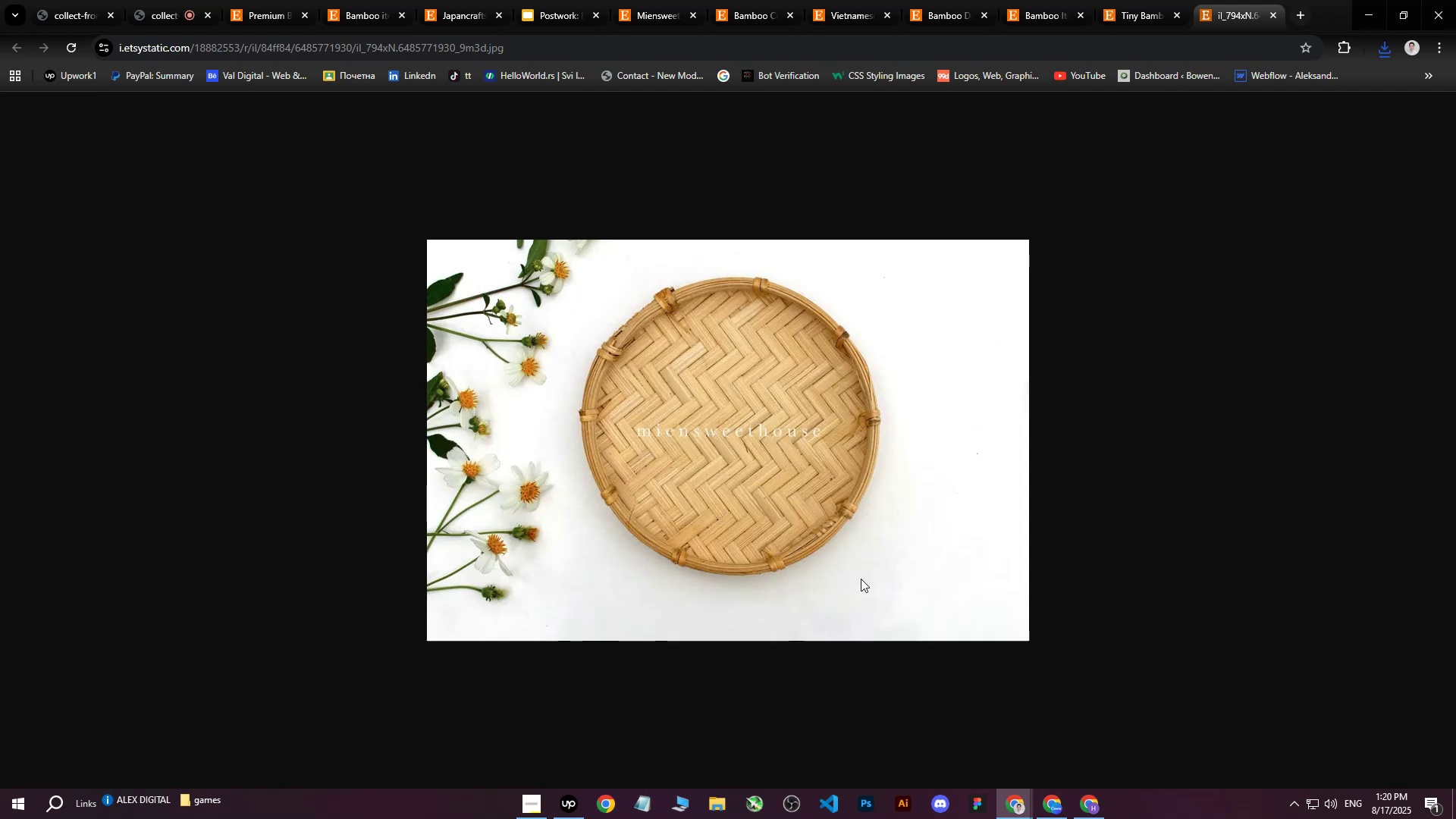 
wait(5.26)
 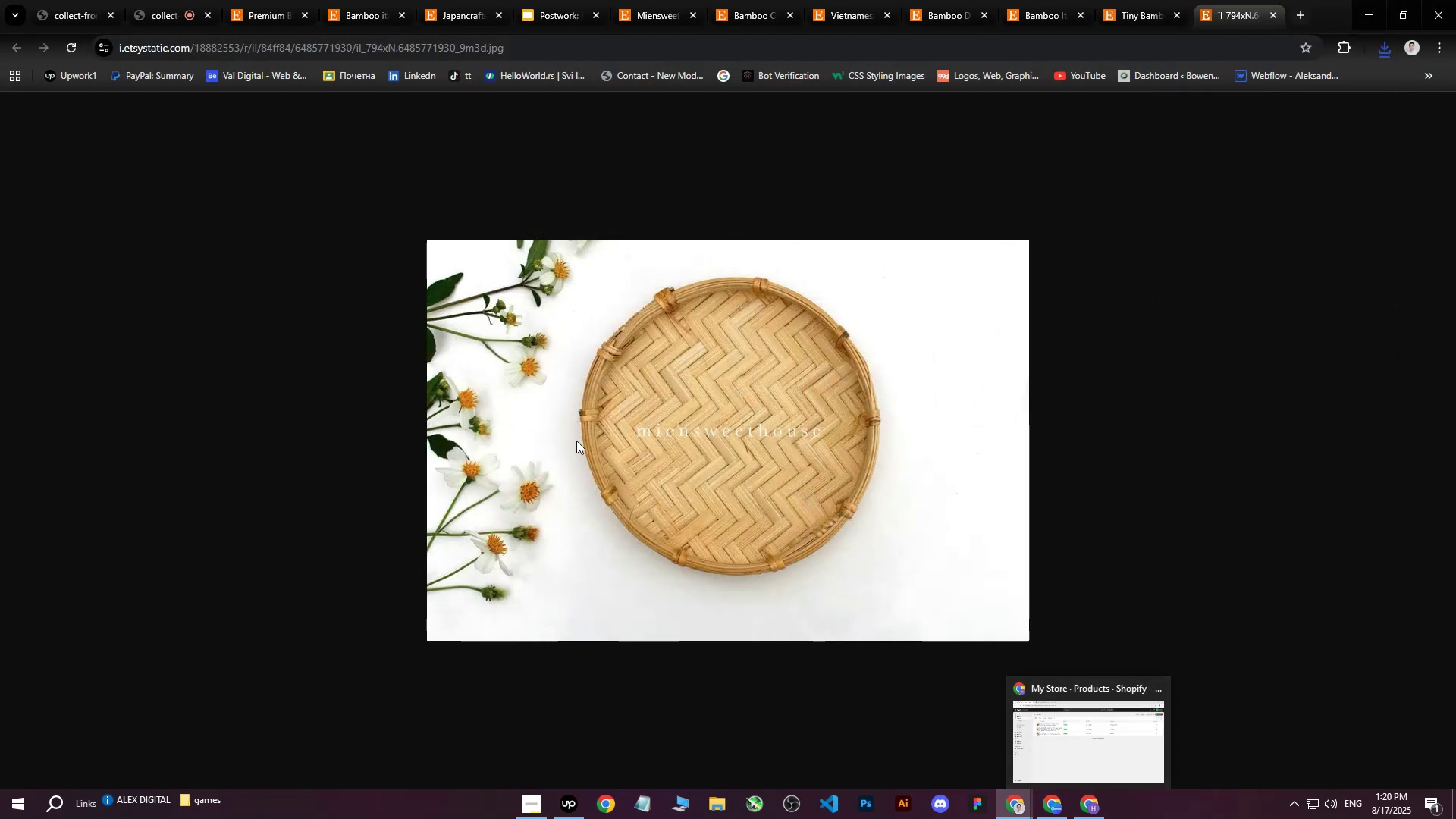 
left_click([1095, 806])
 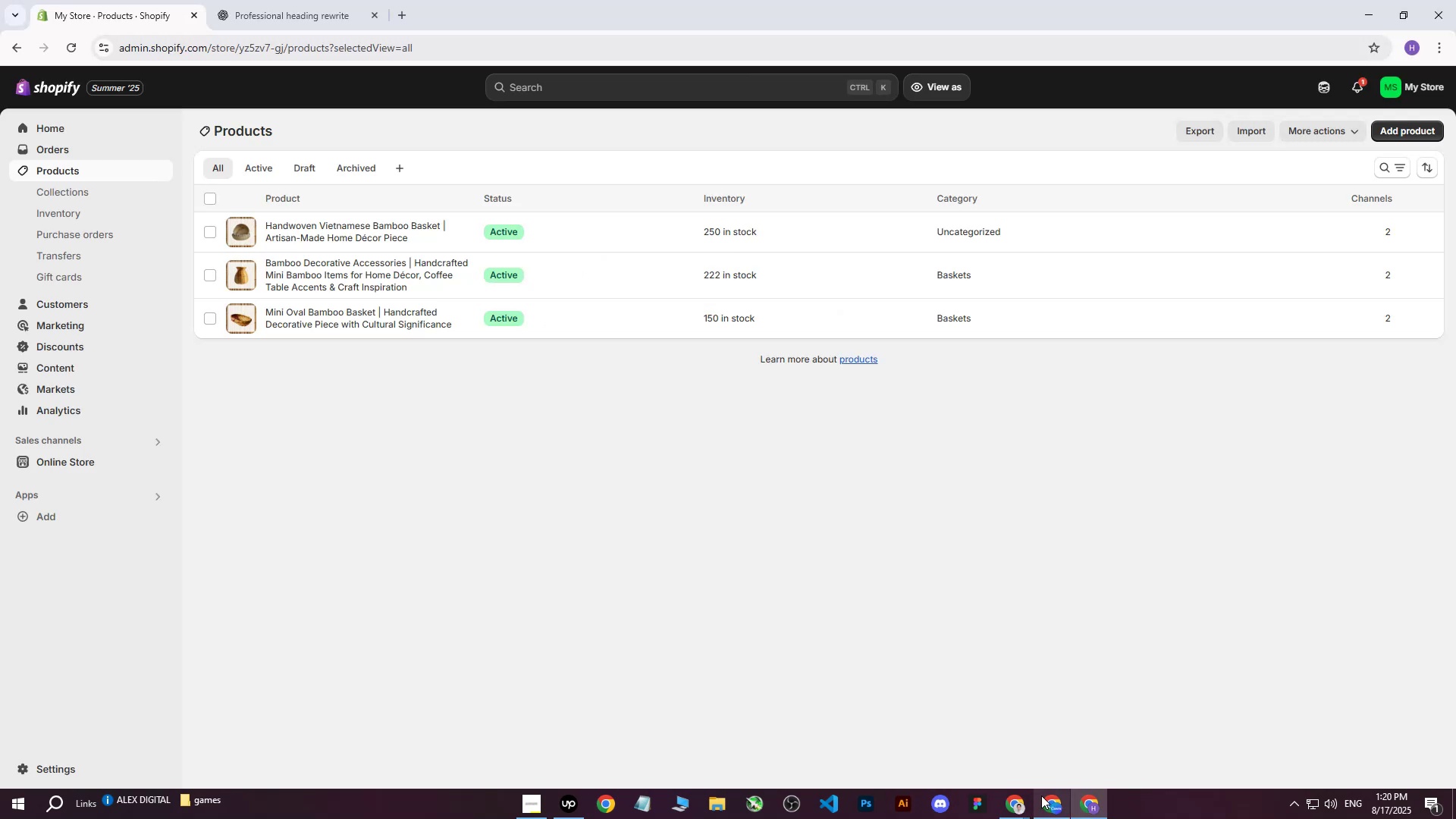 
left_click([1051, 801])
 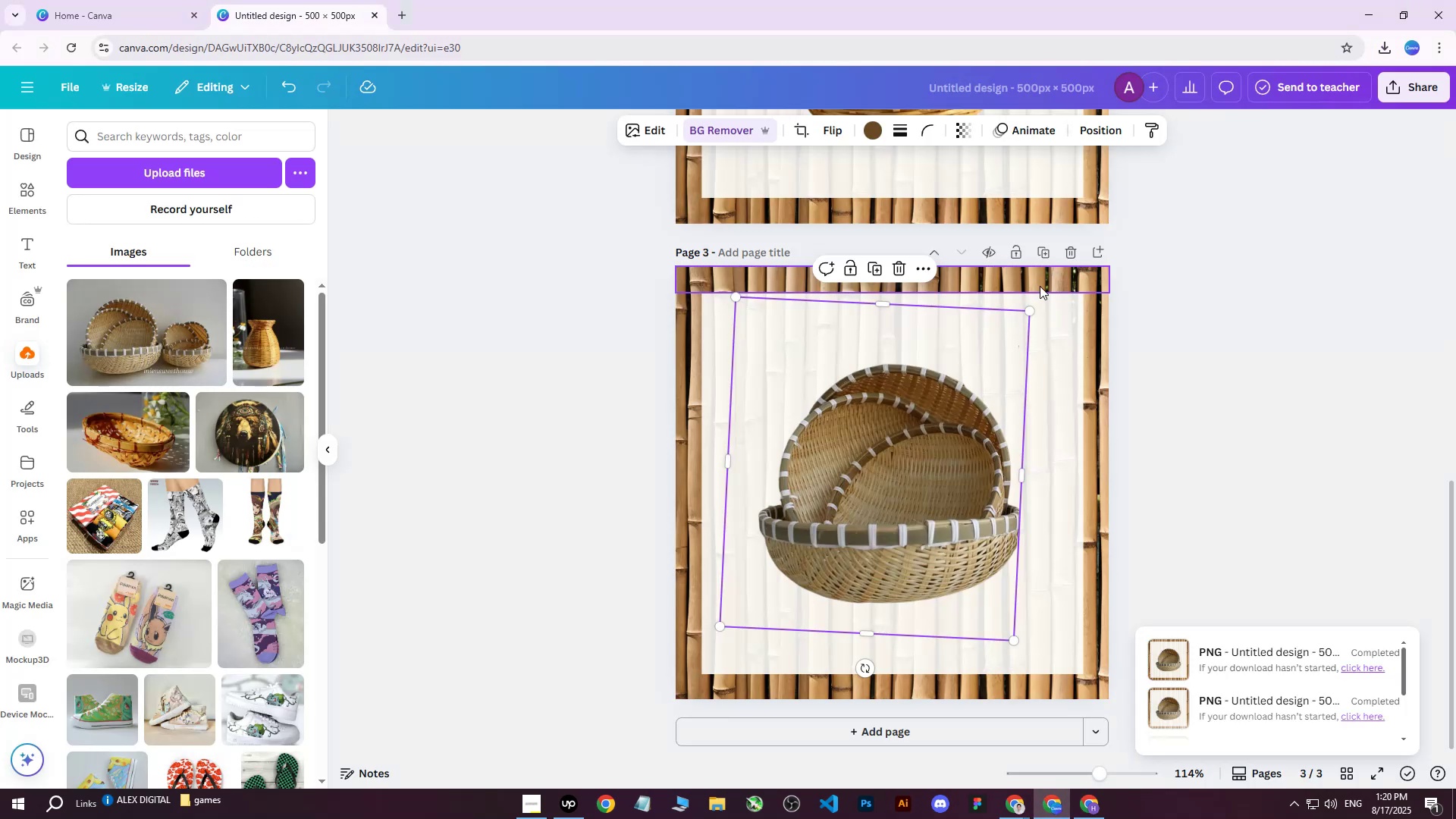 
left_click([1046, 254])
 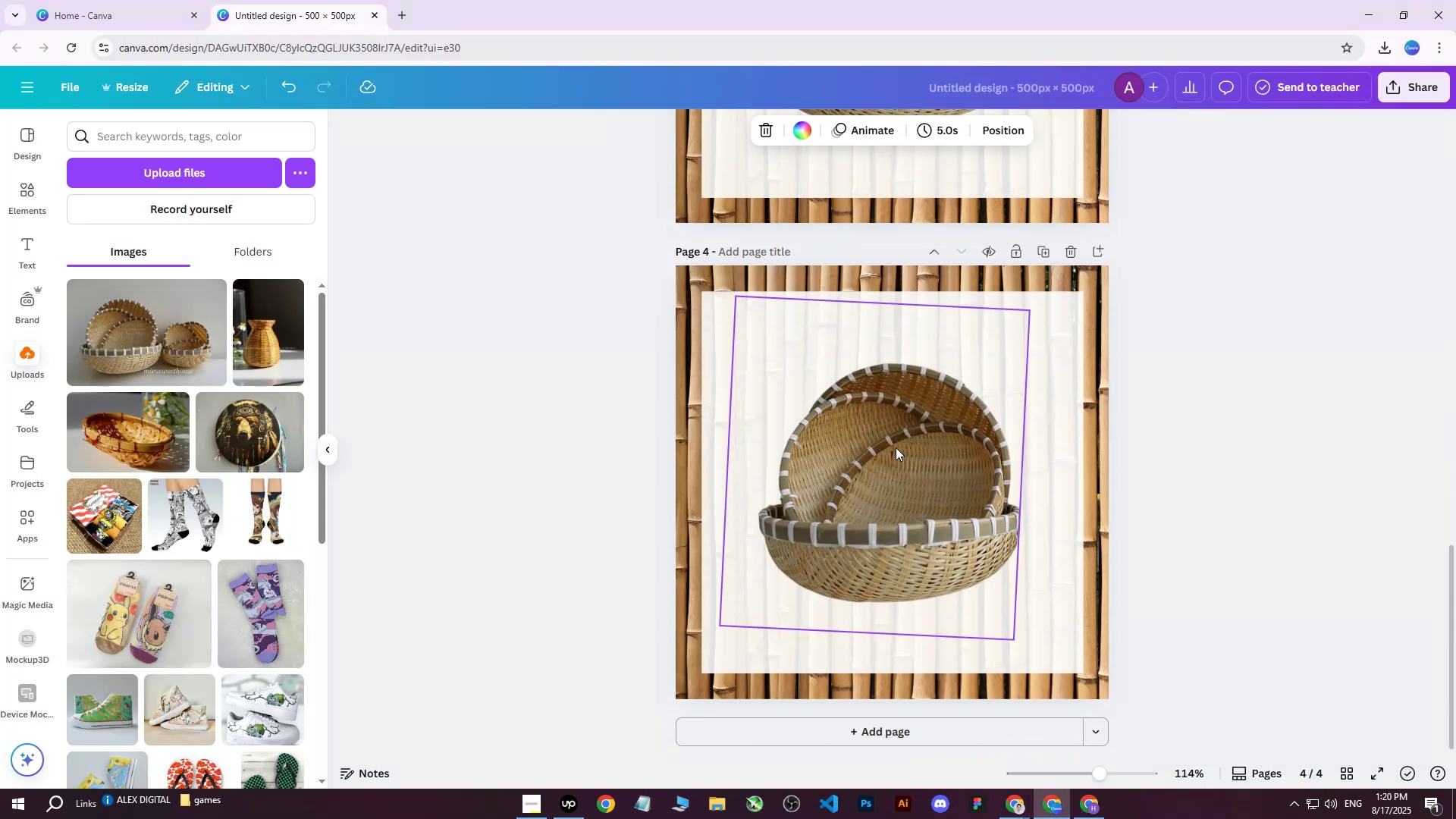 
left_click([889, 456])
 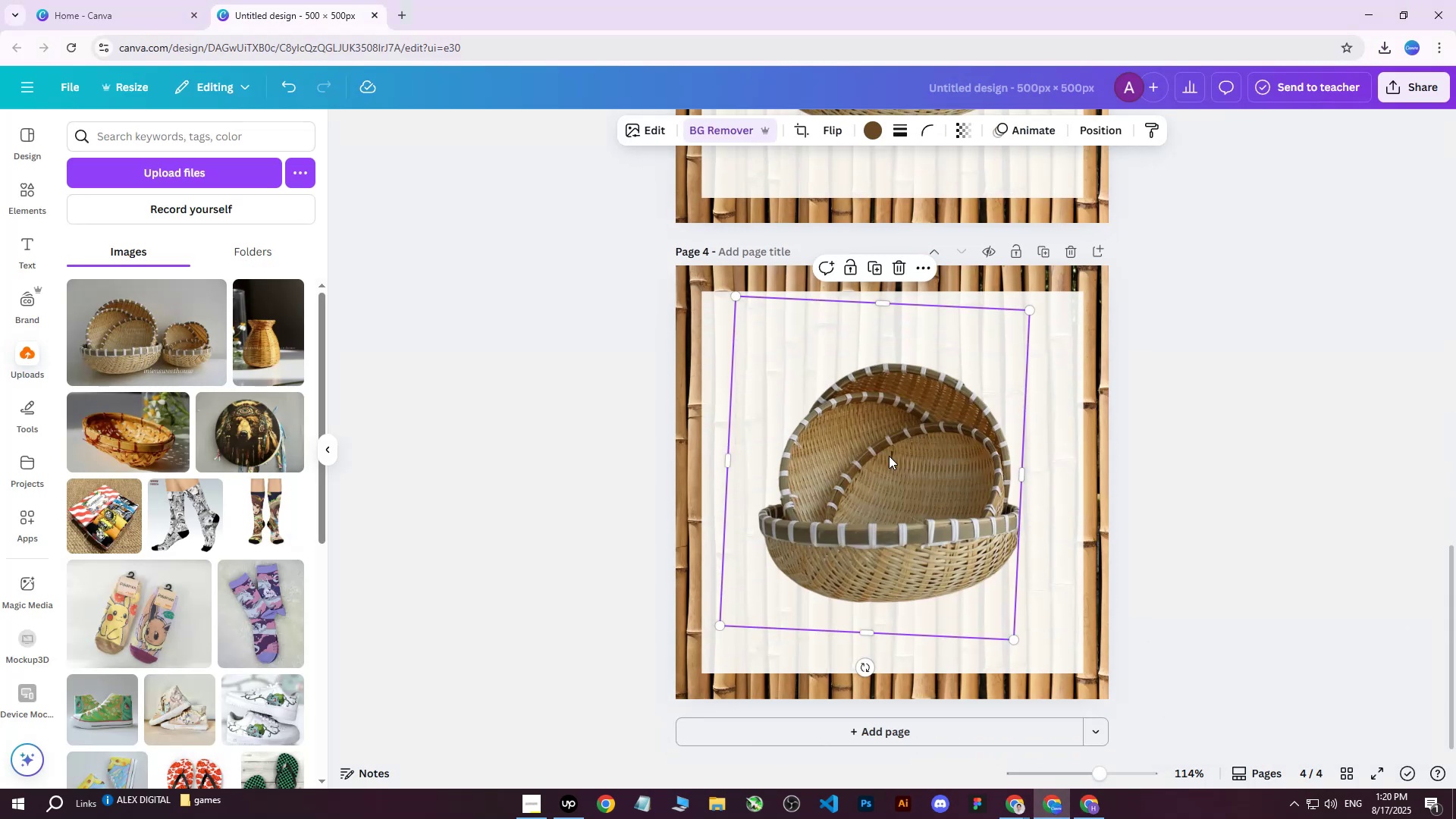 
key(Delete)
 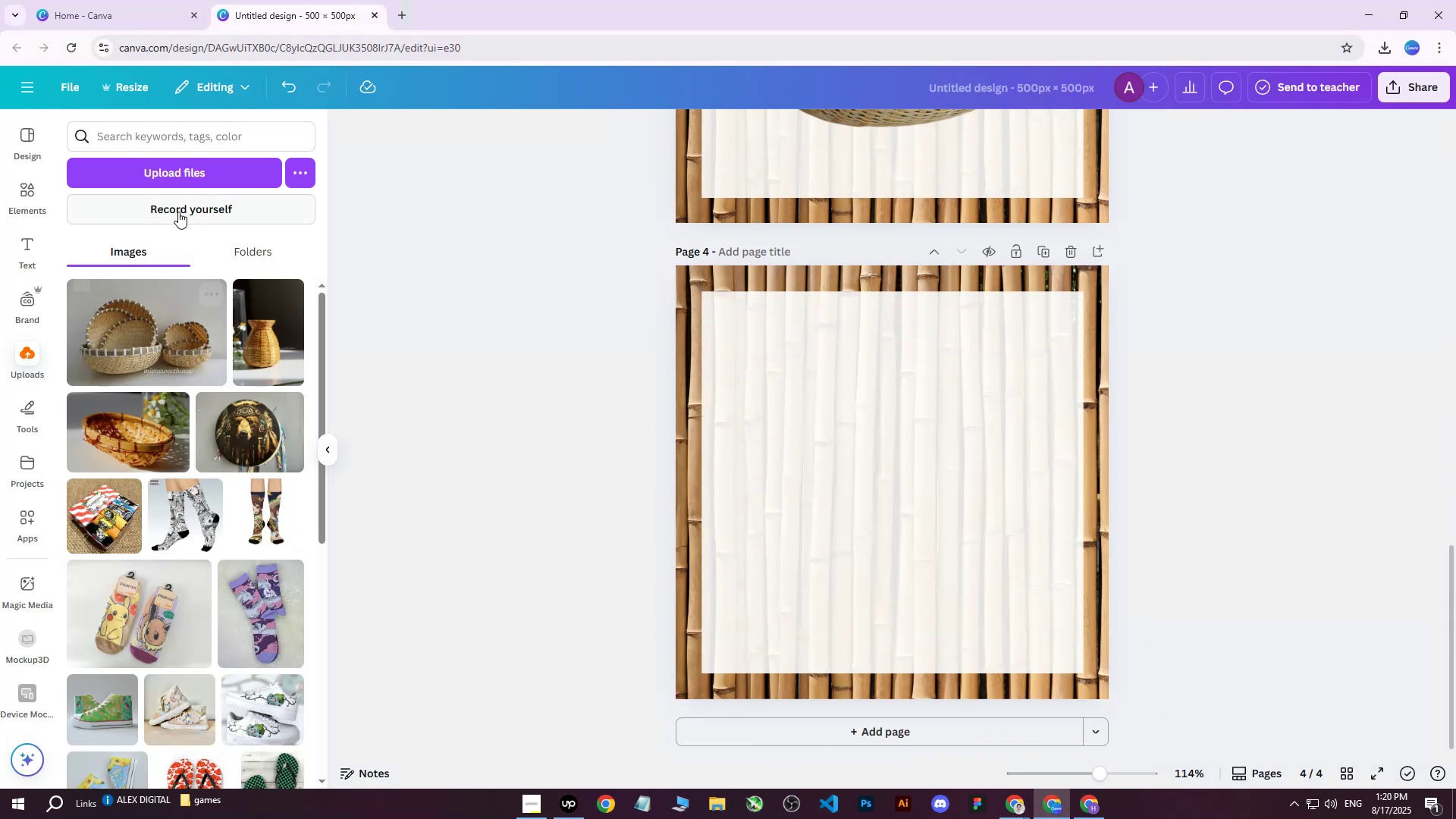 
left_click([194, 180])
 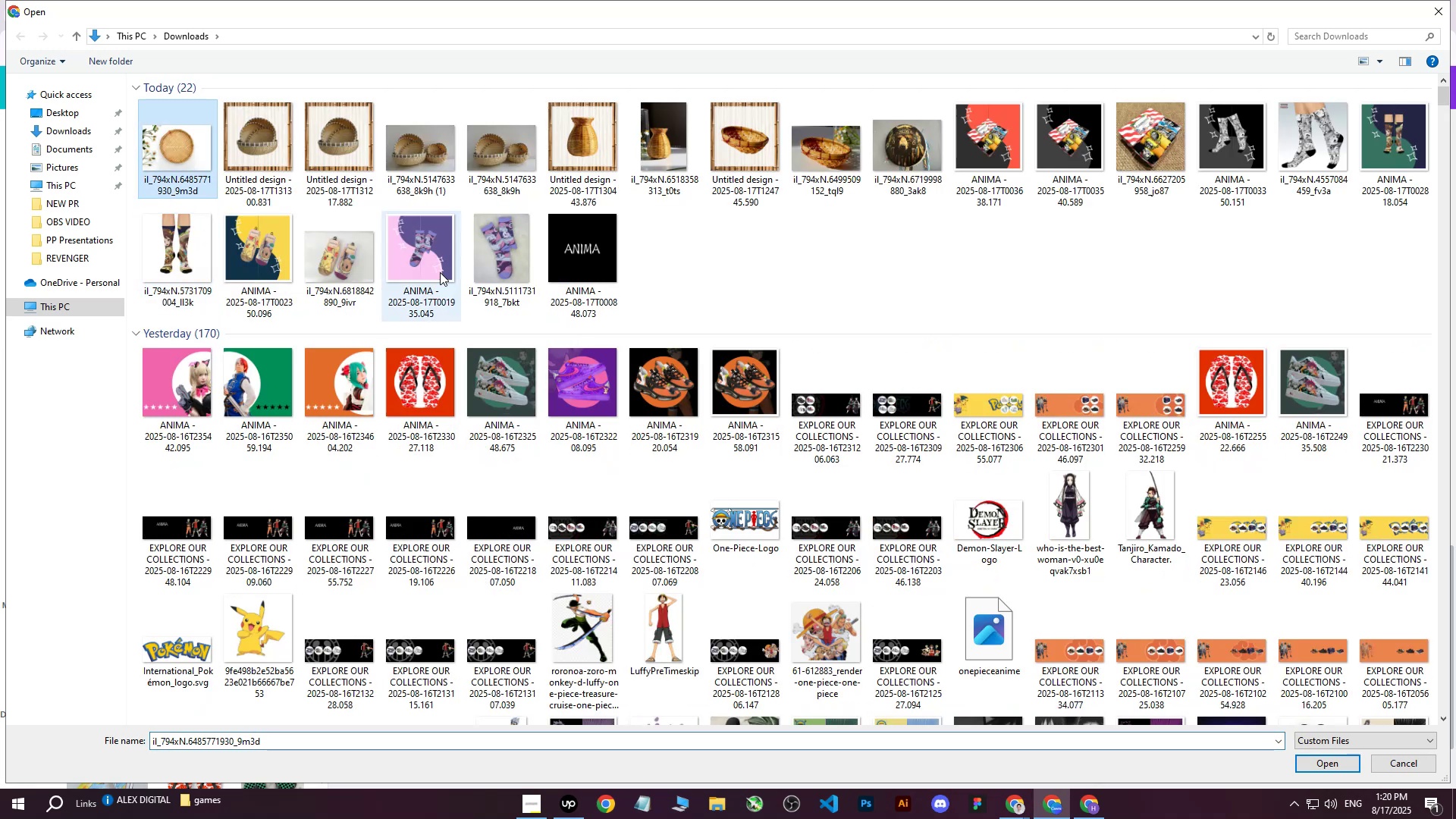 
left_click([1313, 760])
 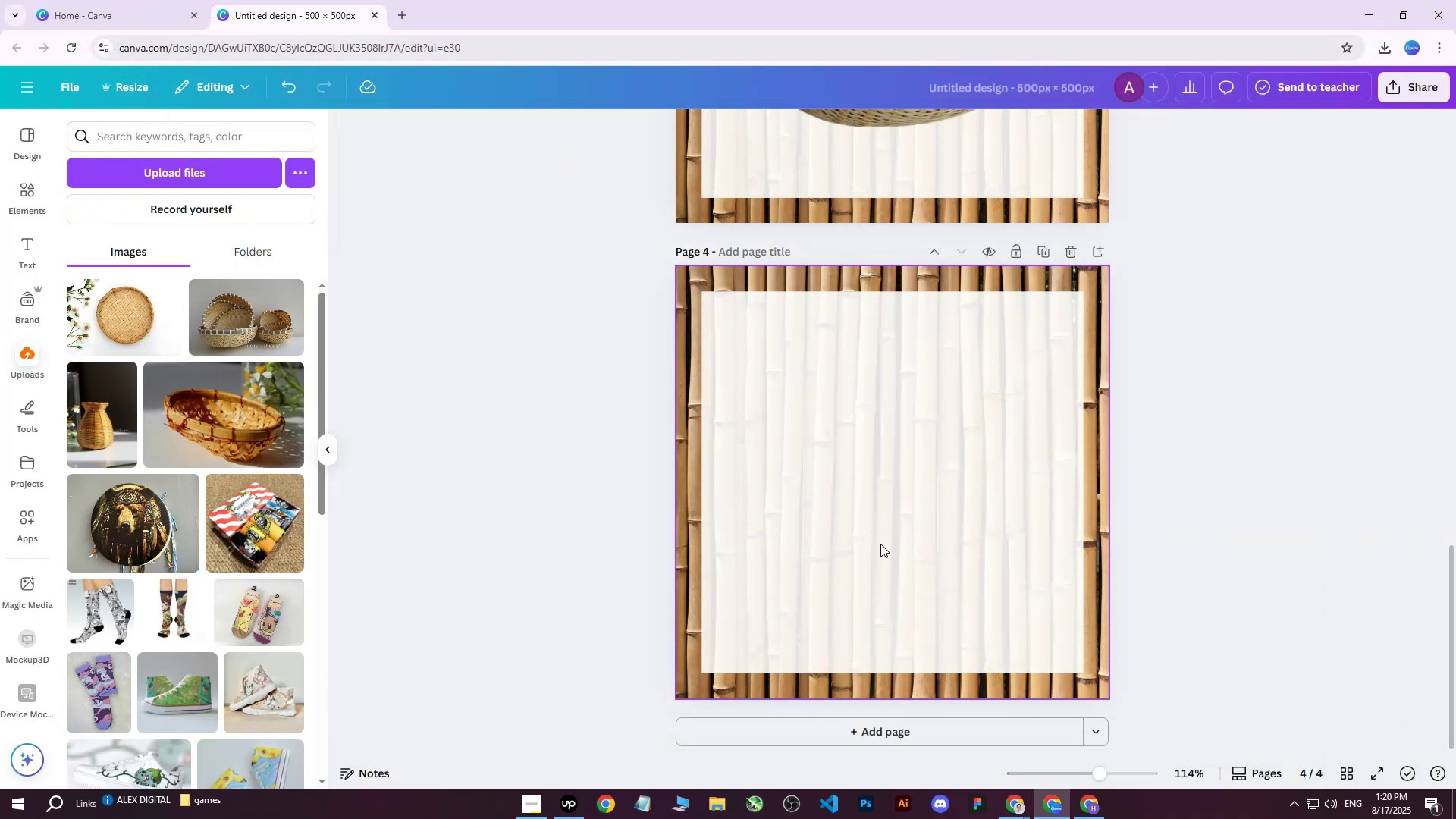 
wait(9.91)
 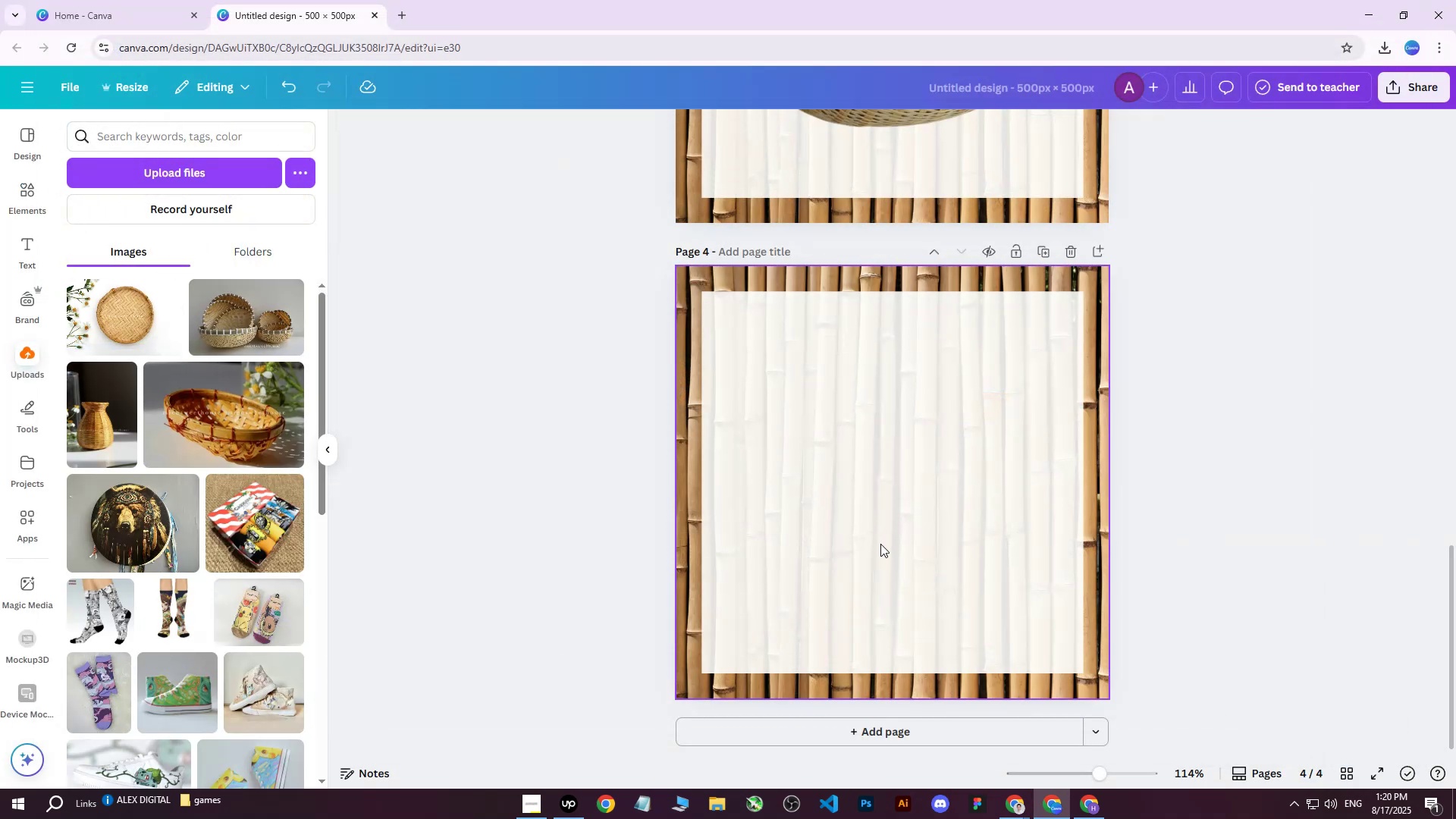 
left_click([123, 317])
 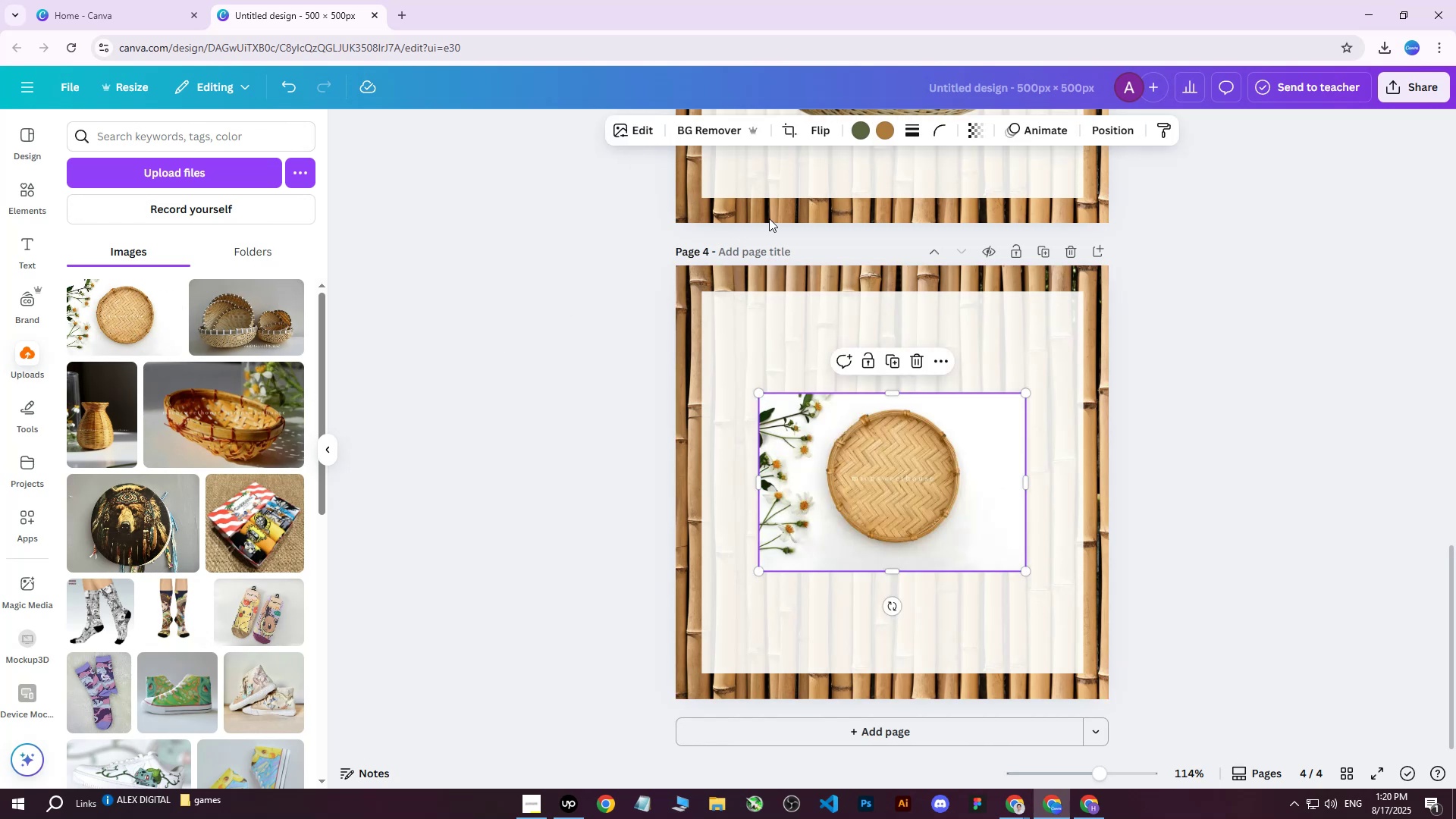 
left_click([709, 132])
 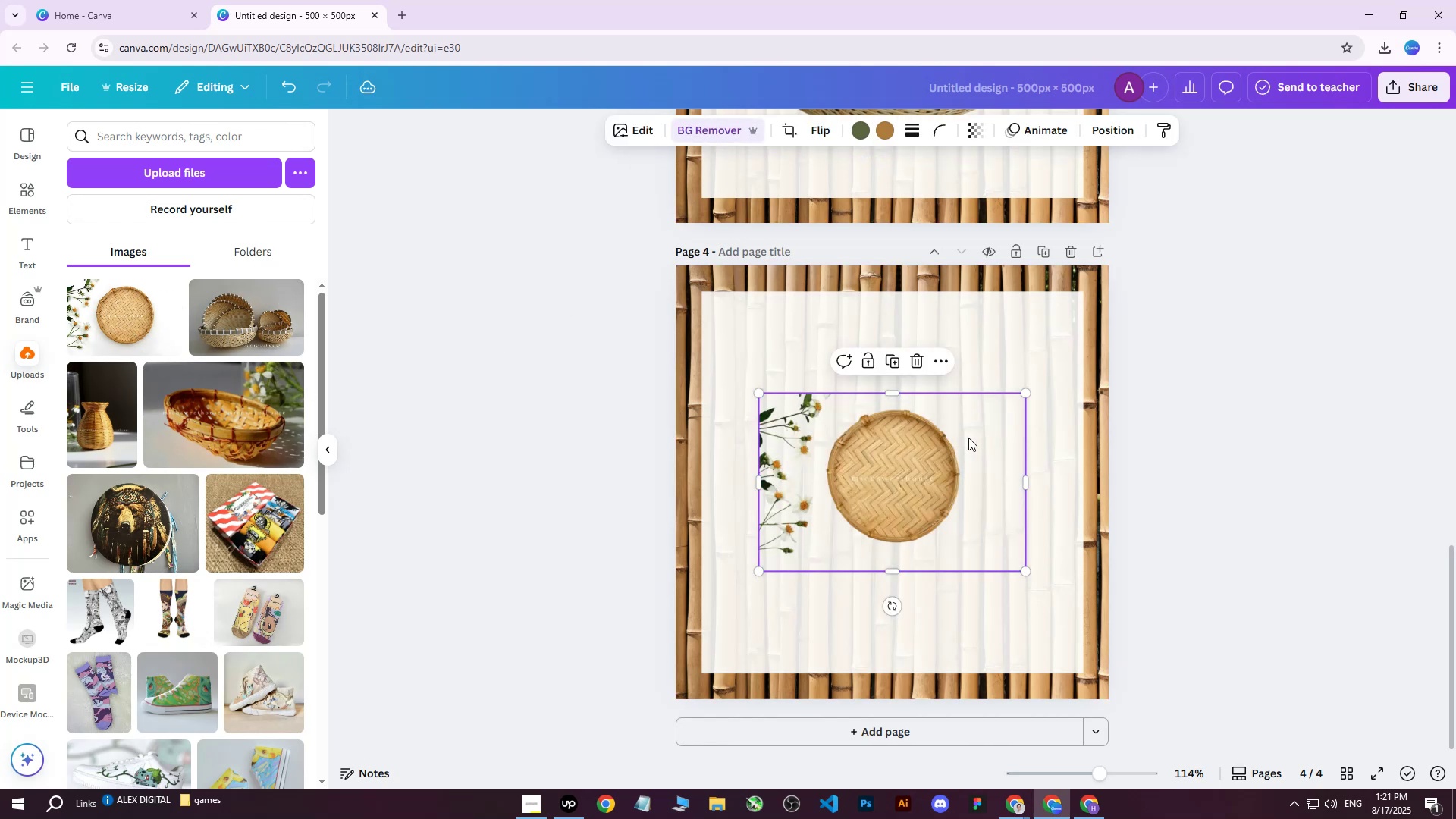 
left_click_drag(start_coordinate=[880, 461], to_coordinate=[850, 425])
 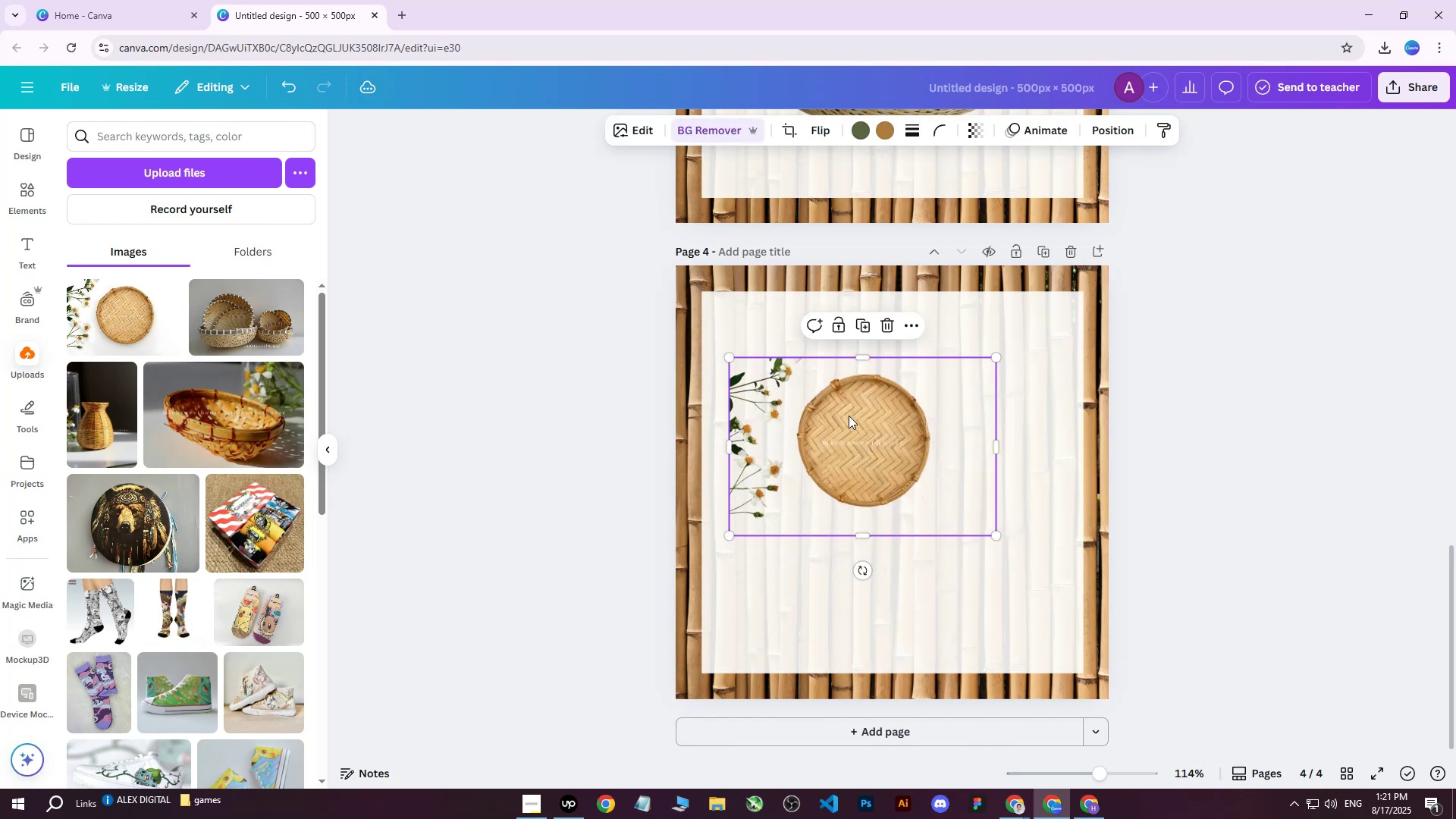 
double_click([849, 416])
 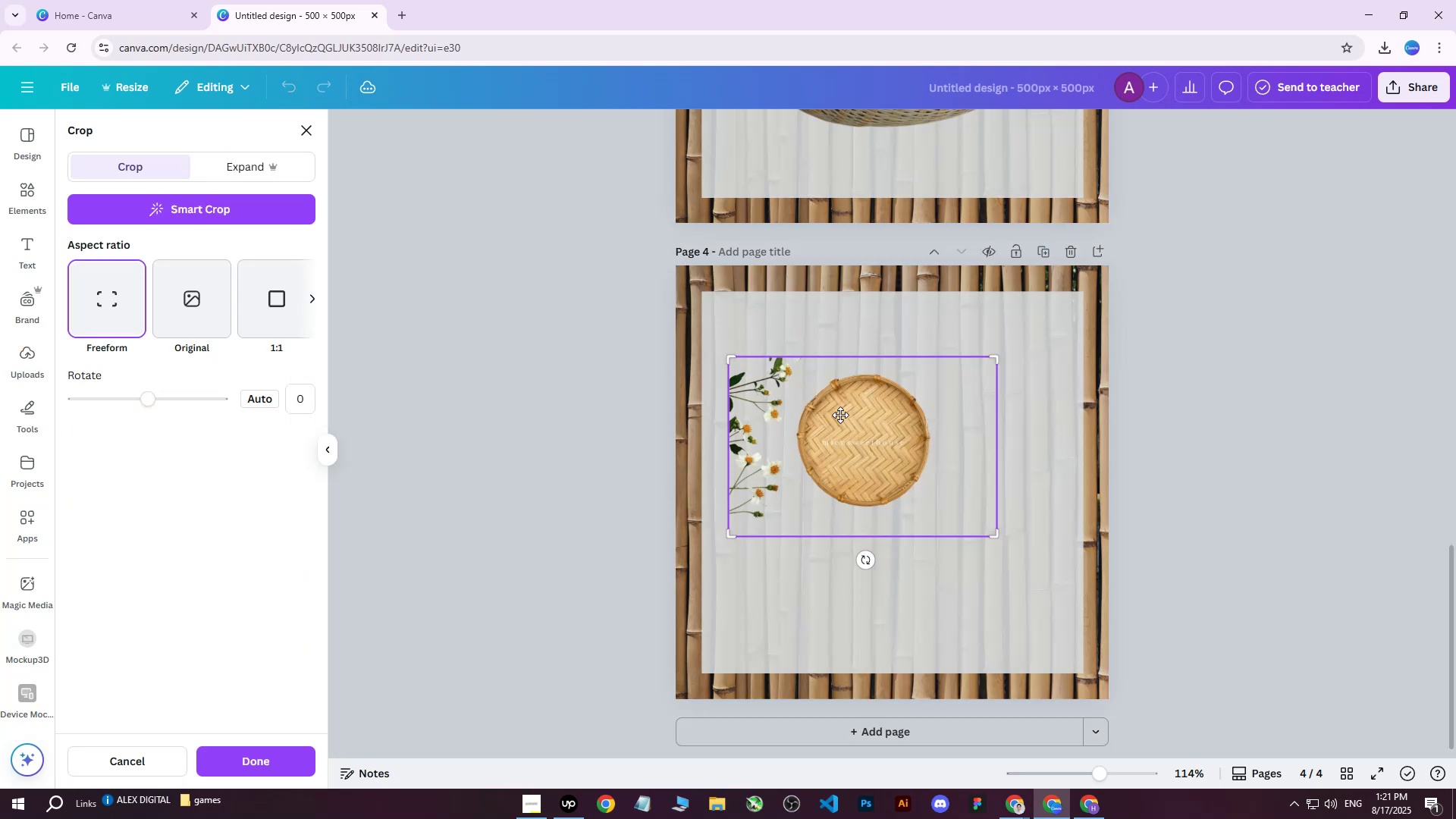 
left_click([1124, 403])
 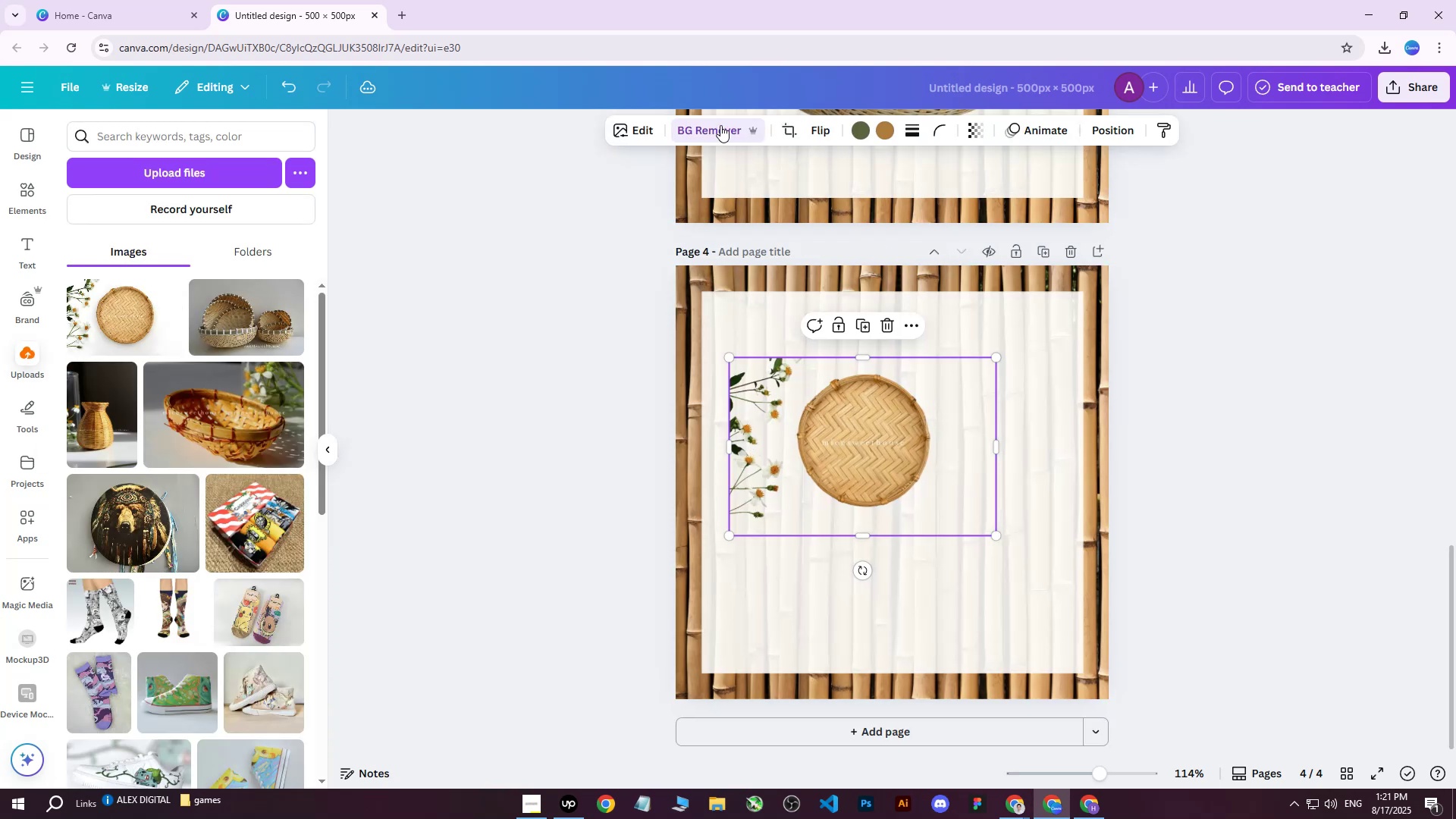 
left_click([704, 118])
 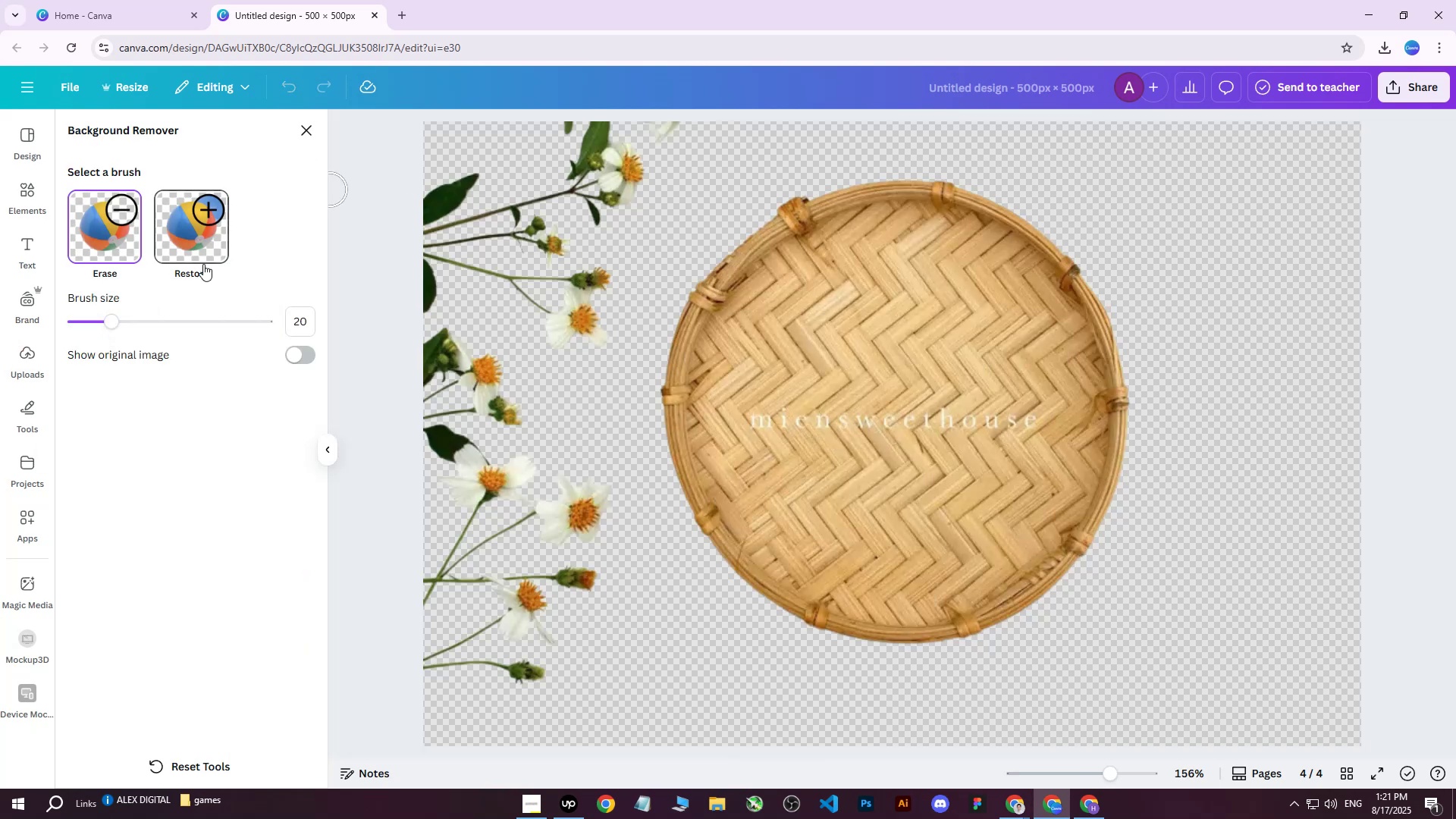 
left_click_drag(start_coordinate=[113, 325], to_coordinate=[118, 325])
 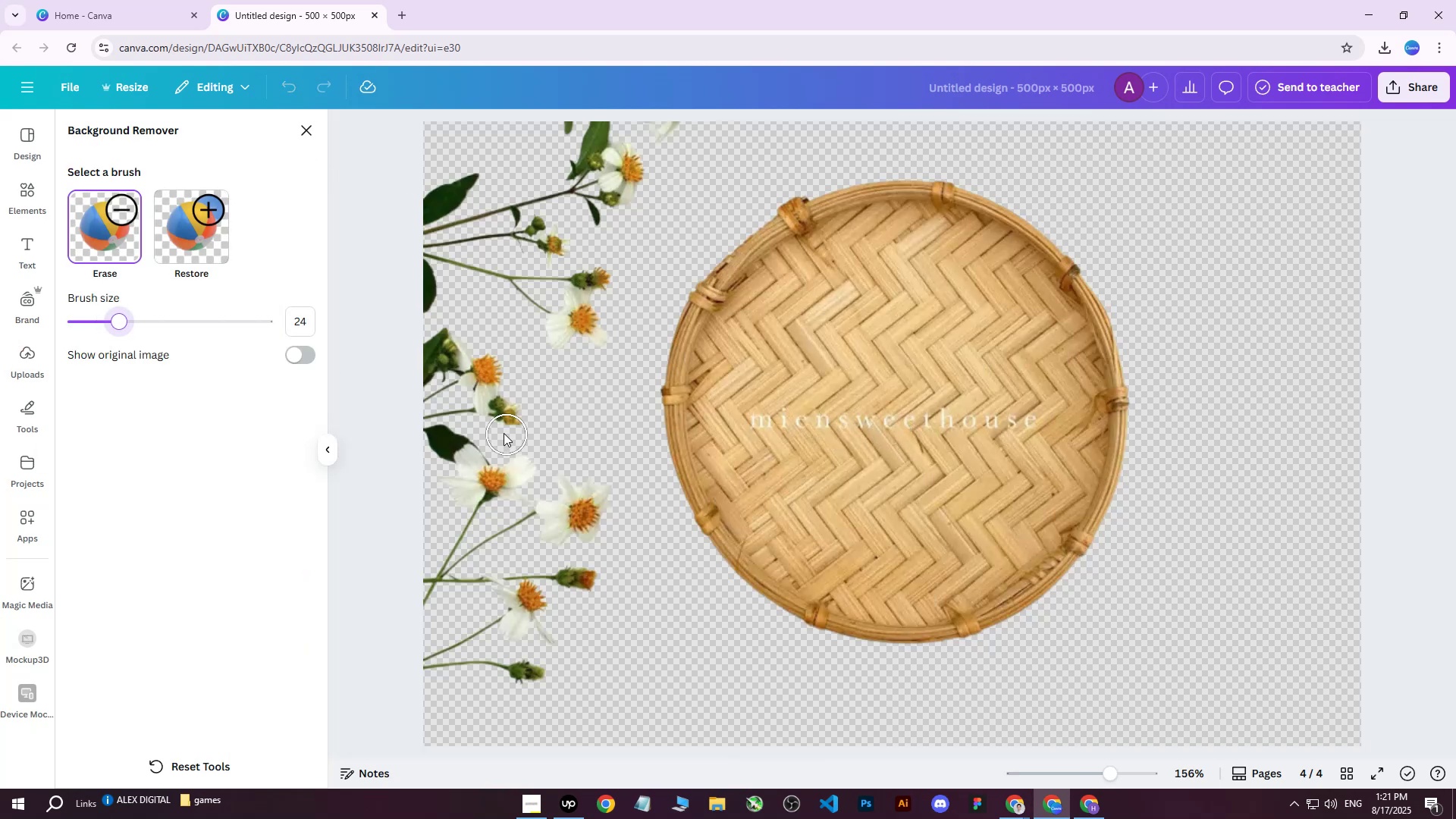 
left_click_drag(start_coordinate=[475, 366], to_coordinate=[461, 466])
 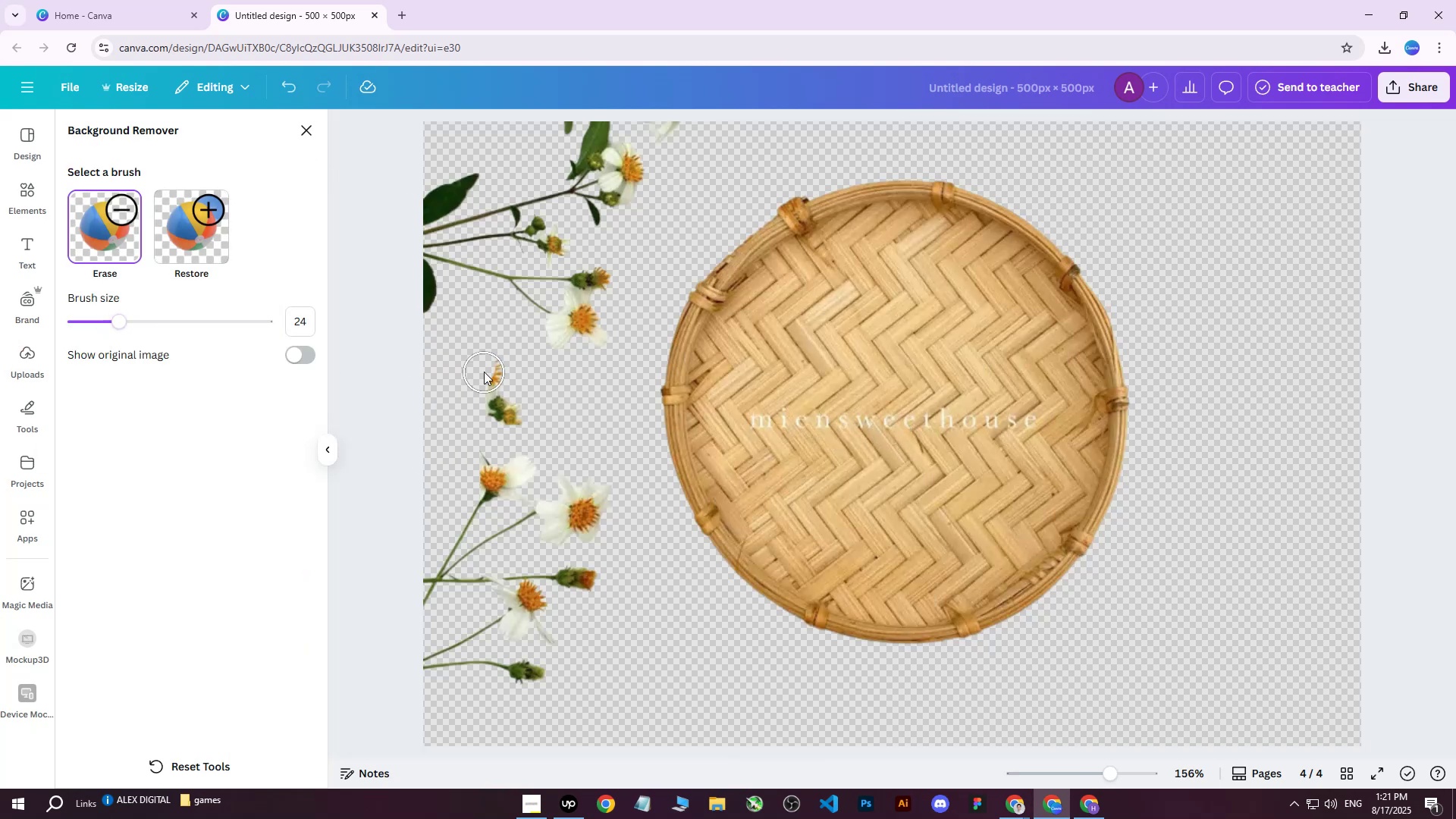 
left_click_drag(start_coordinate=[484, 372], to_coordinate=[487, 431])
 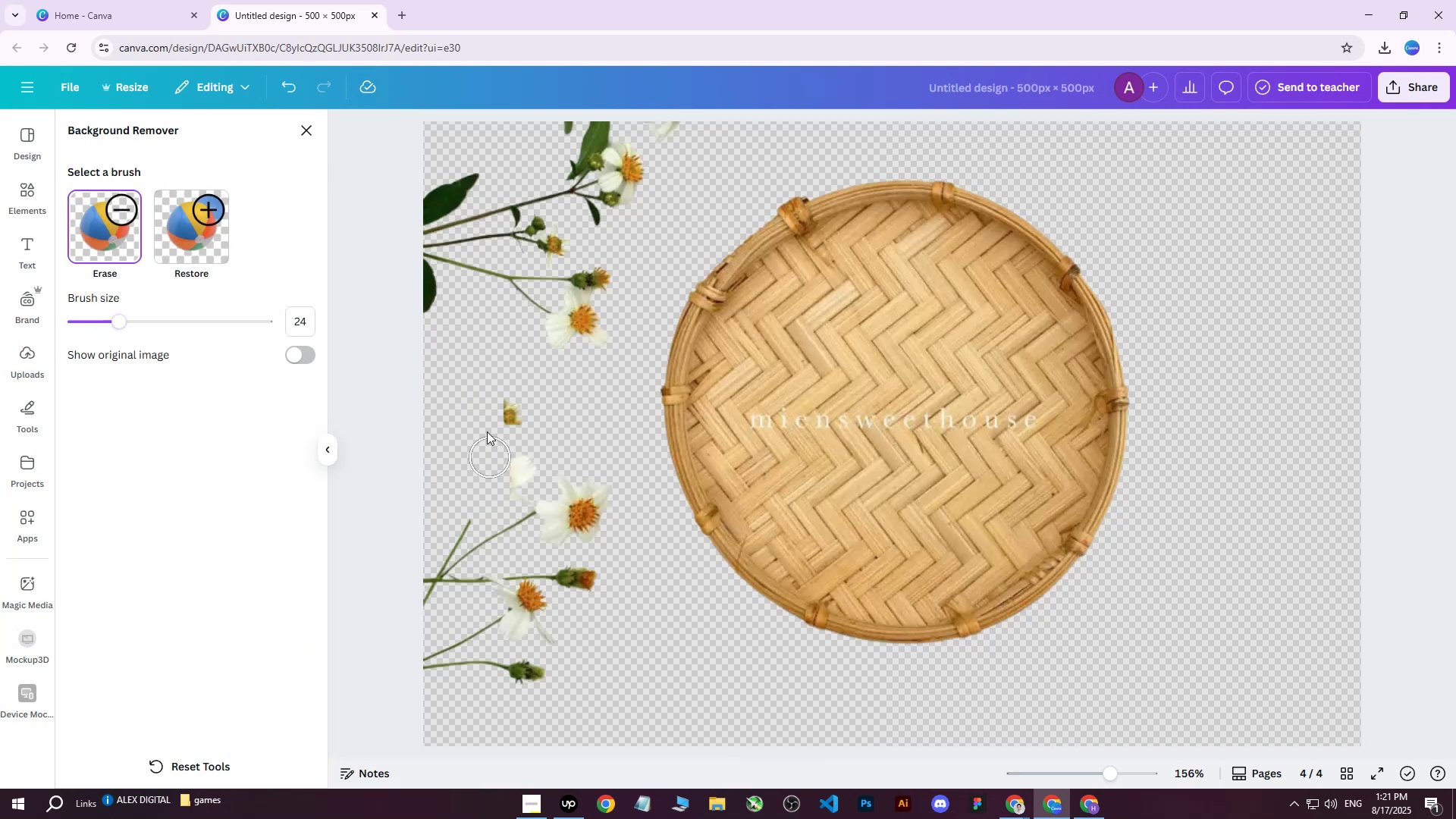 
left_click_drag(start_coordinate=[475, 318], to_coordinate=[502, 337])
 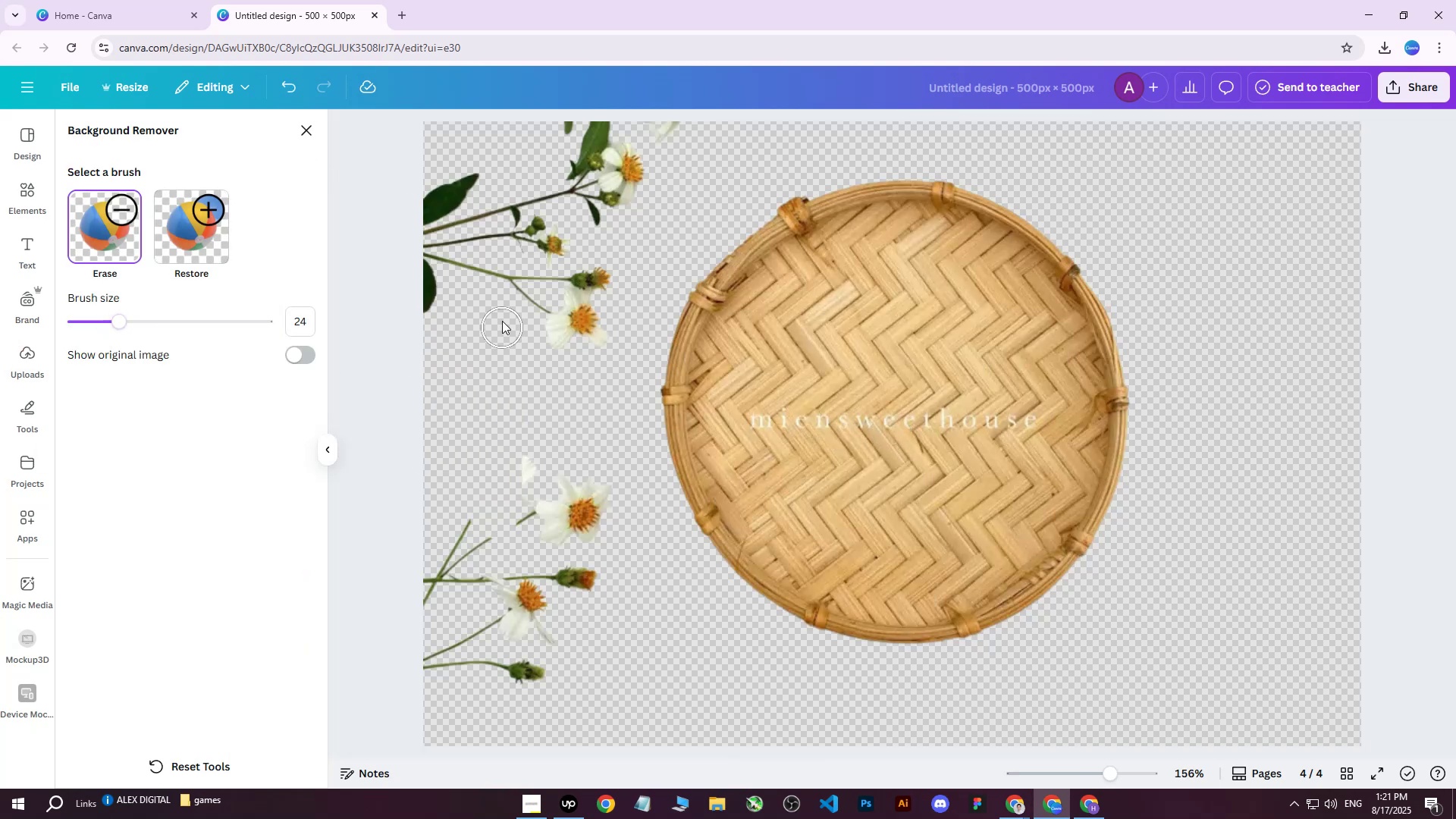 
left_click_drag(start_coordinate=[502, 313], to_coordinate=[439, 163])
 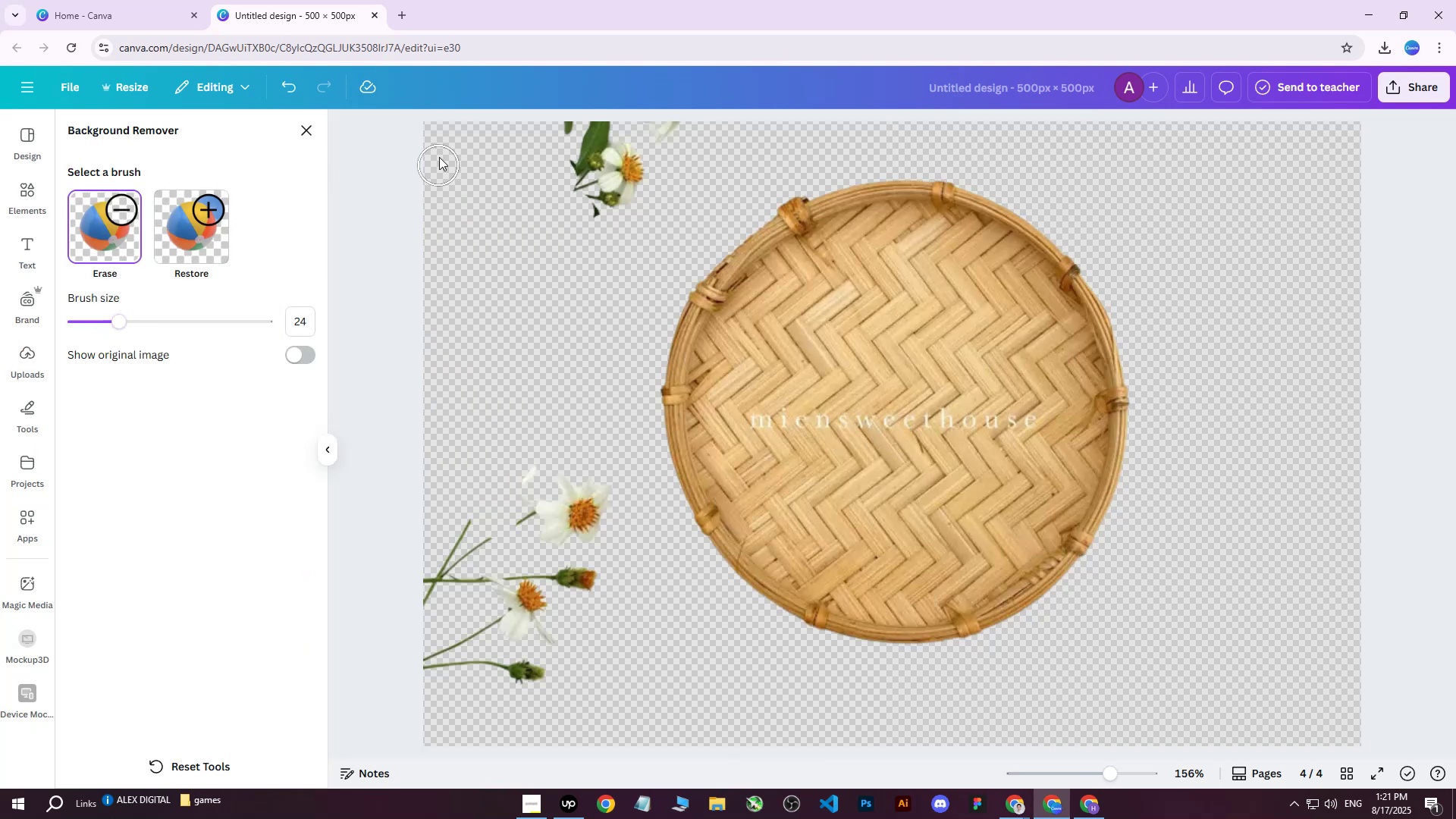 
left_click_drag(start_coordinate=[439, 153], to_coordinate=[497, 179])
 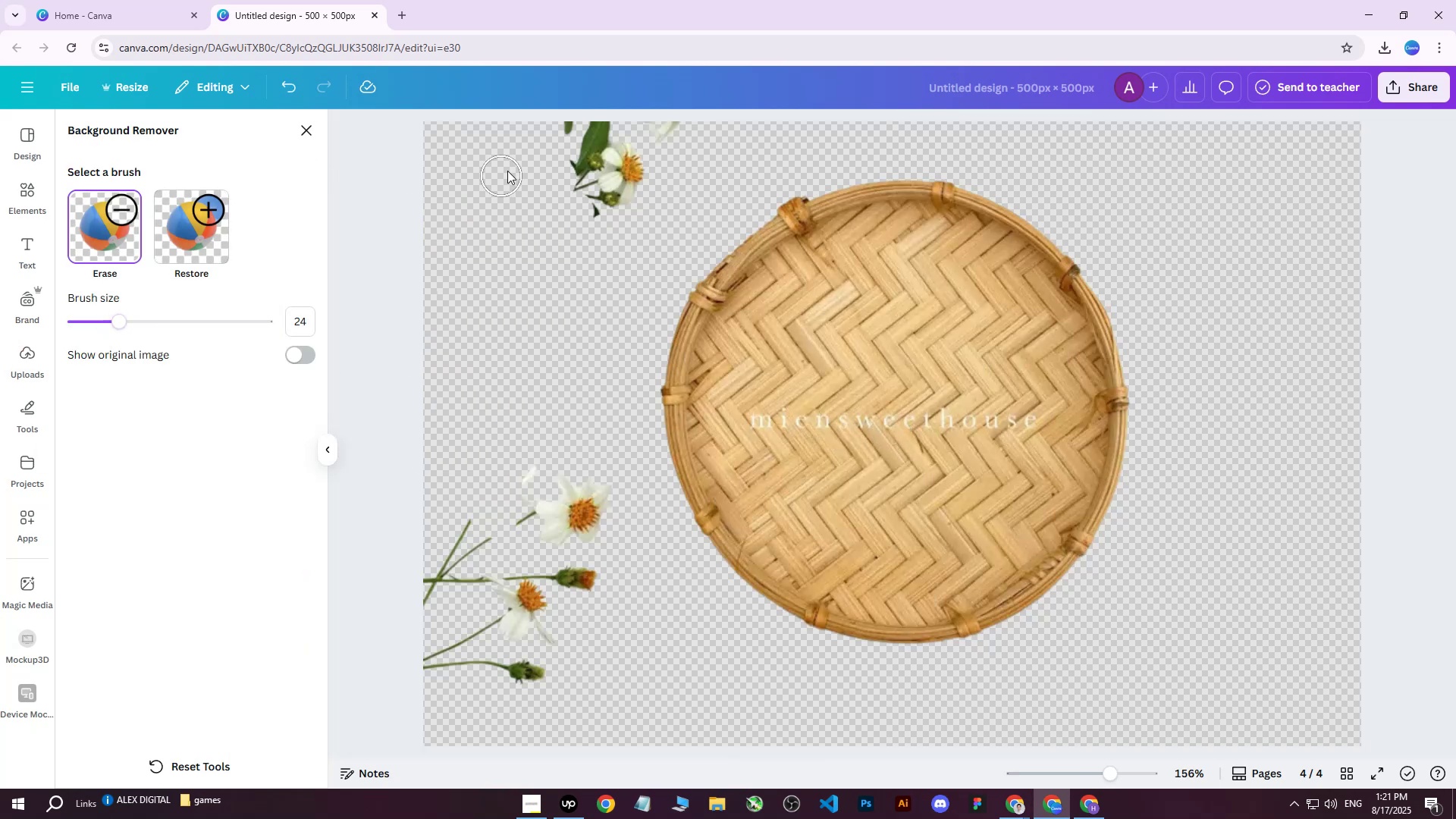 
left_click_drag(start_coordinate=[548, 153], to_coordinate=[520, 187])
 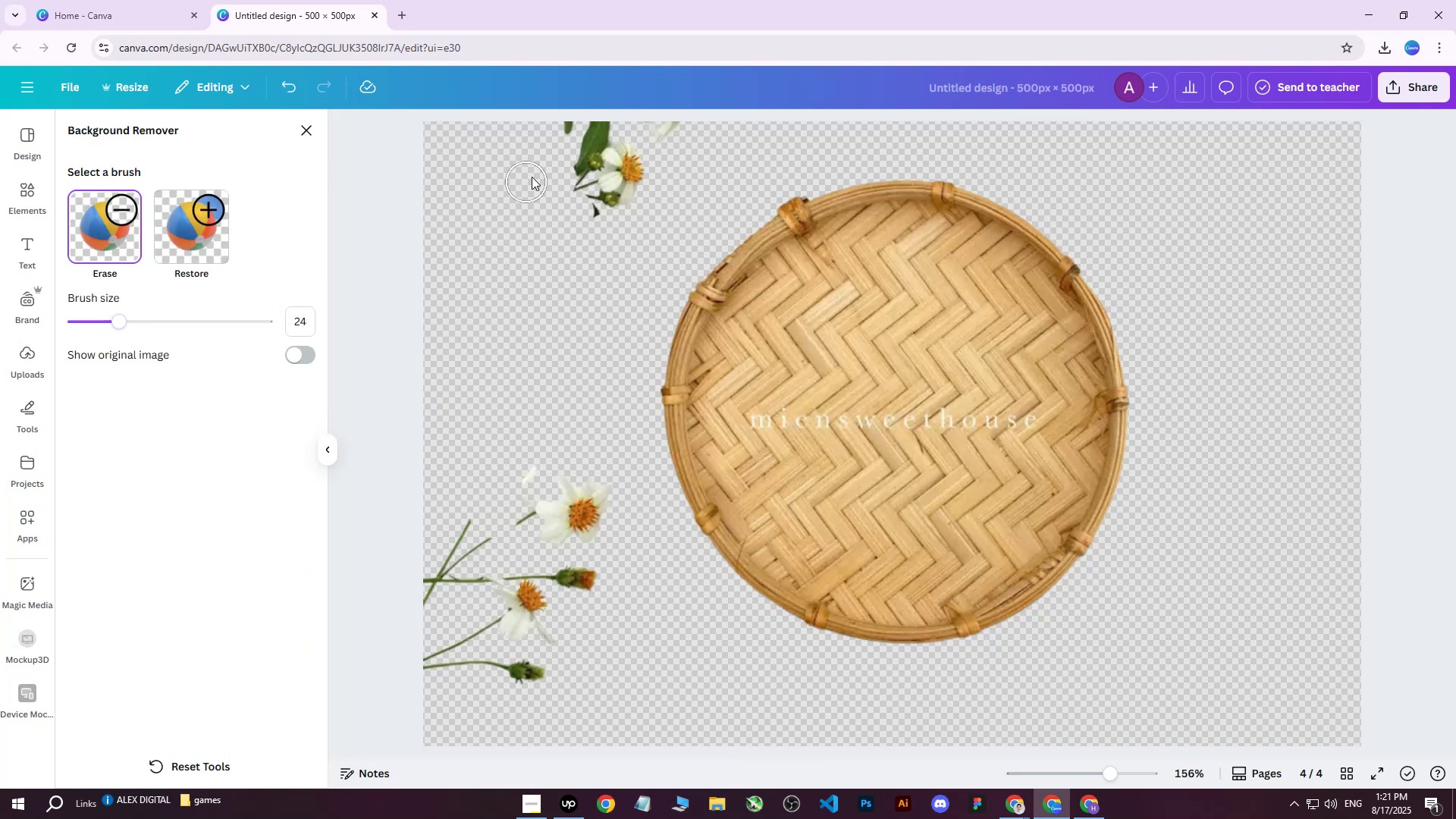 
left_click_drag(start_coordinate=[566, 140], to_coordinate=[543, 206])
 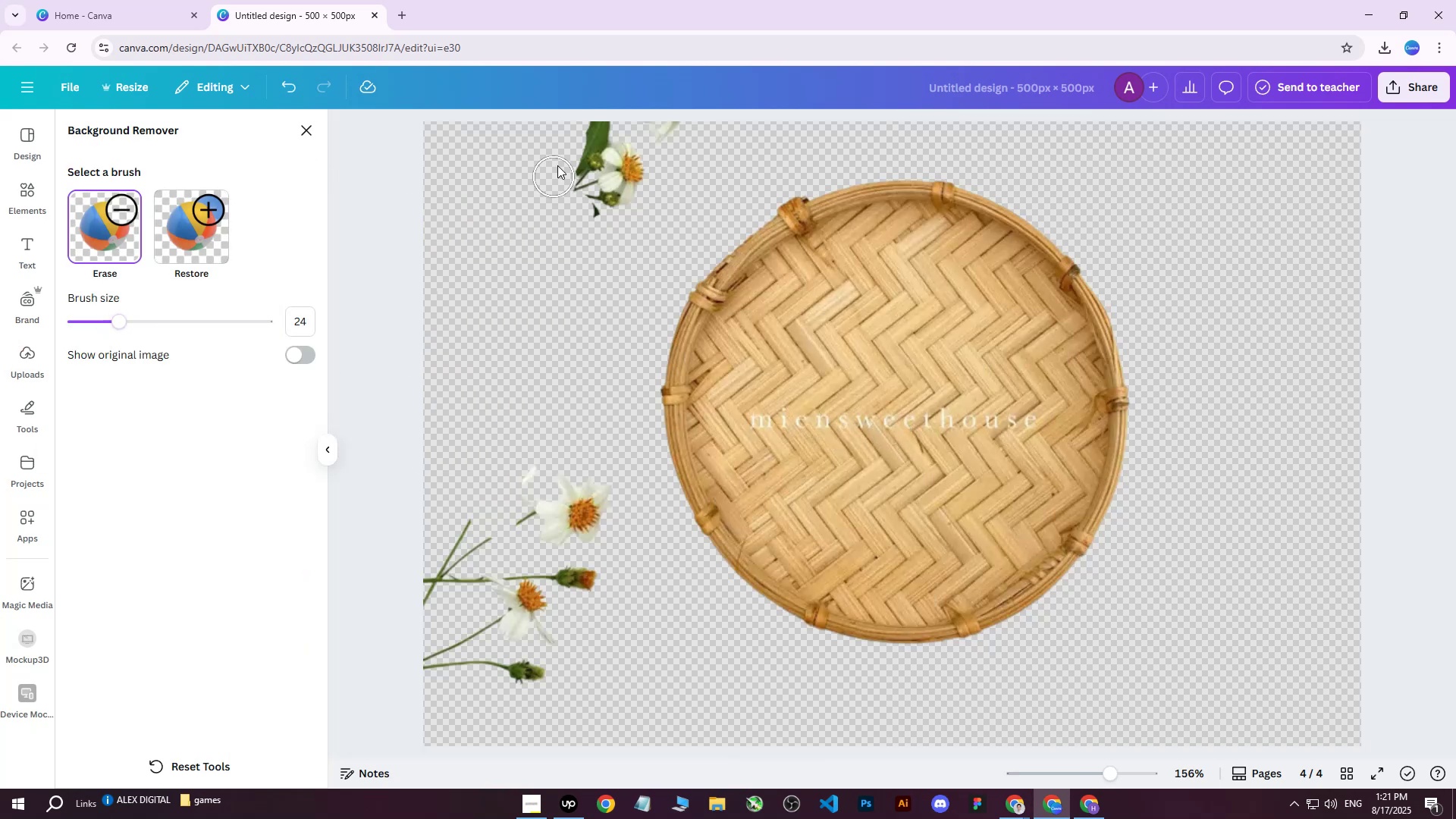 
left_click_drag(start_coordinate=[569, 121], to_coordinate=[612, 140])
 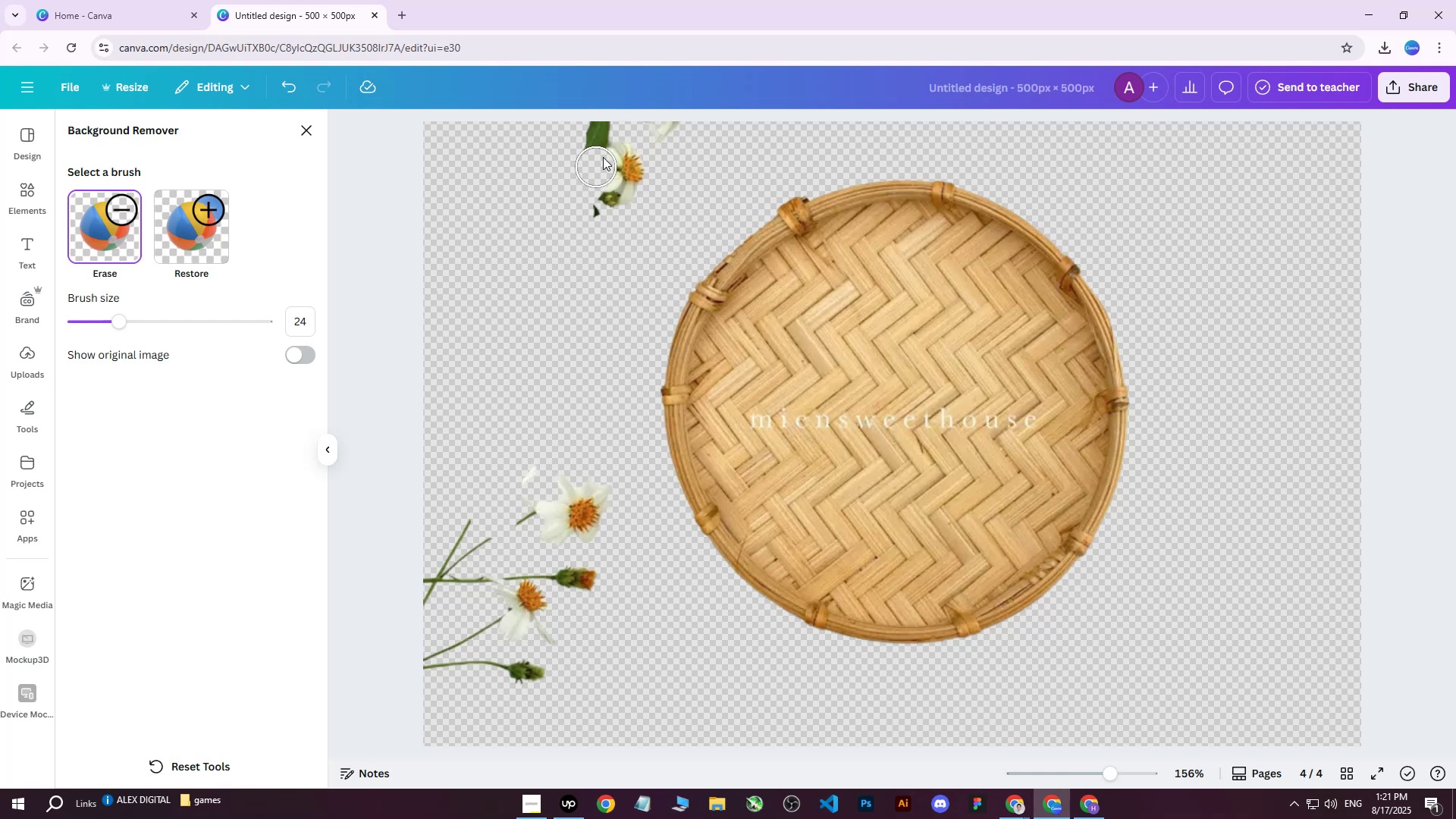 
left_click_drag(start_coordinate=[621, 124], to_coordinate=[460, 460])
 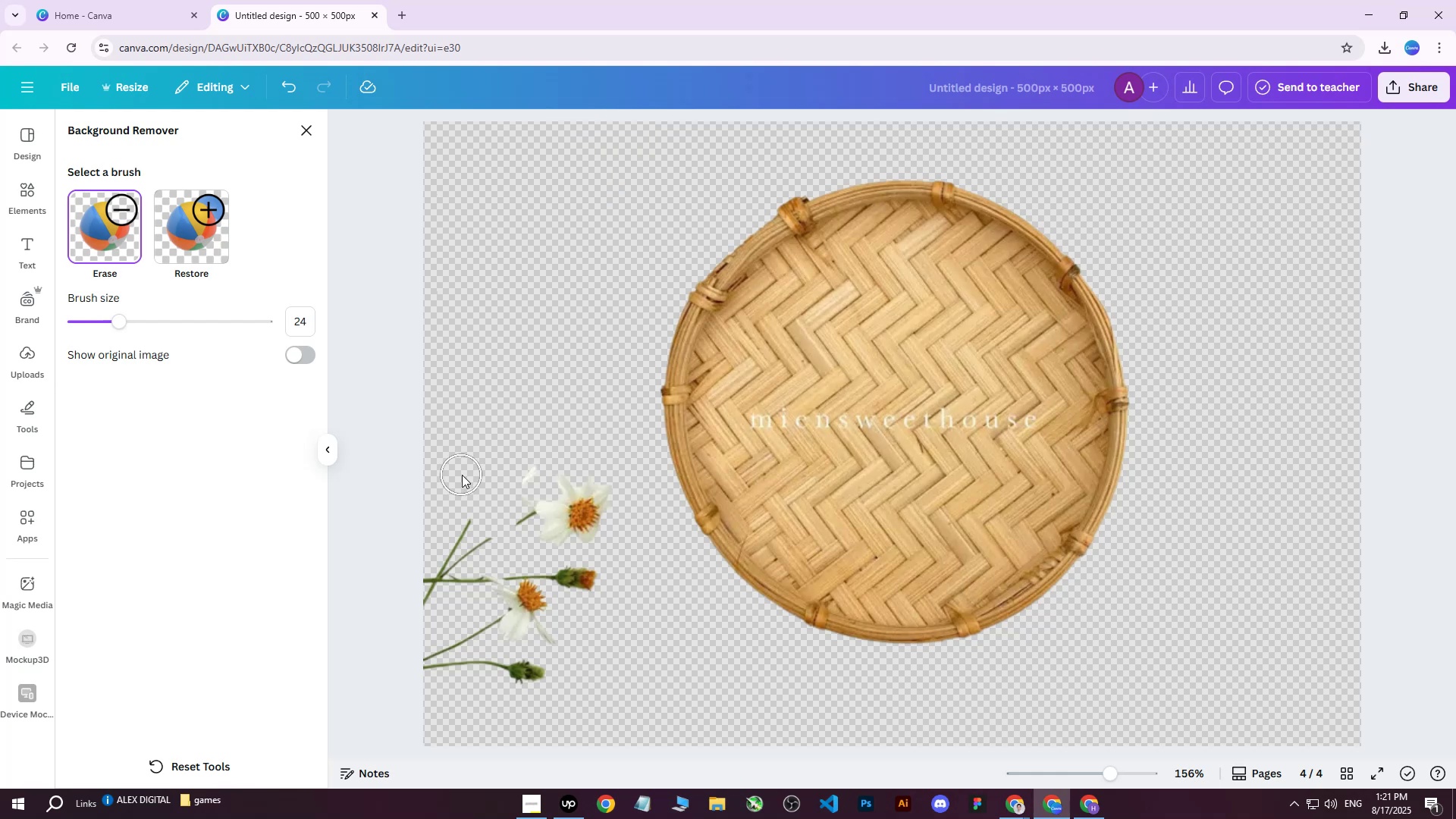 
left_click_drag(start_coordinate=[468, 482], to_coordinate=[488, 599])
 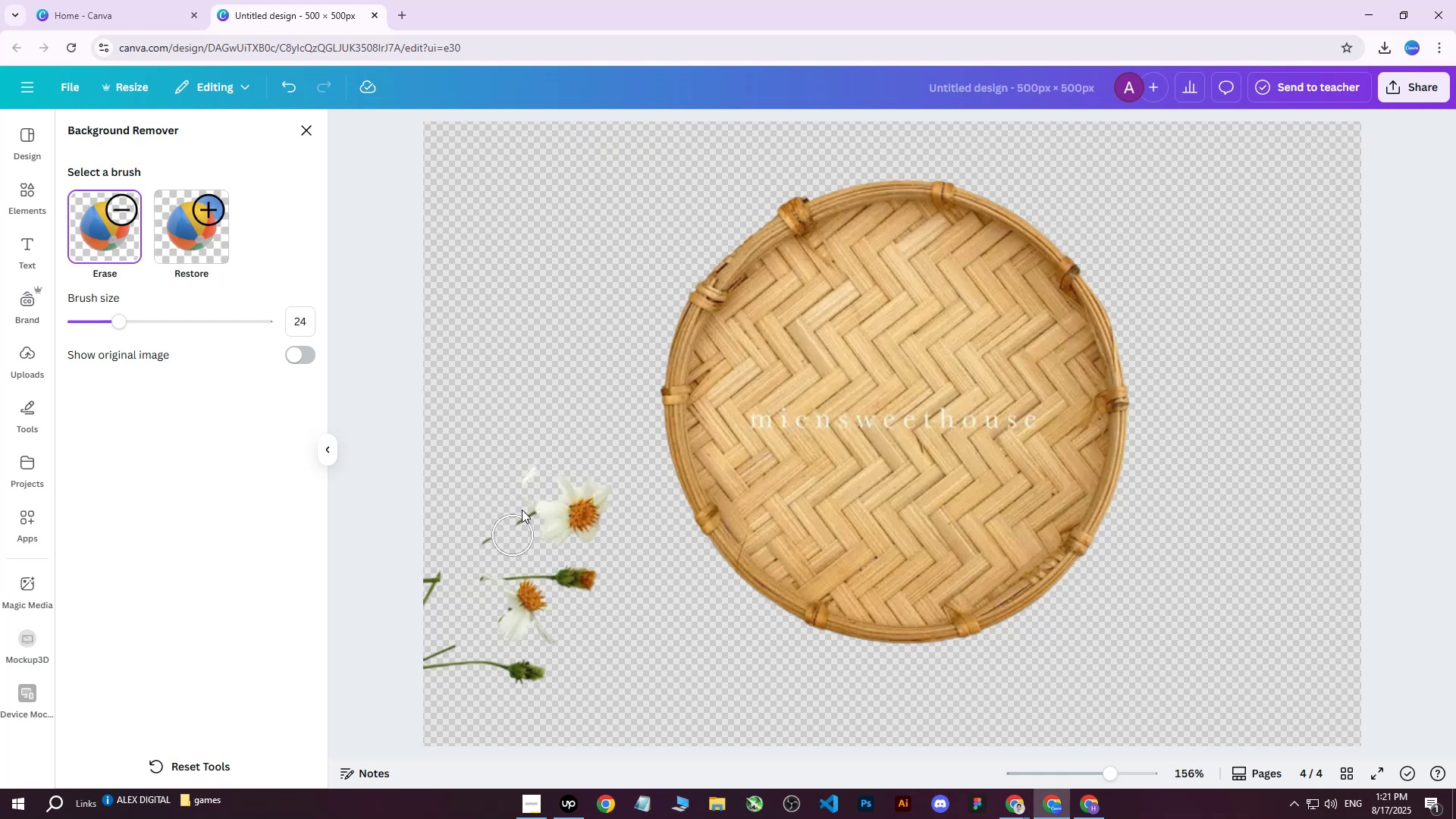 
left_click_drag(start_coordinate=[549, 394], to_coordinate=[504, 598])
 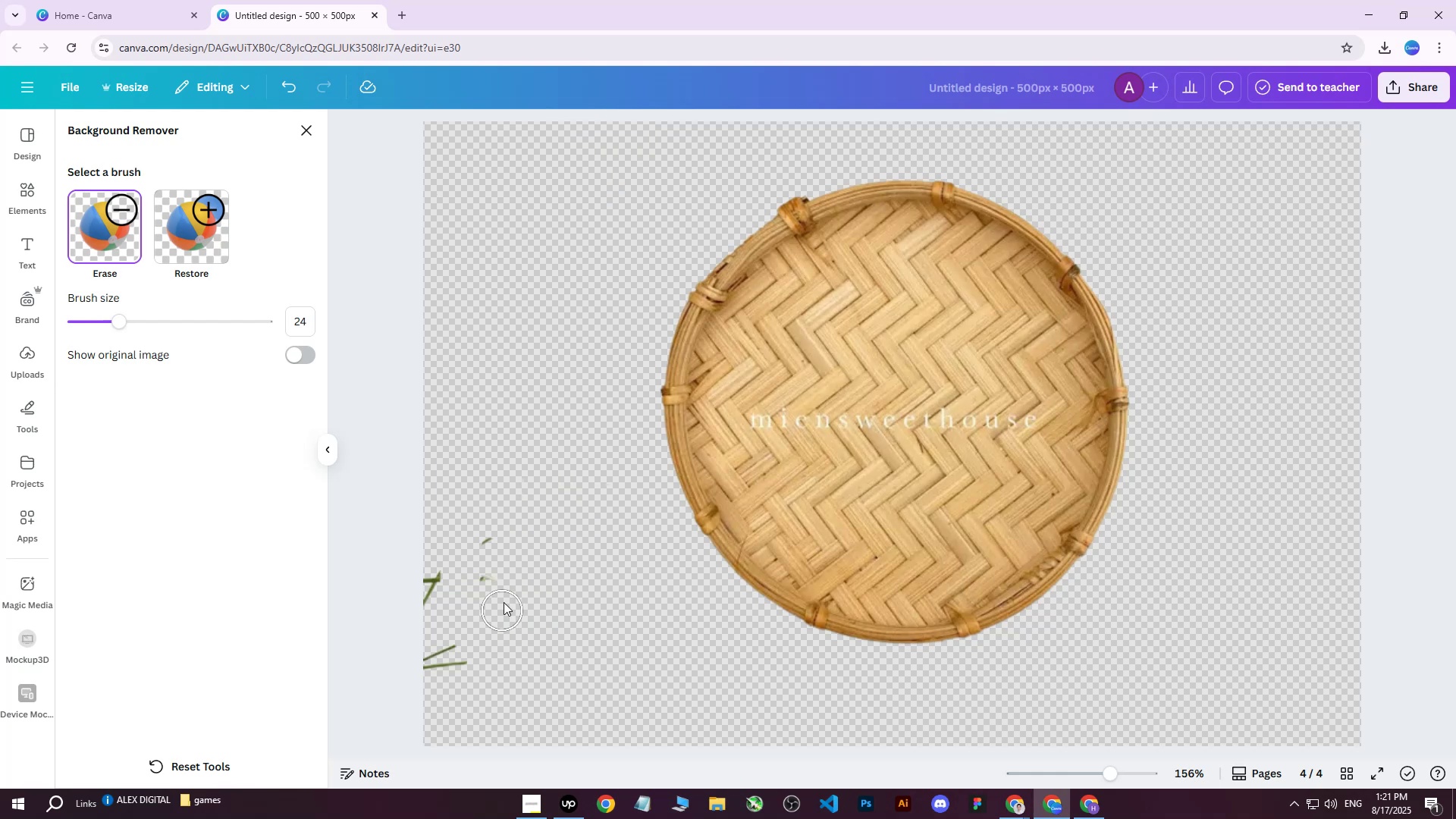 
left_click_drag(start_coordinate=[504, 554], to_coordinate=[489, 597])
 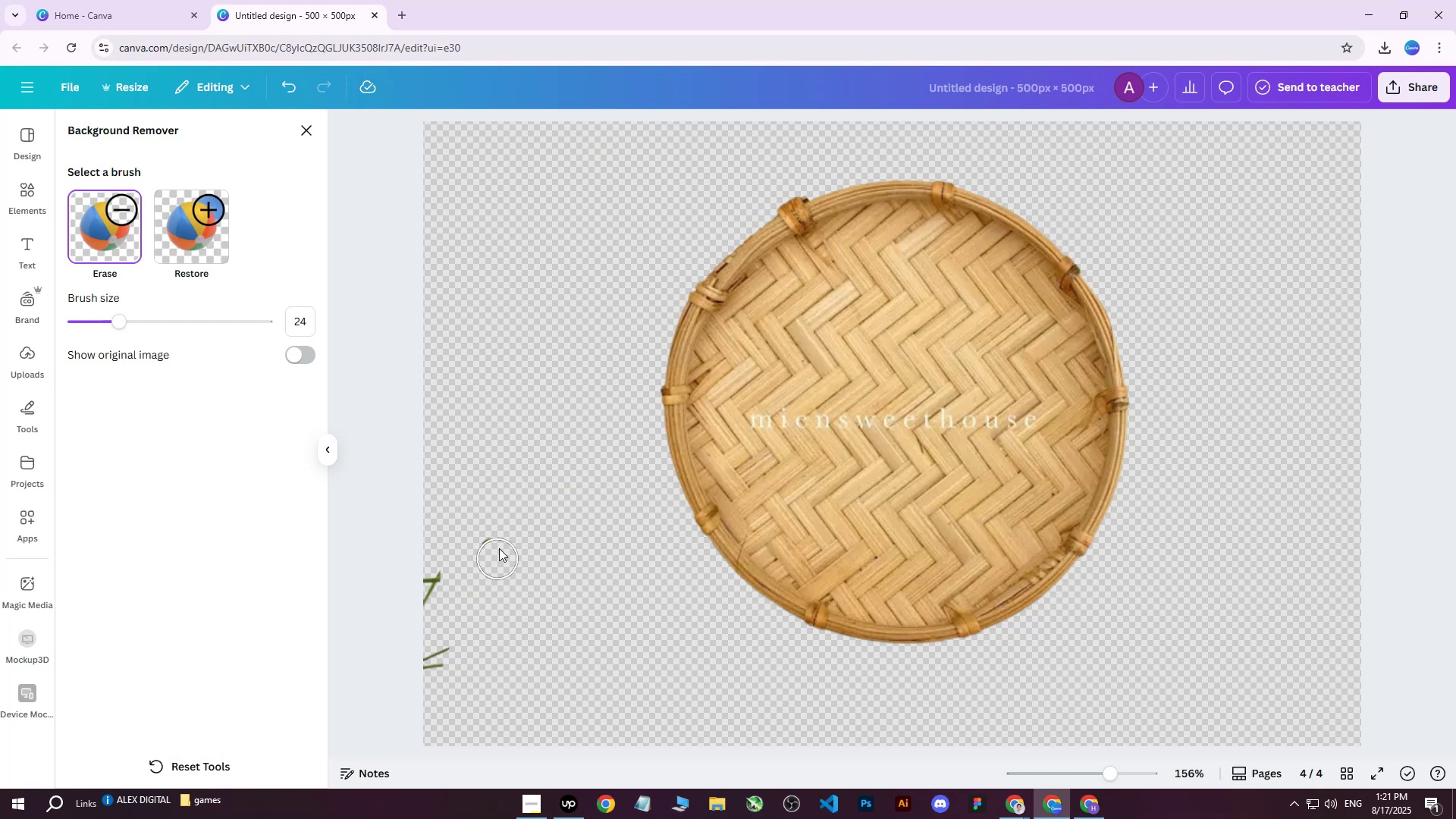 
left_click_drag(start_coordinate=[500, 521], to_coordinate=[459, 601])
 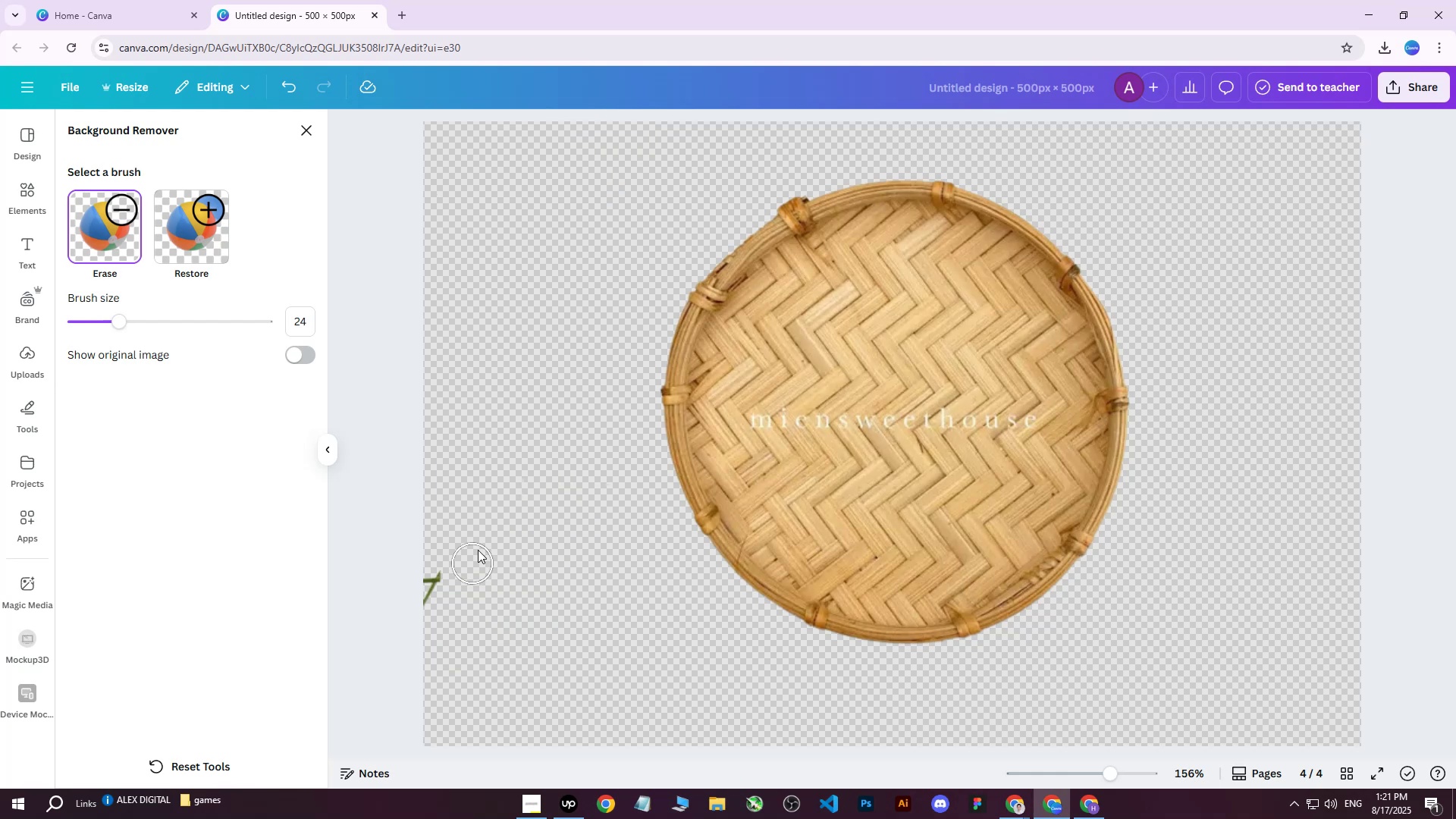 
left_click_drag(start_coordinate=[482, 541], to_coordinate=[448, 604])
 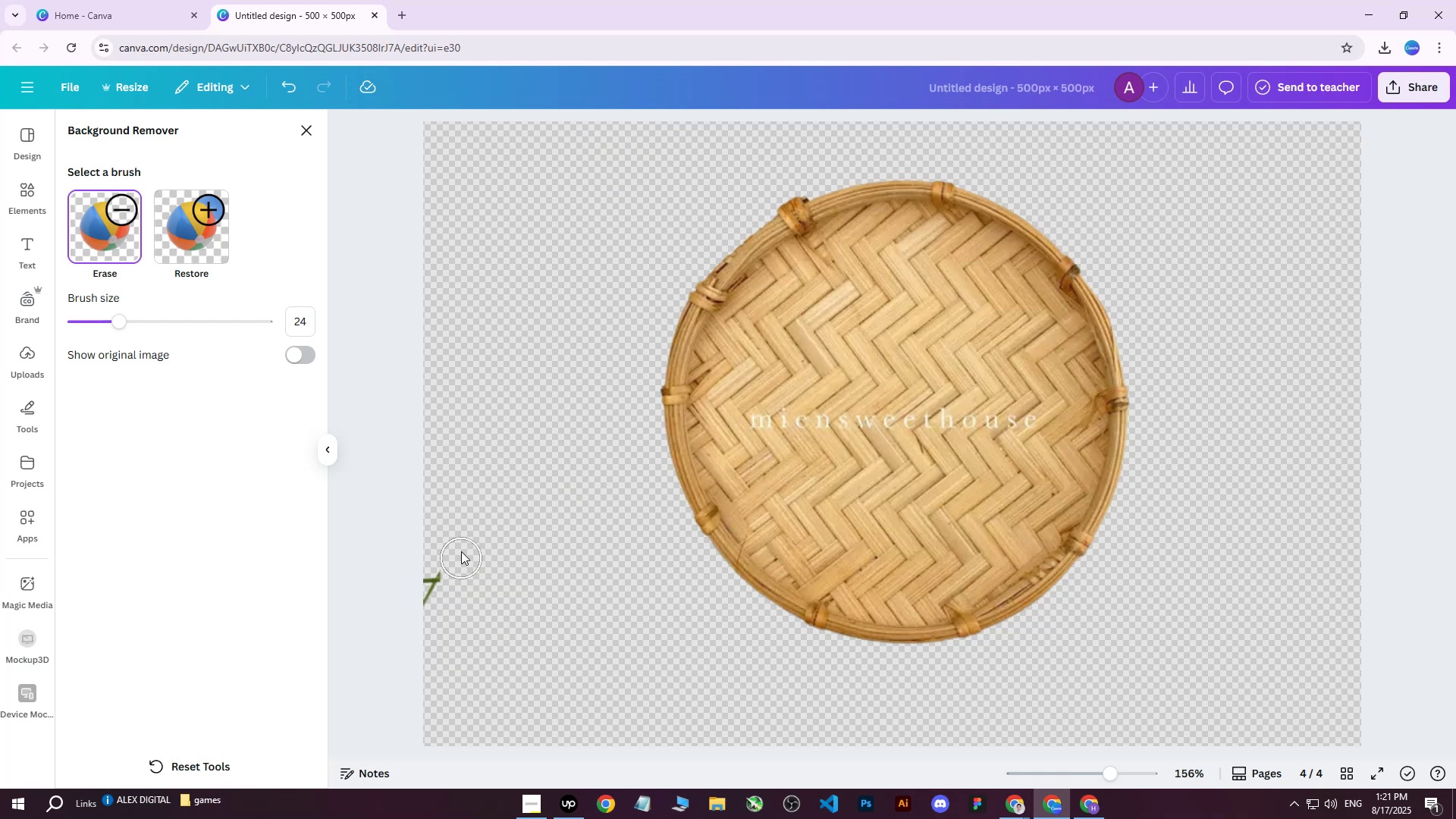 
left_click_drag(start_coordinate=[461, 538], to_coordinate=[436, 571])
 